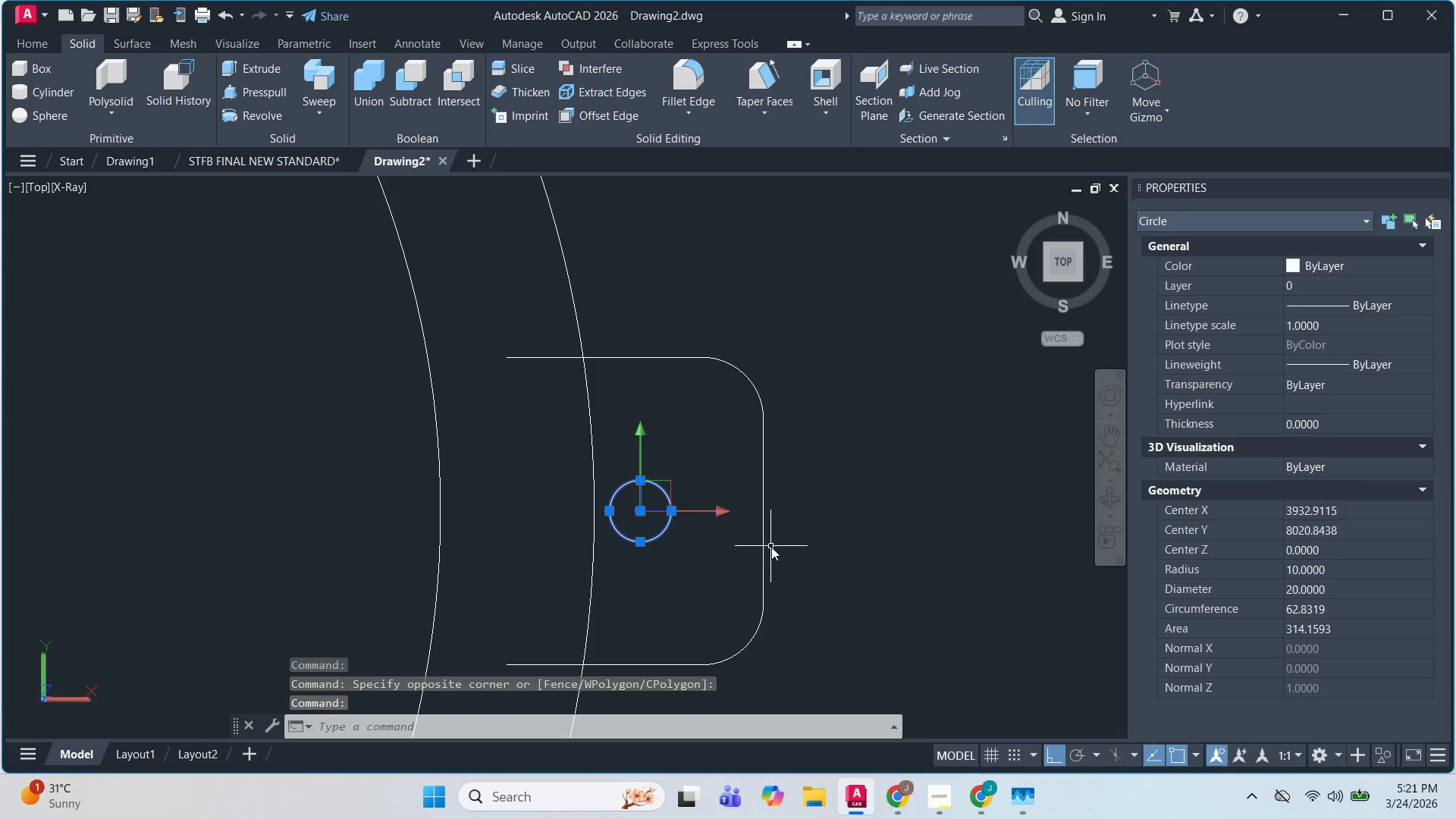 
key(Escape)
 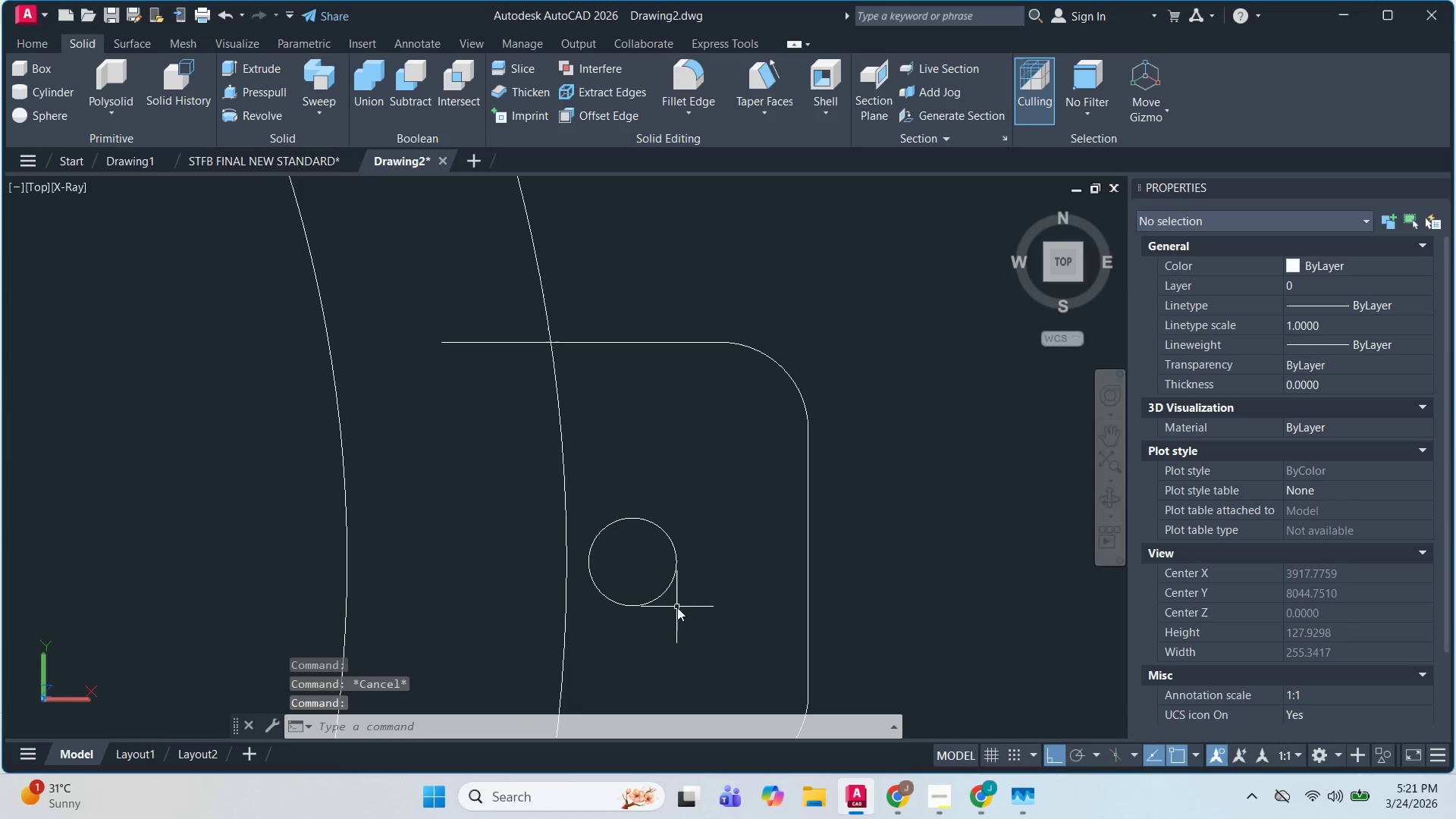 
scroll: coordinate [671, 549], scroll_direction: up, amount: 1.0
 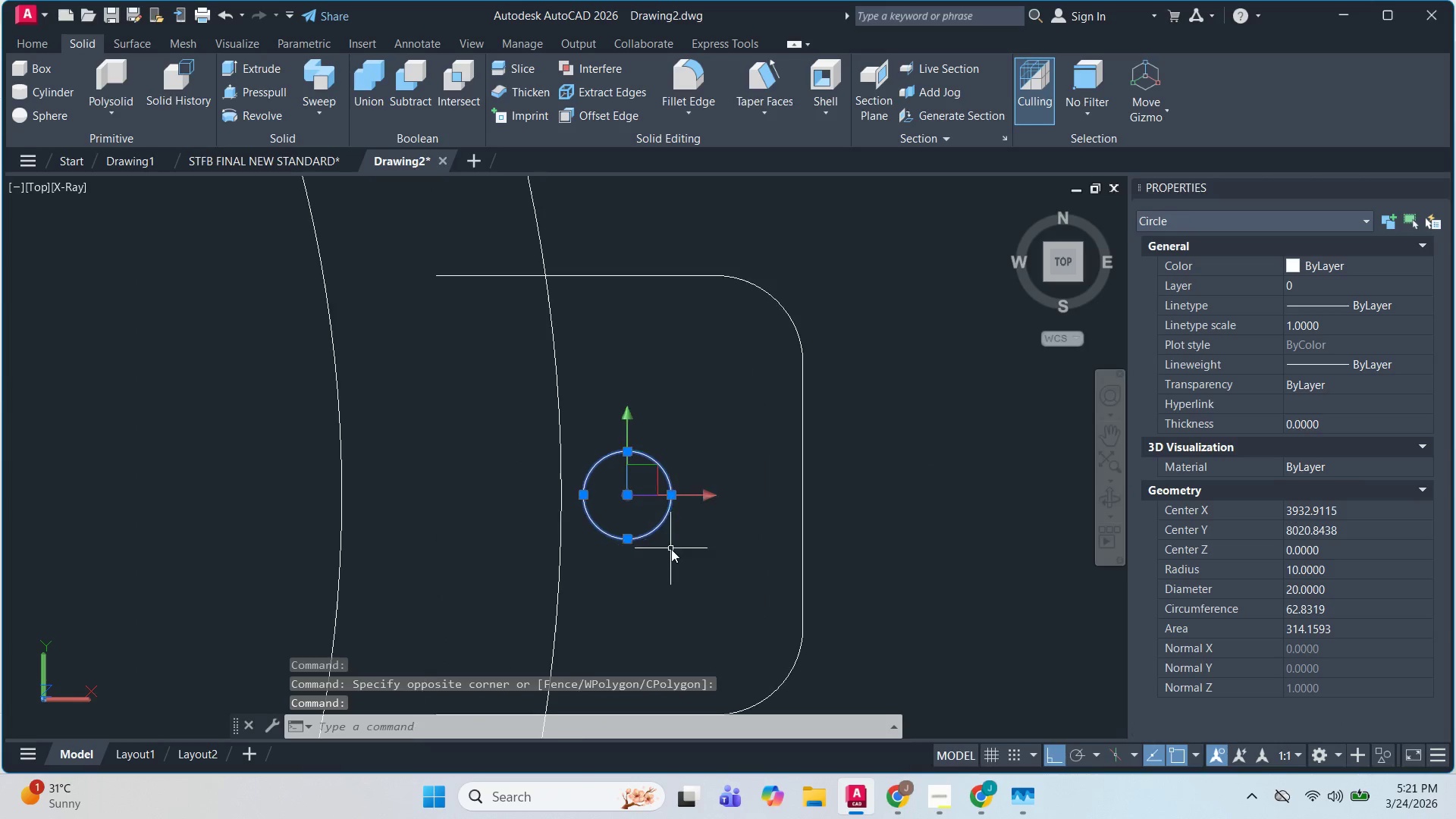 
scroll: coordinate [676, 602], scroll_direction: down, amount: 1.0
 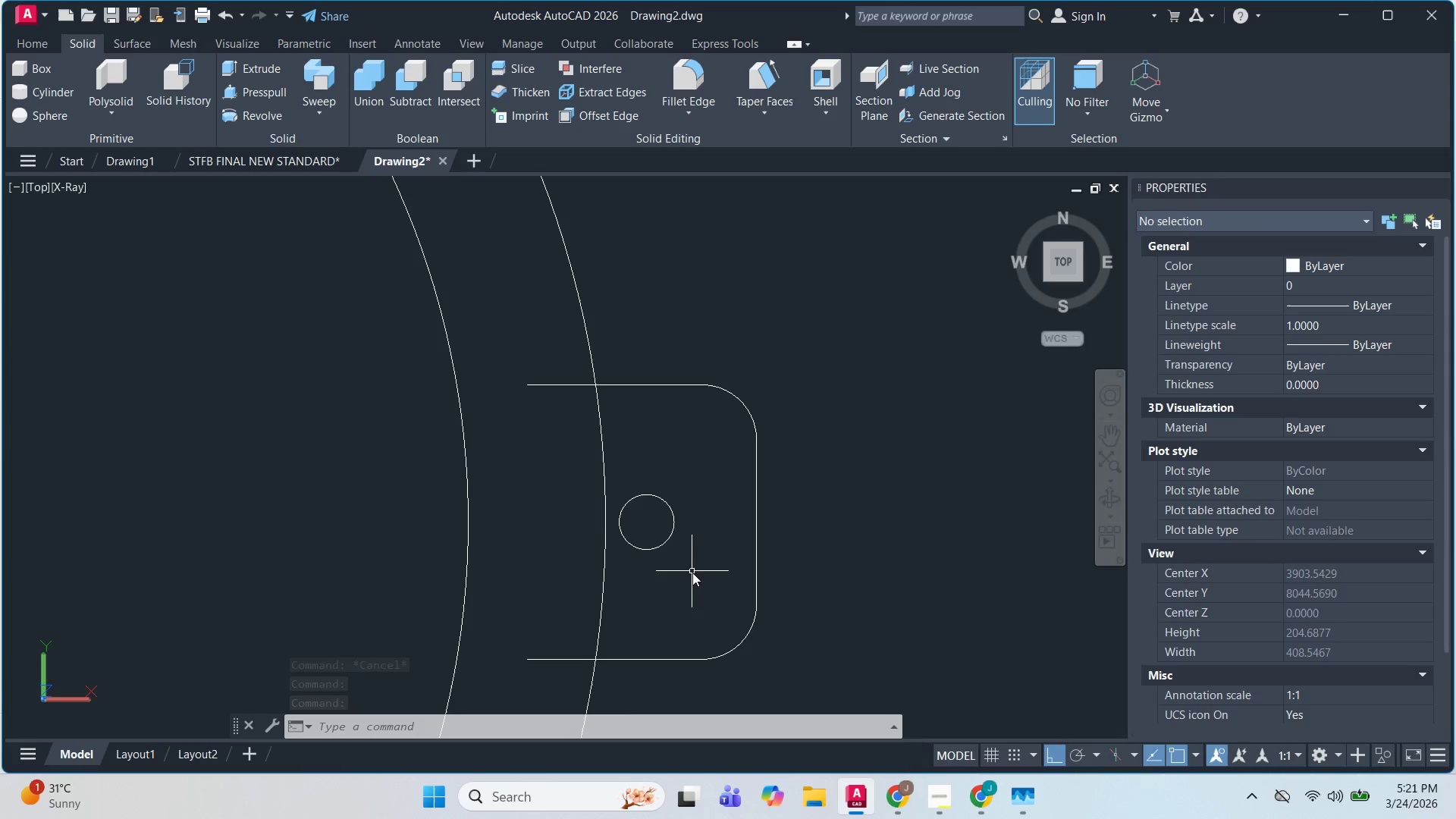 
wait(7.46)
 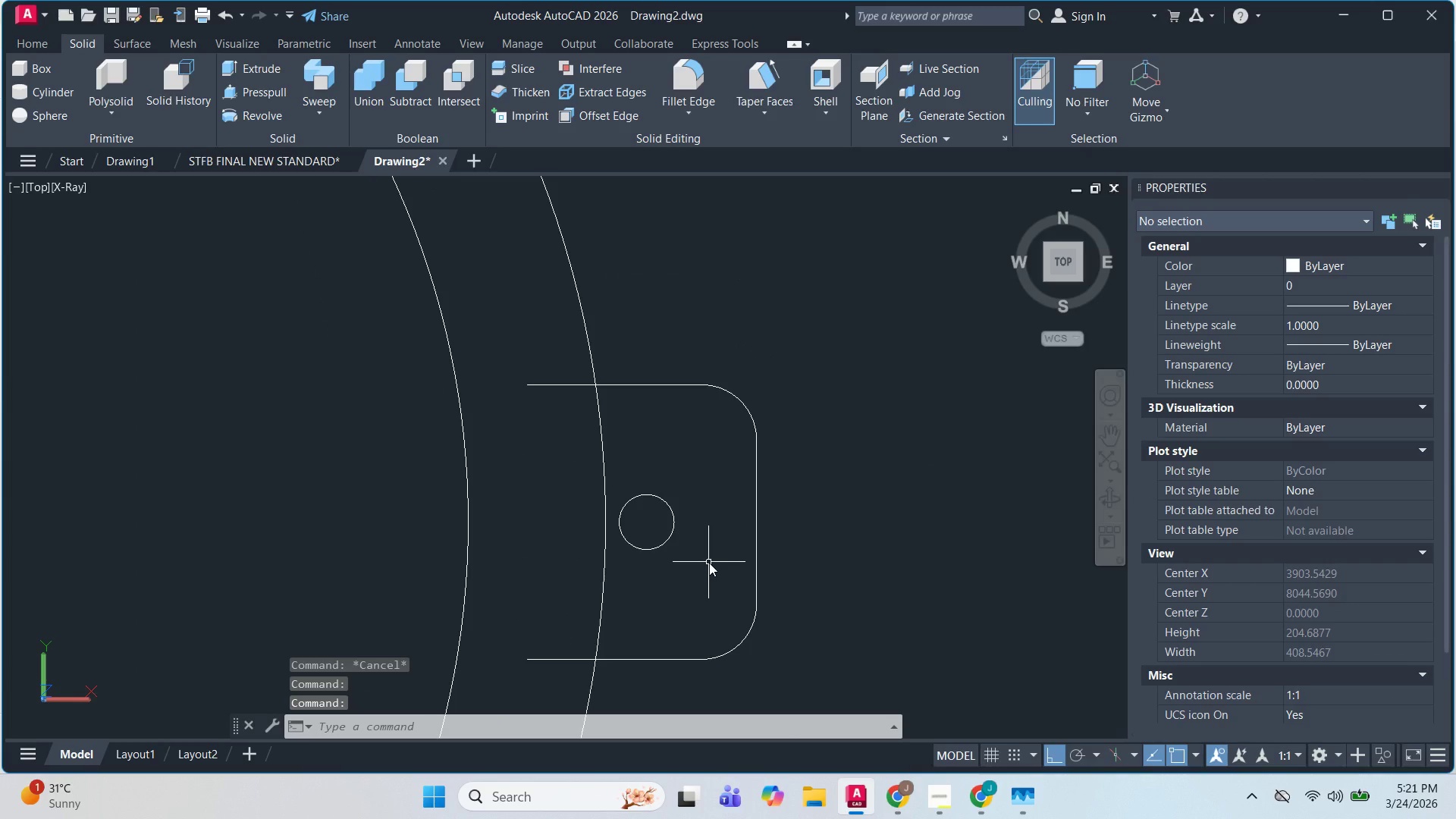 
key(Escape)
 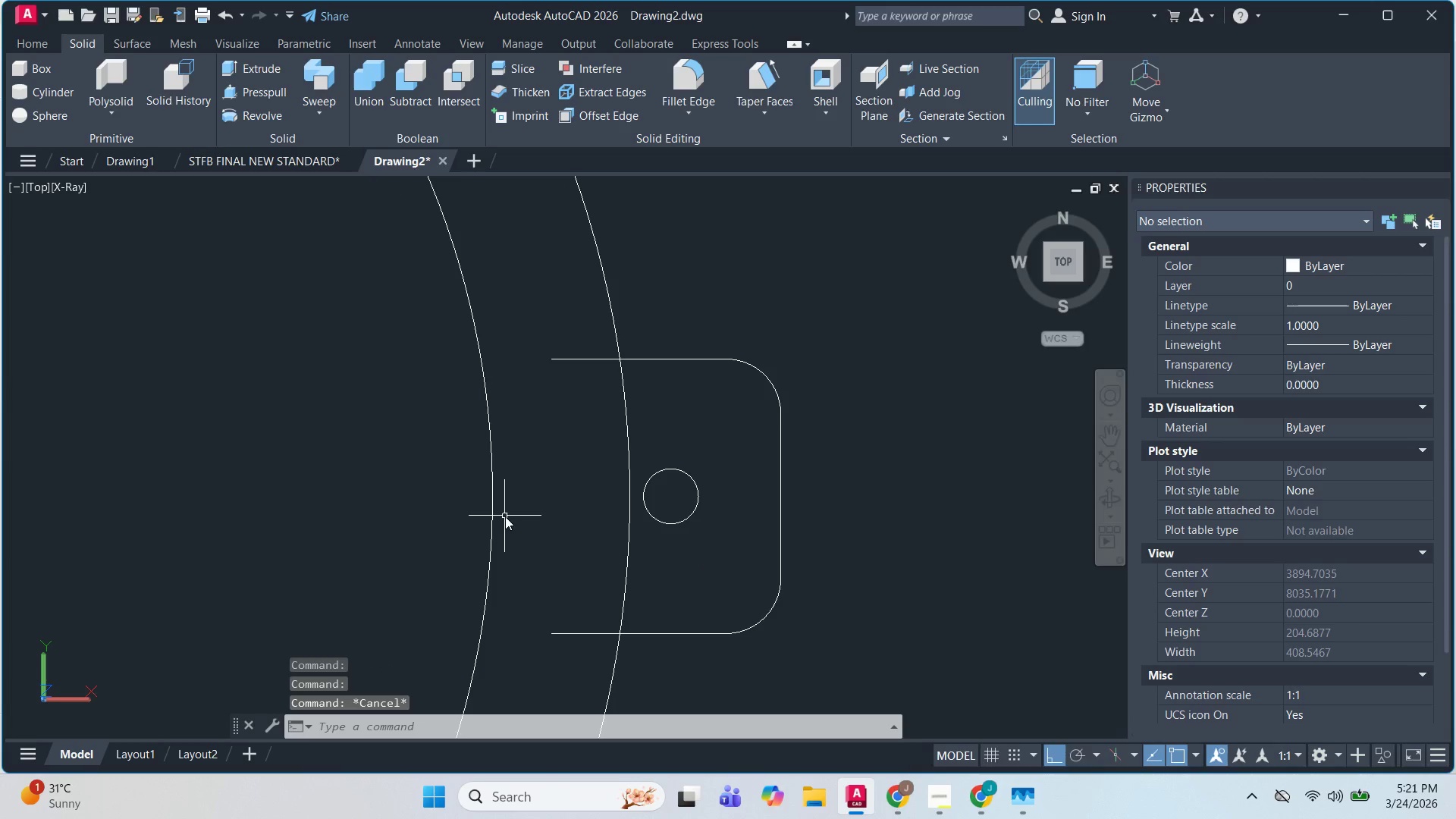 
key(Escape)
 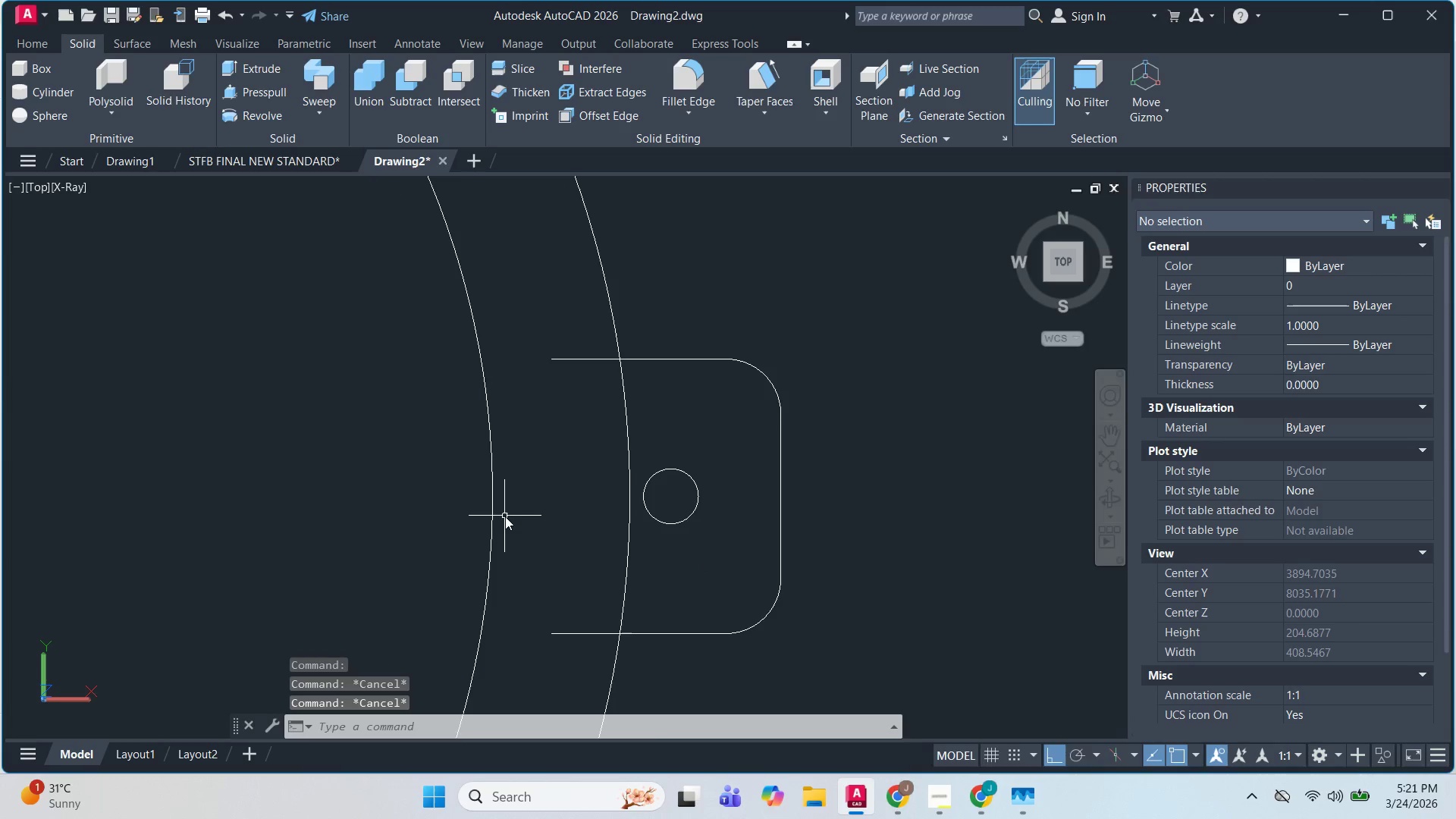 
left_click([505, 516])
 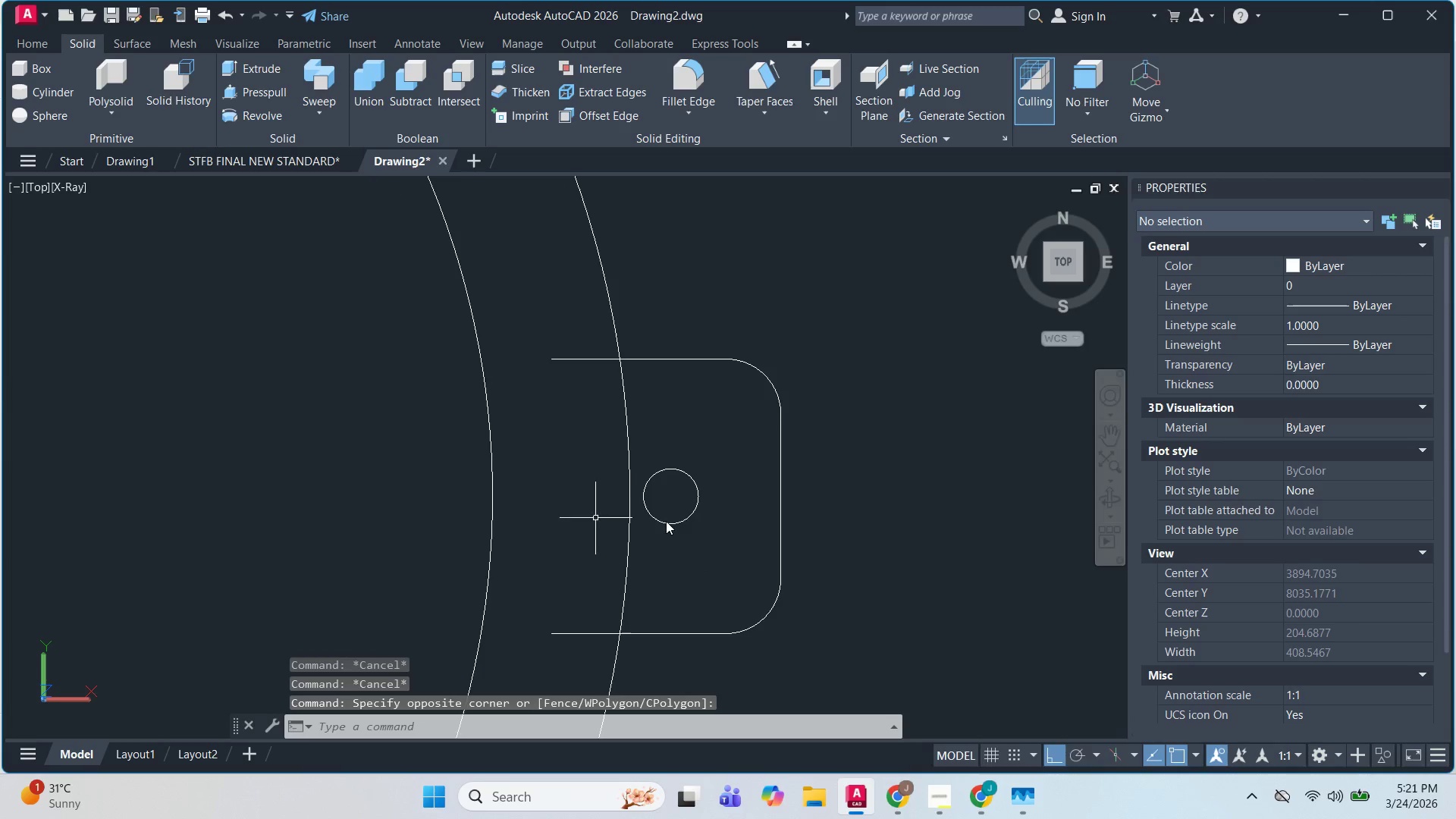 
key(Escape)
key(Escape)
type(EX )
 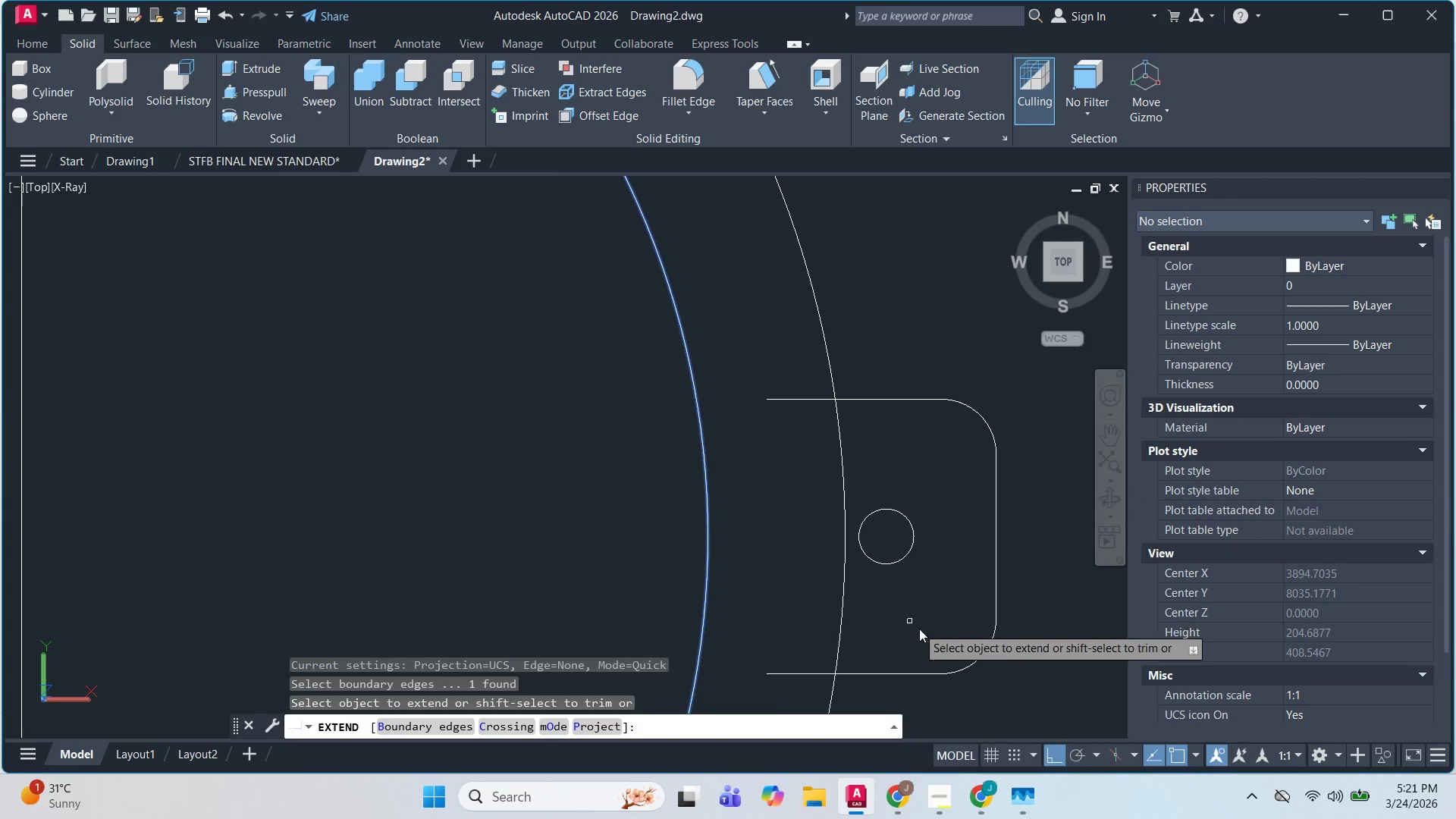 
left_click_drag(start_coordinate=[571, 538], to_coordinate=[556, 528])
 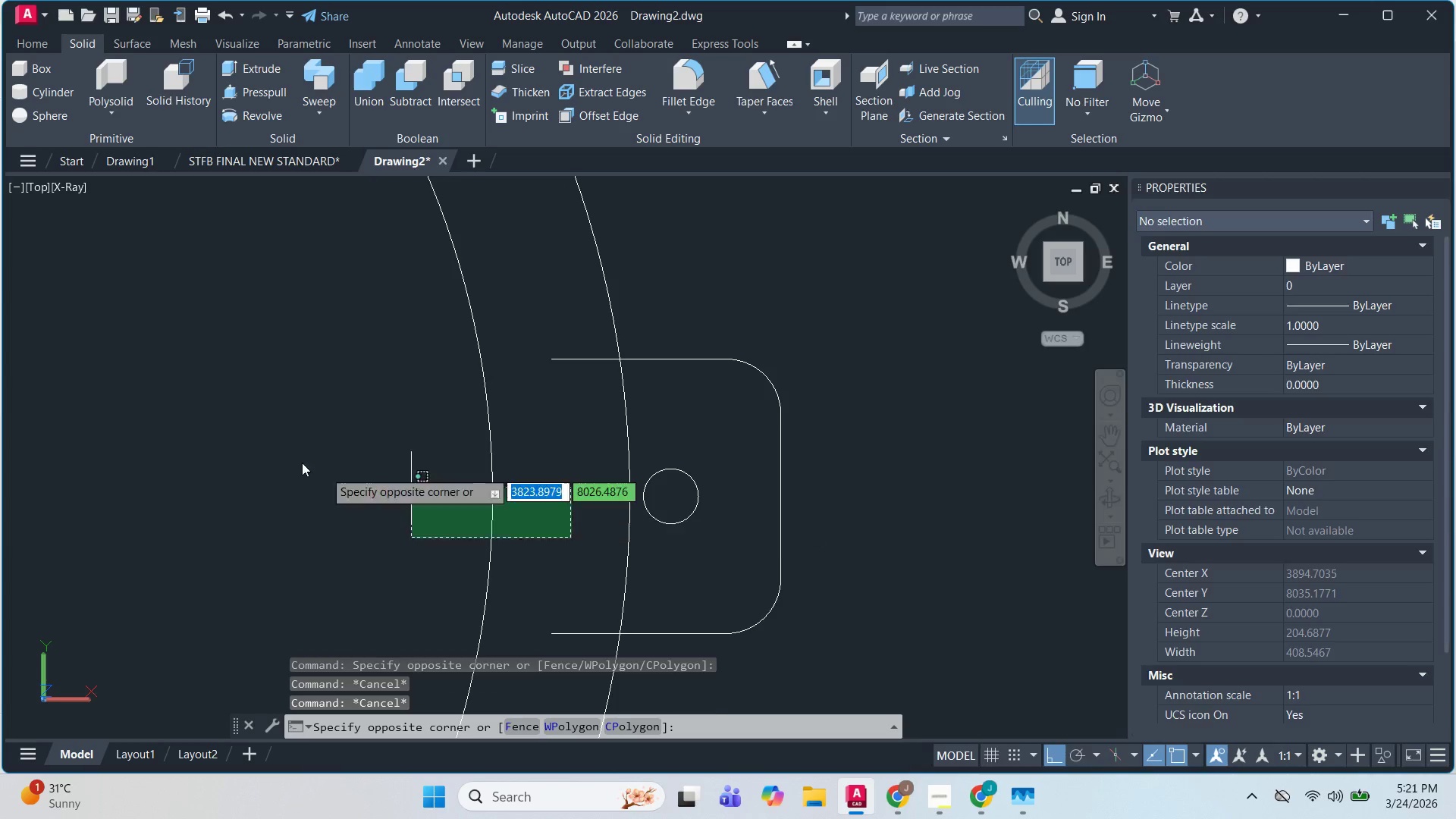 
left_click_drag(start_coordinate=[300, 462], to_coordinate=[289, 450])
 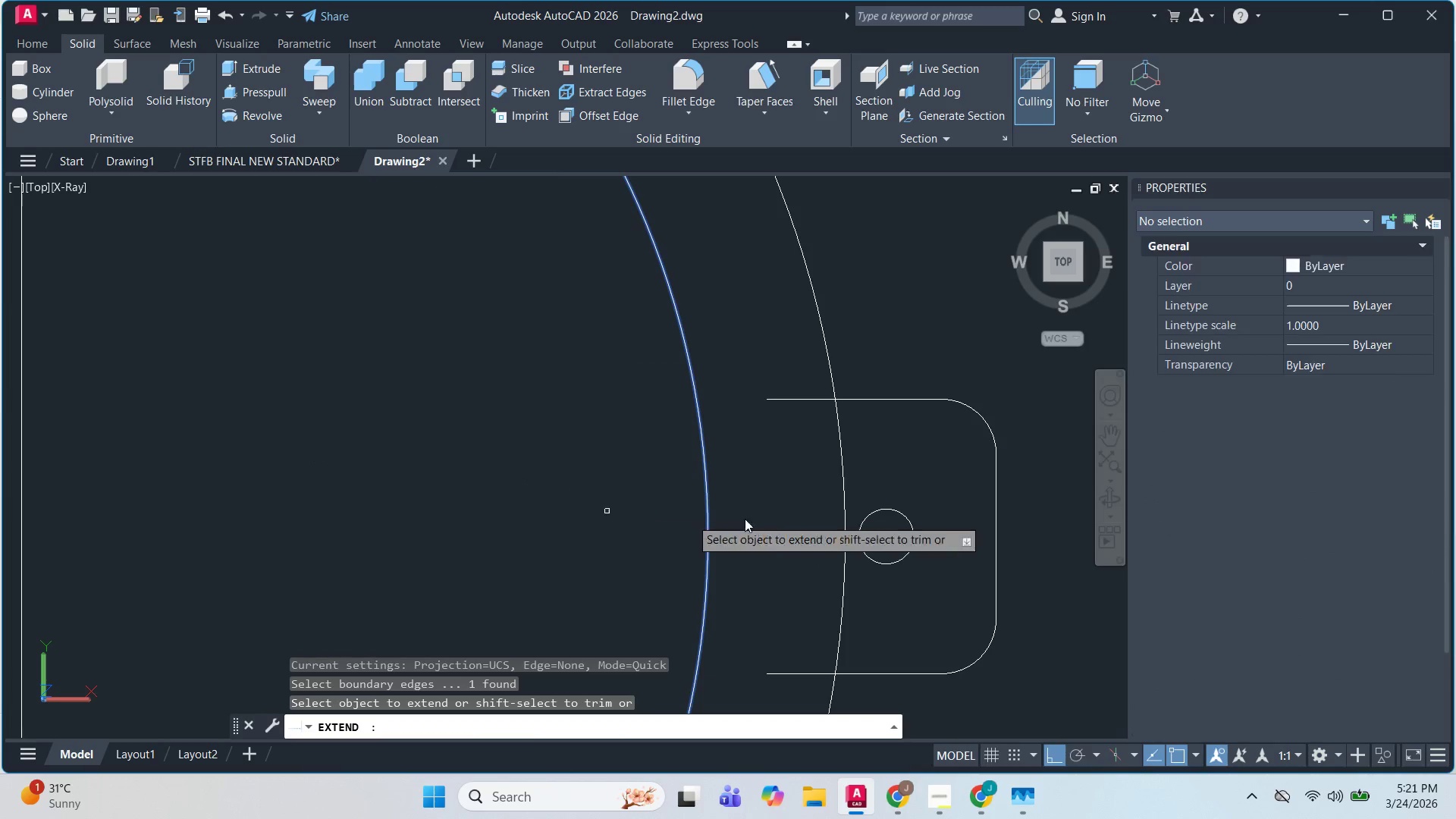 
scroll: coordinate [936, 642], scroll_direction: down, amount: 1.0
 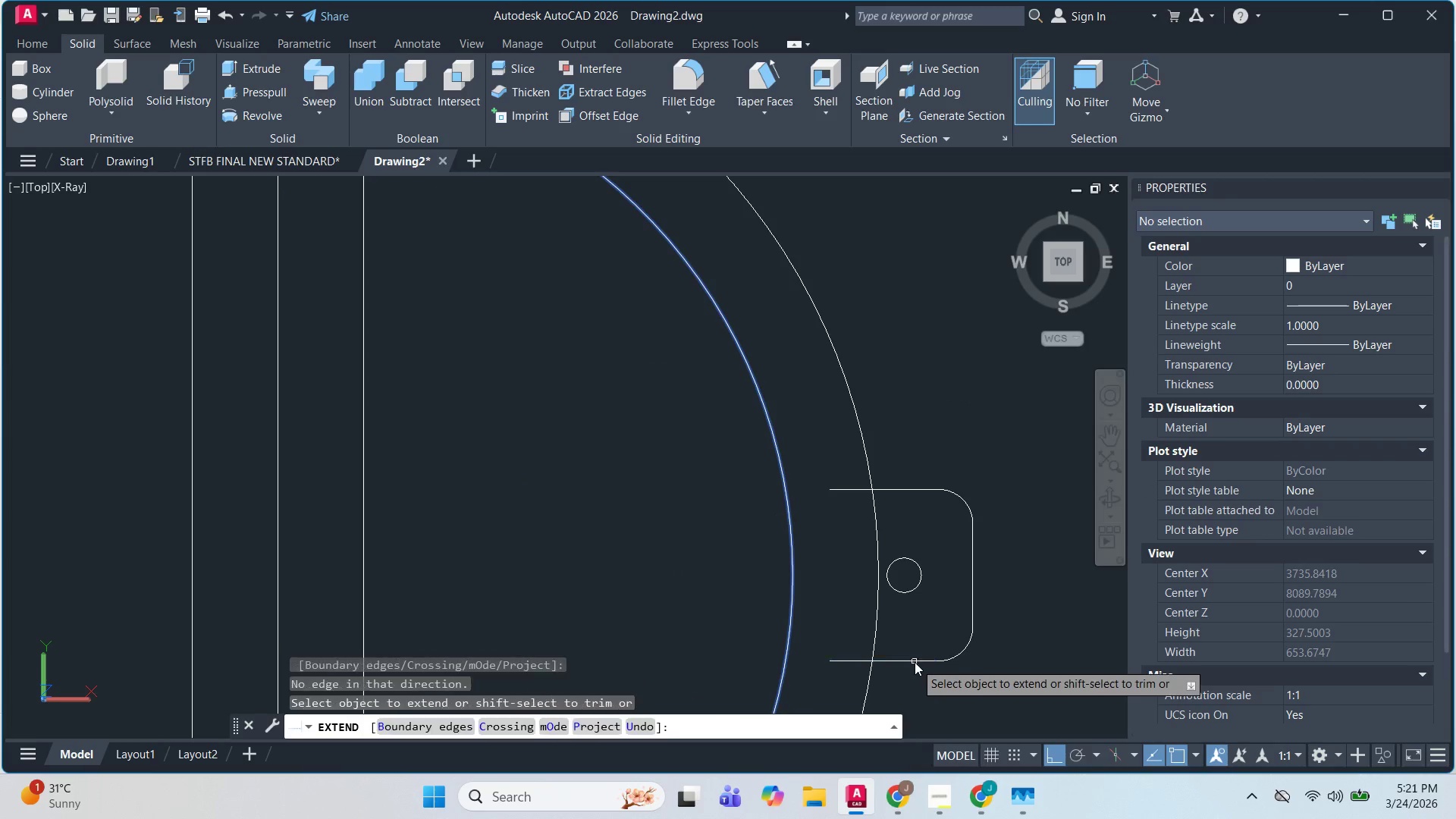 
double_click([902, 651])
 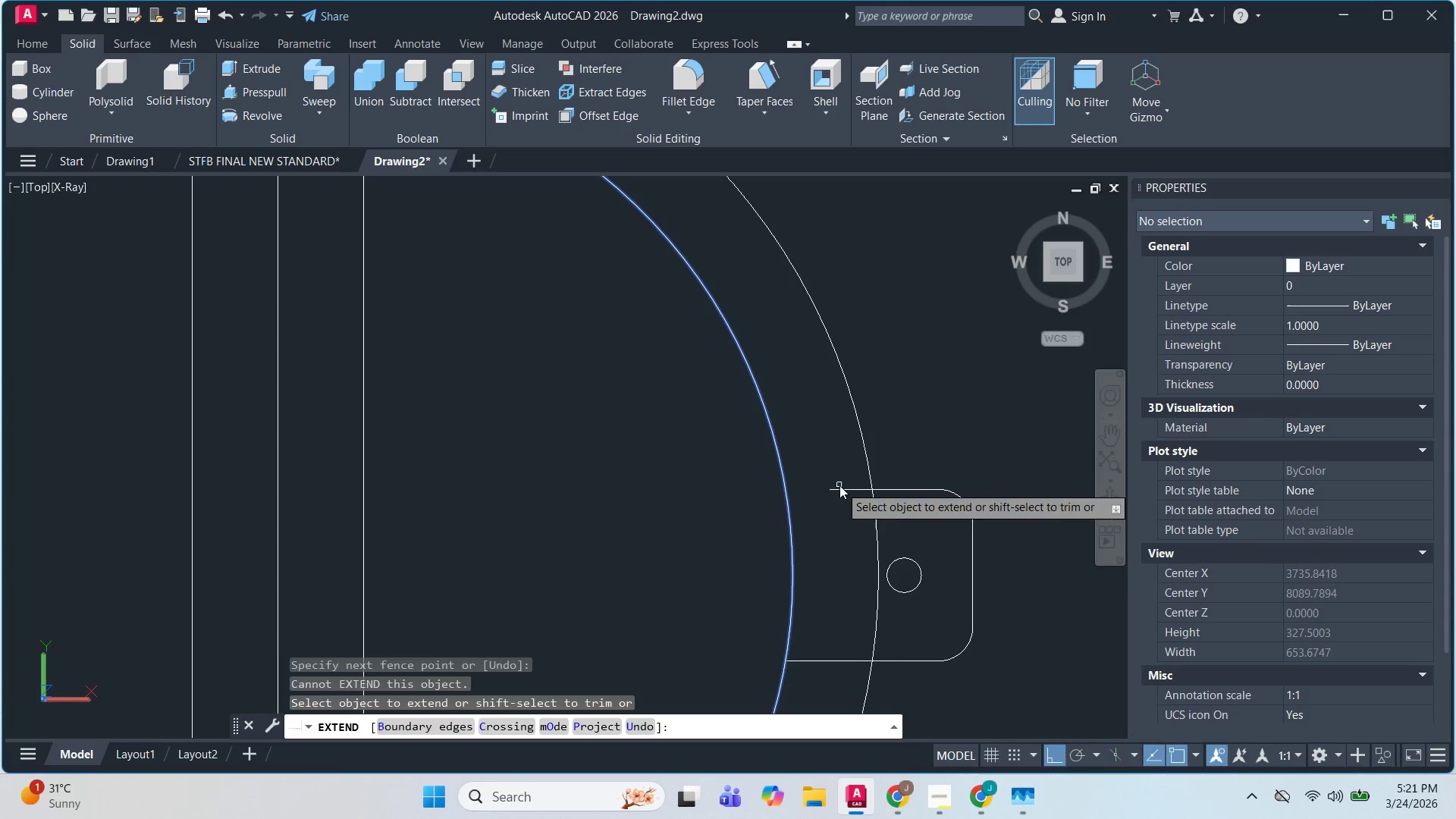 
left_click([846, 487])
 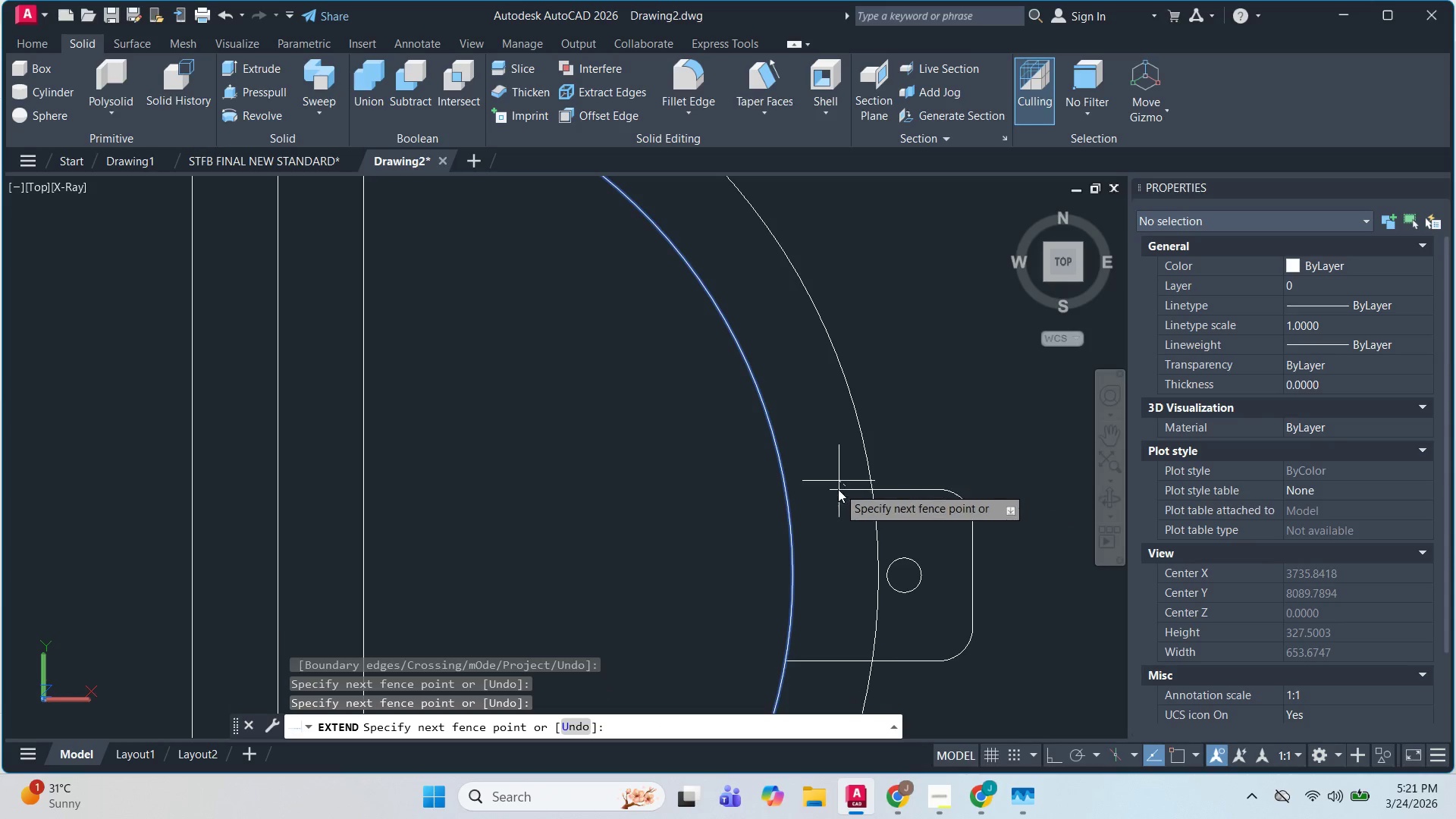 
left_click_drag(start_coordinate=[838, 516], to_coordinate=[838, 530])
 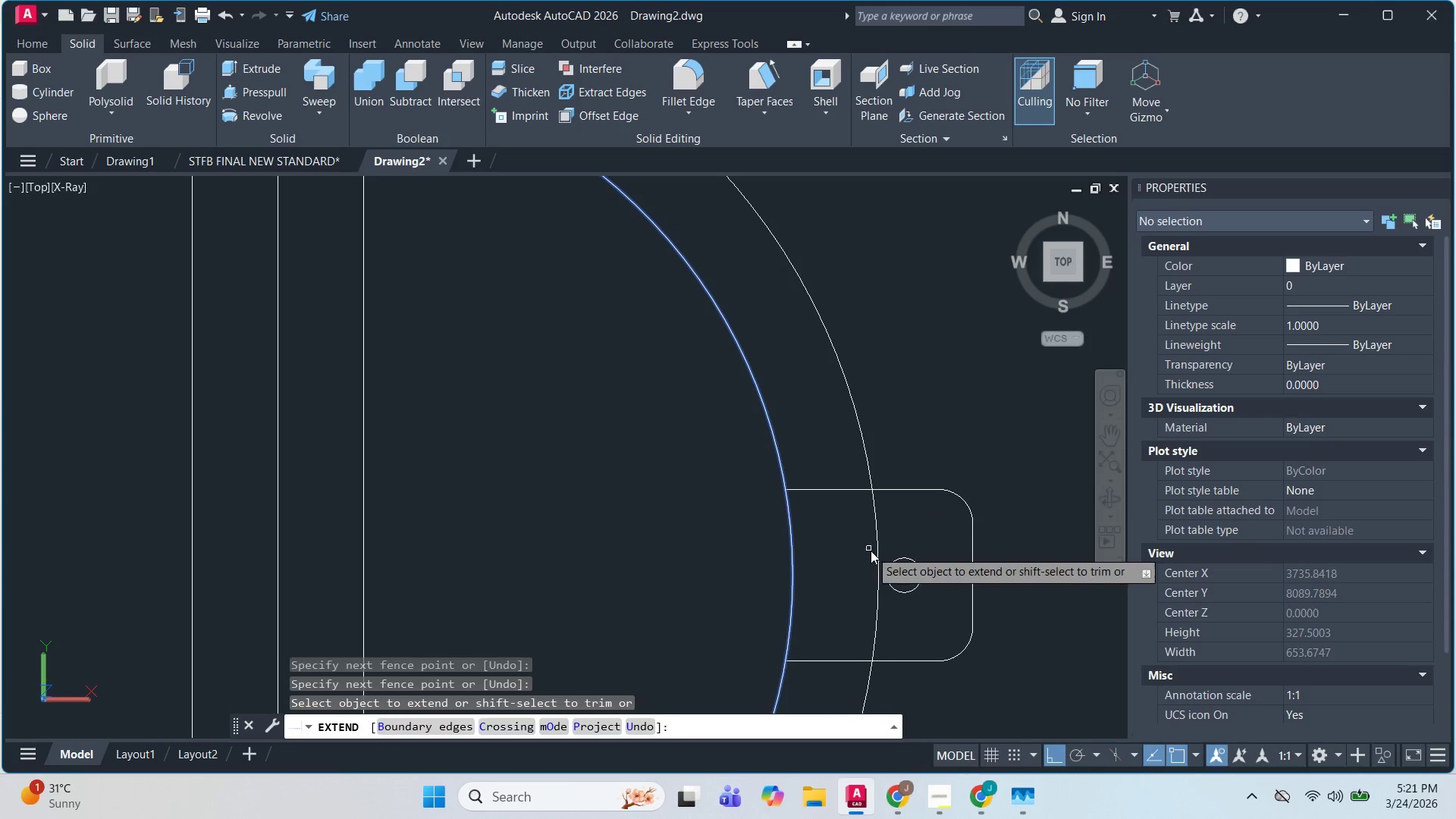 
key(Escape)
 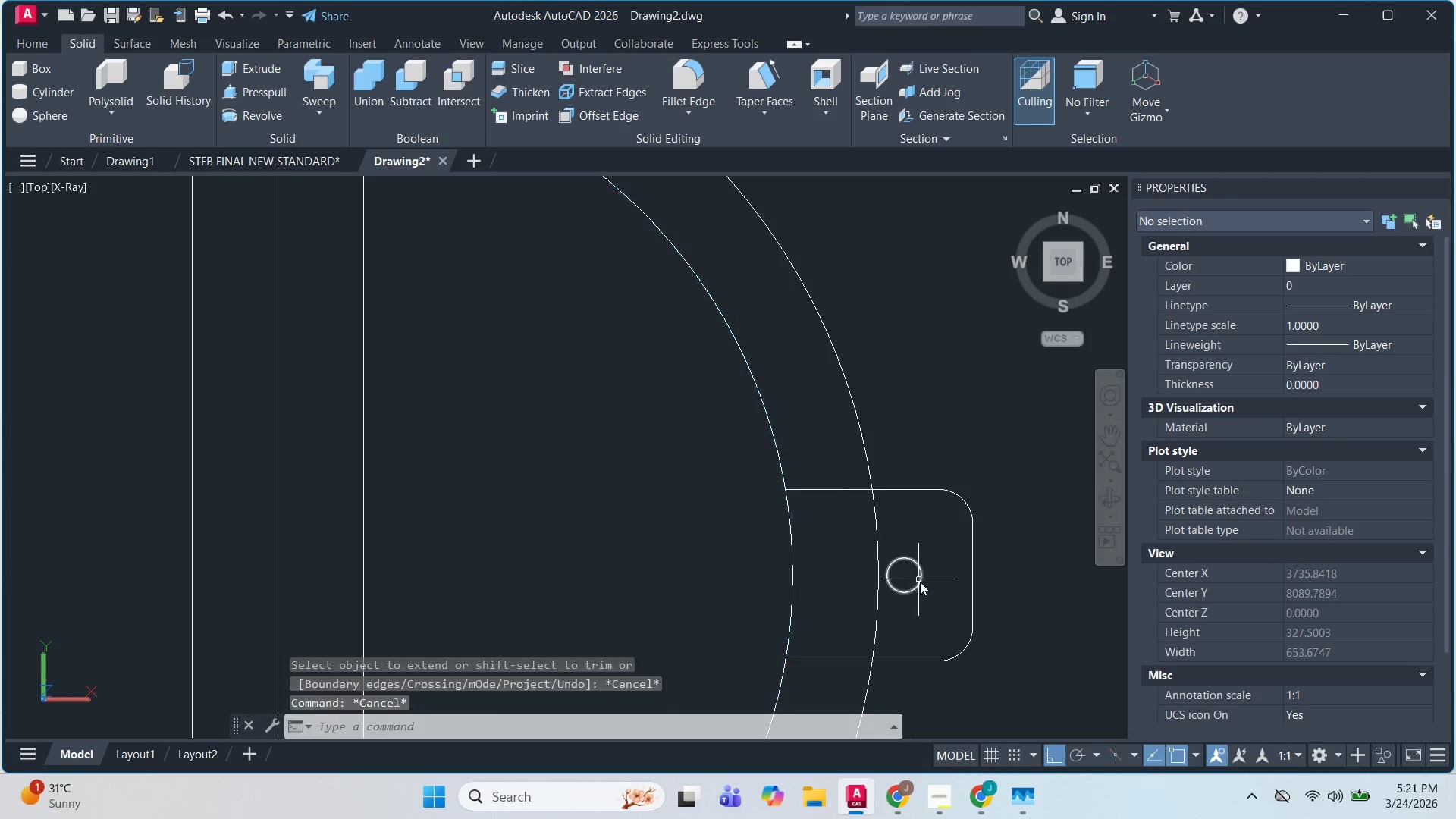 
key(Escape)
 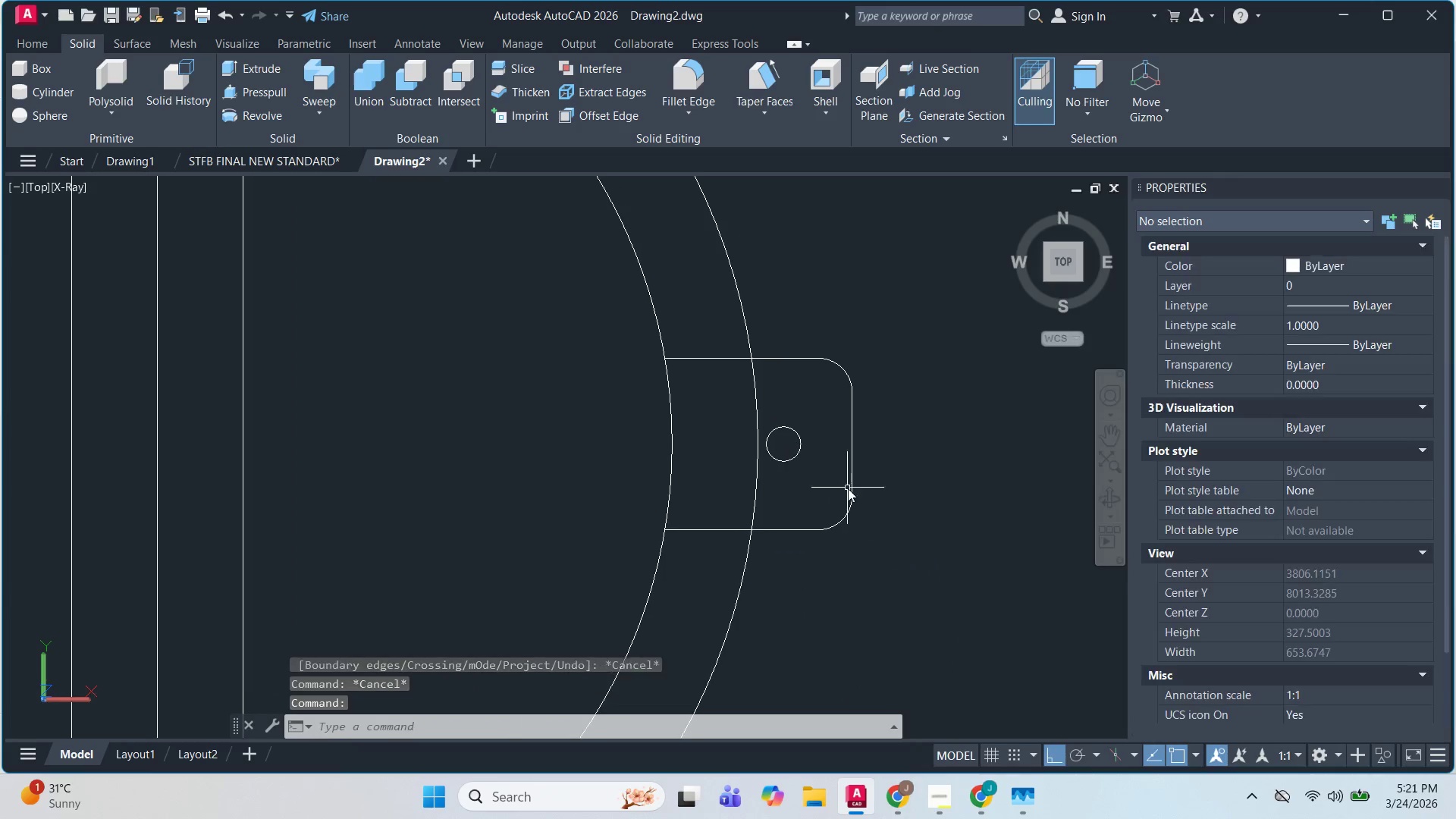 
scroll: coordinate [849, 488], scroll_direction: up, amount: 1.0
 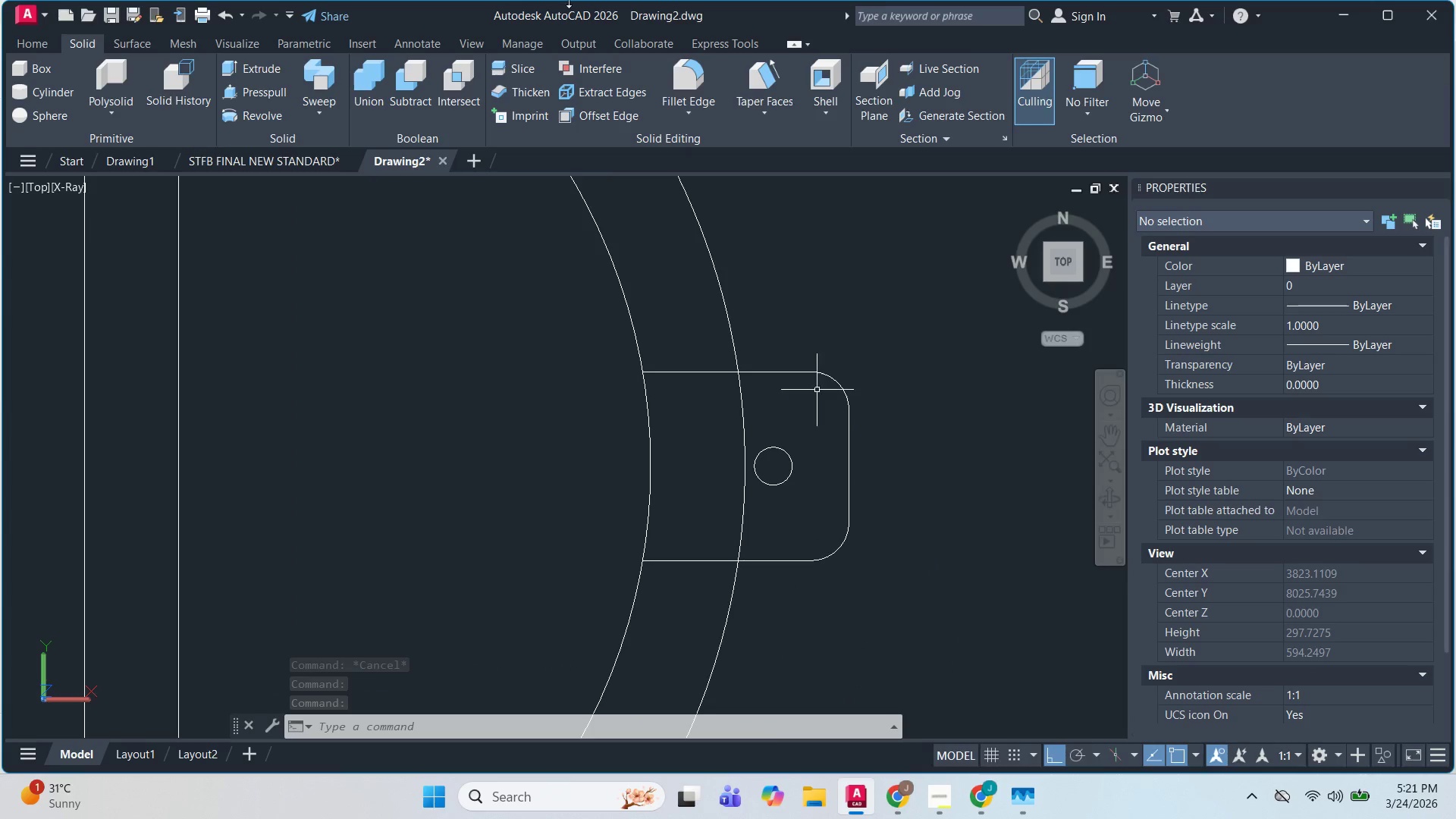 
wait(6.36)
 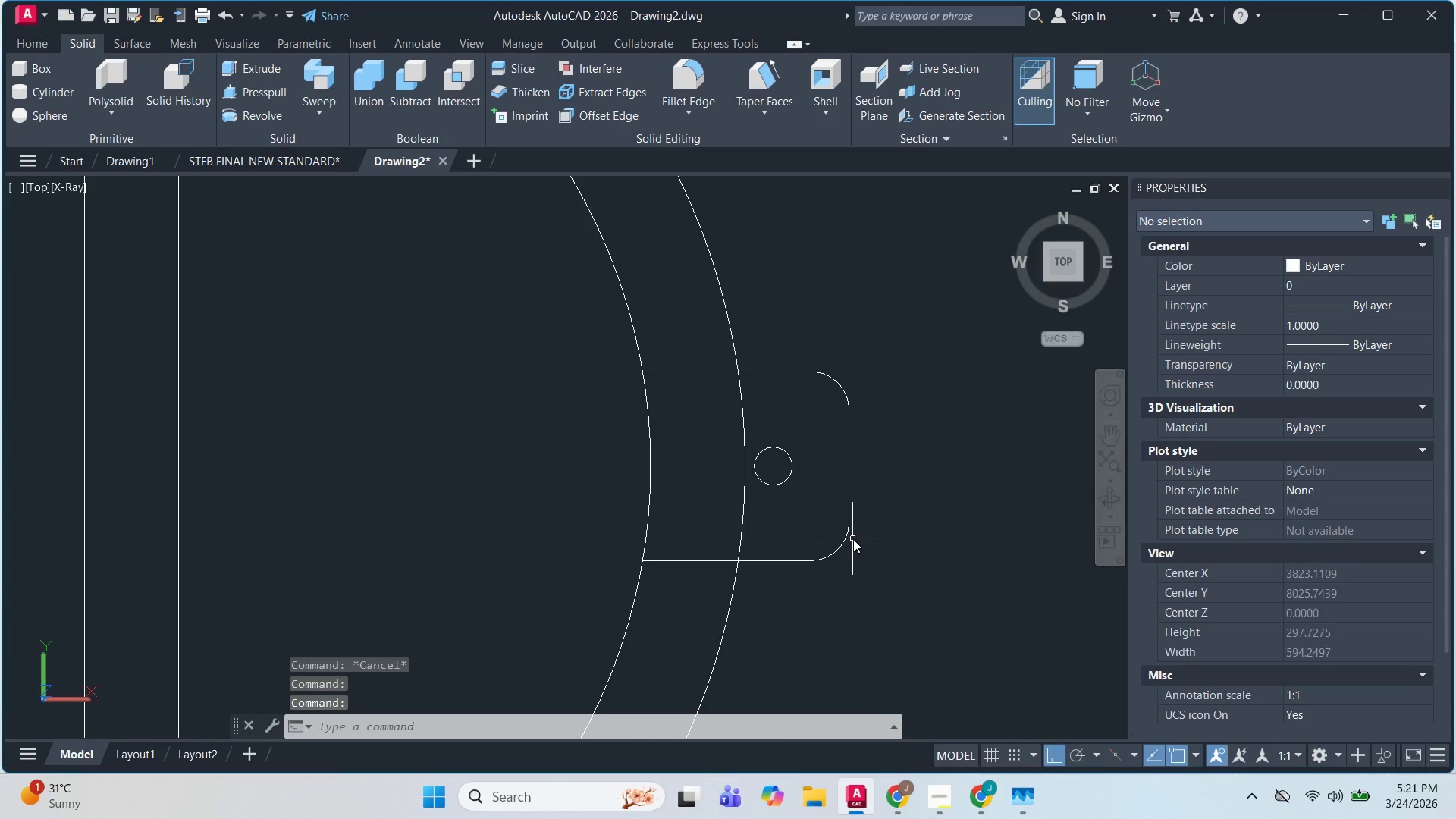 
scroll: coordinate [760, 501], scroll_direction: up, amount: 2.0
 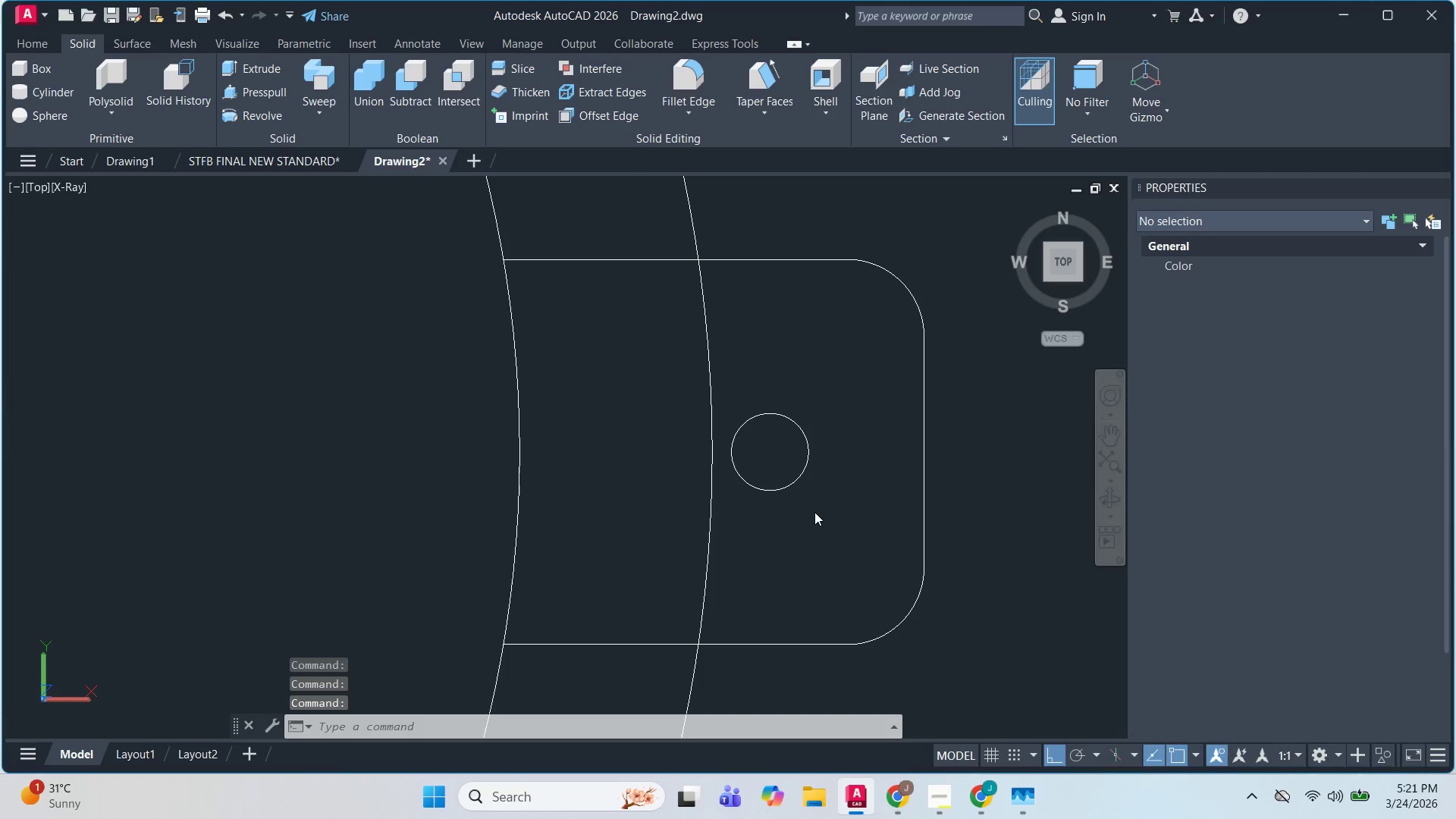 
left_click_drag(start_coordinate=[862, 607], to_coordinate=[864, 596])
 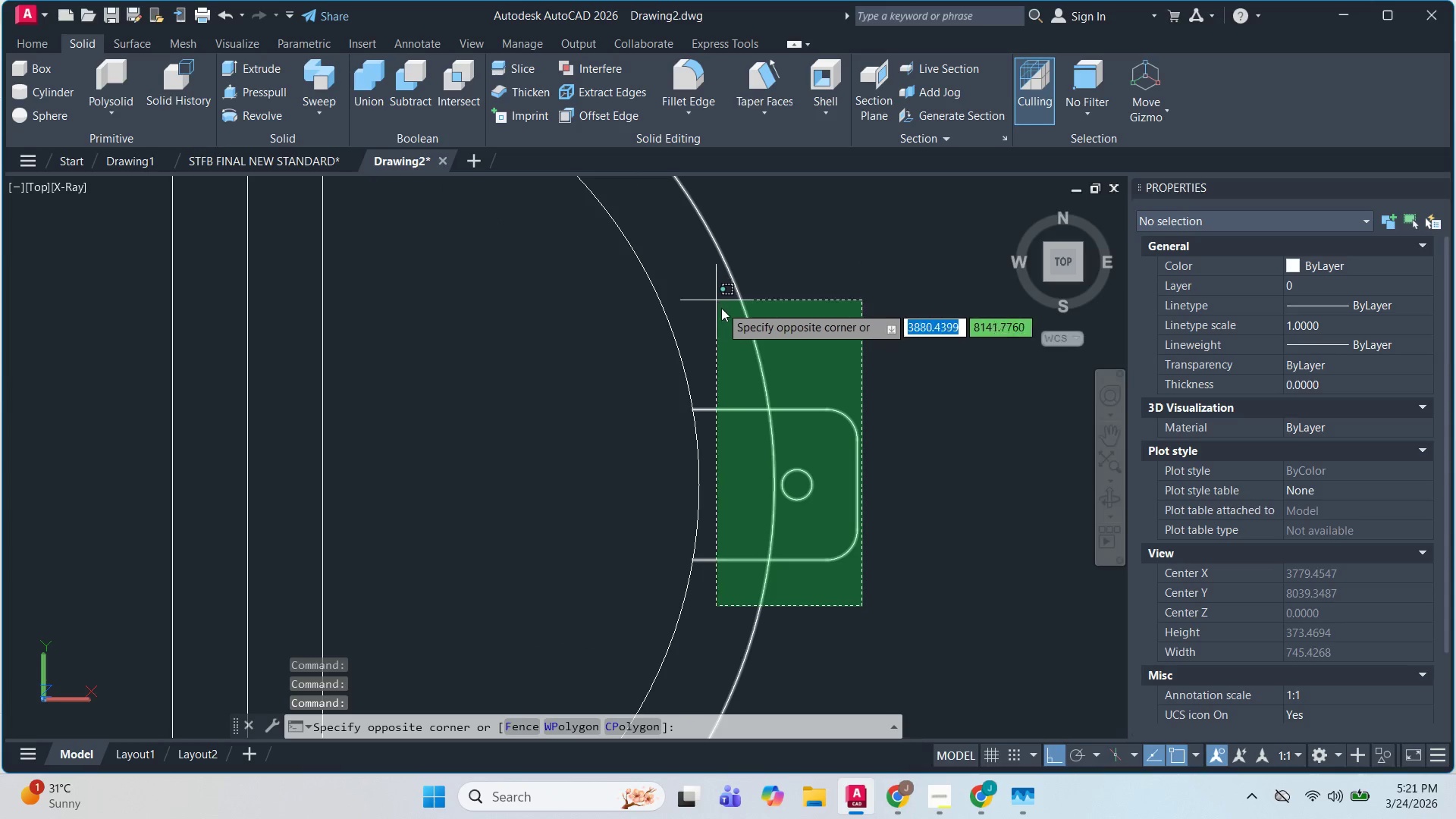 
scroll: coordinate [814, 507], scroll_direction: down, amount: 2.0
 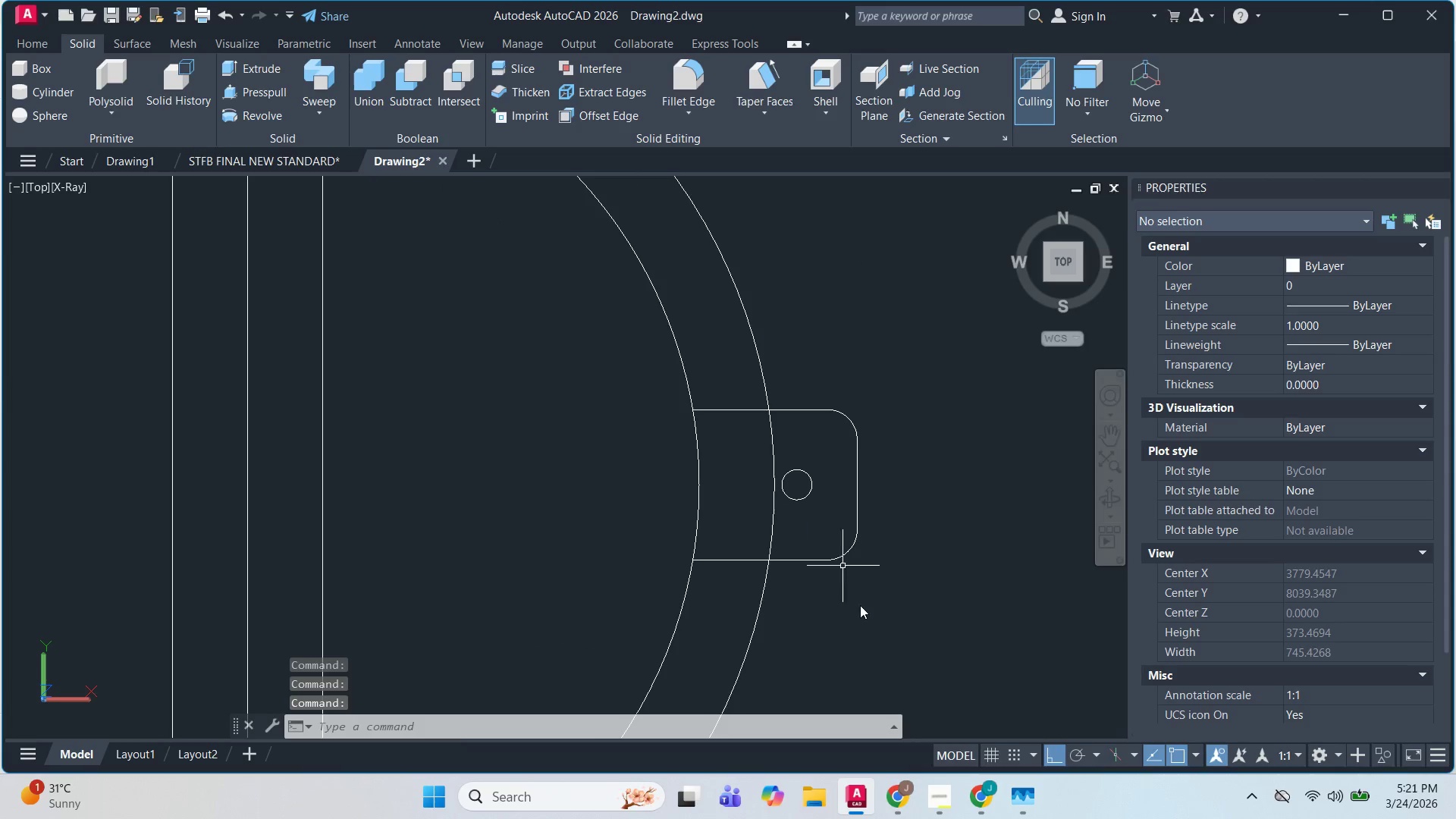 
left_click([740, 341])
 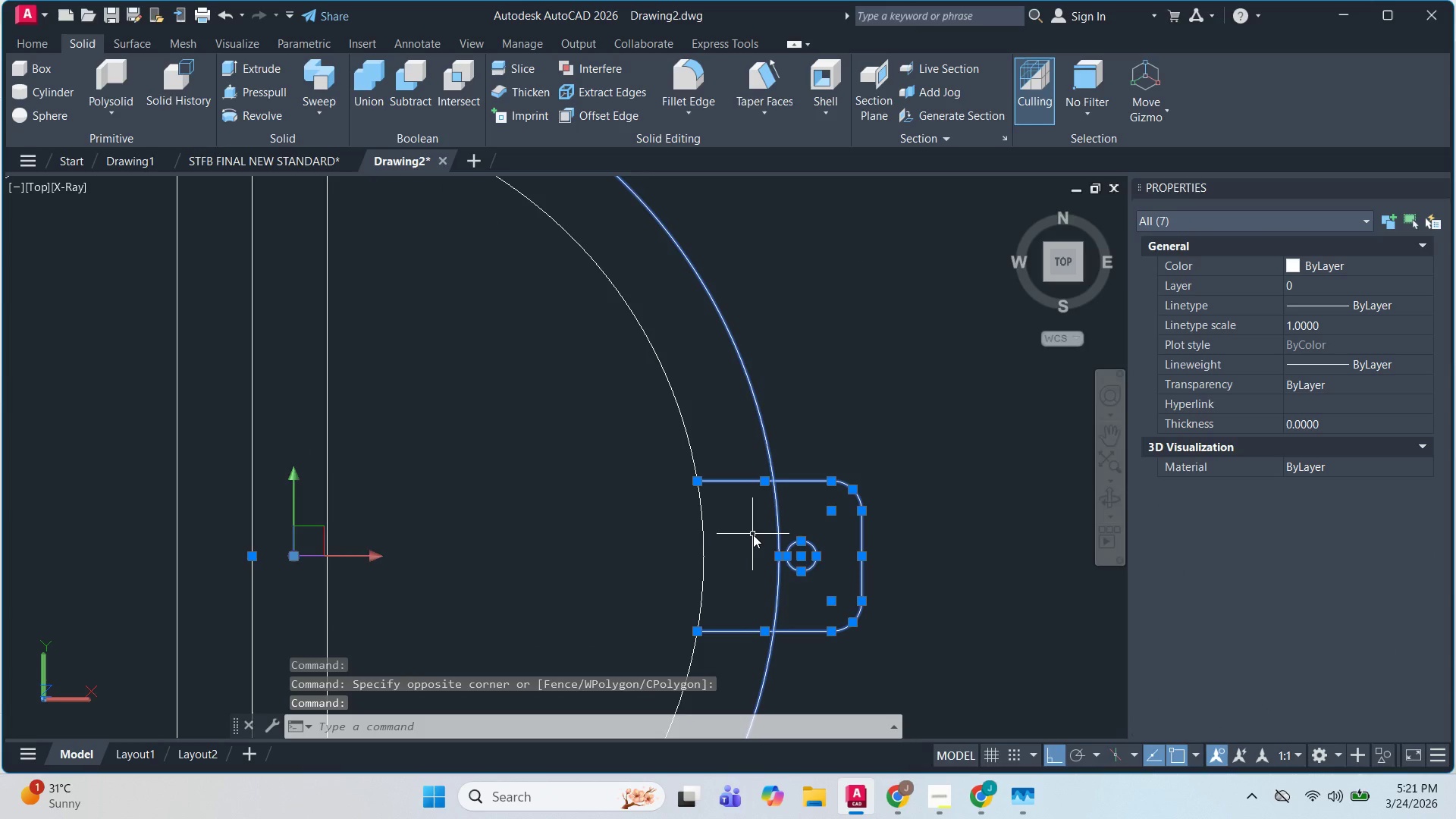 
type(TR )
 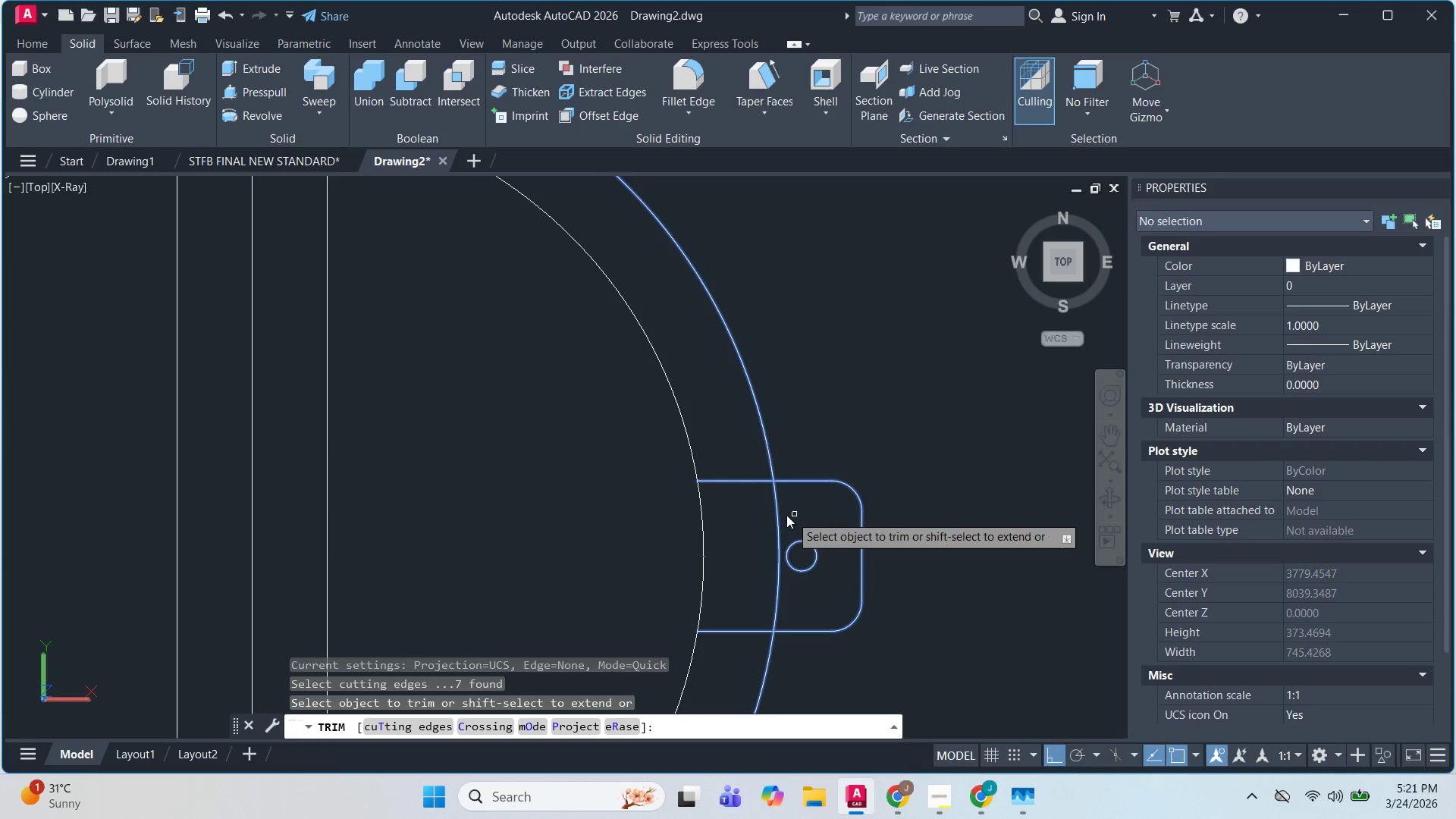 
left_click([780, 516])
 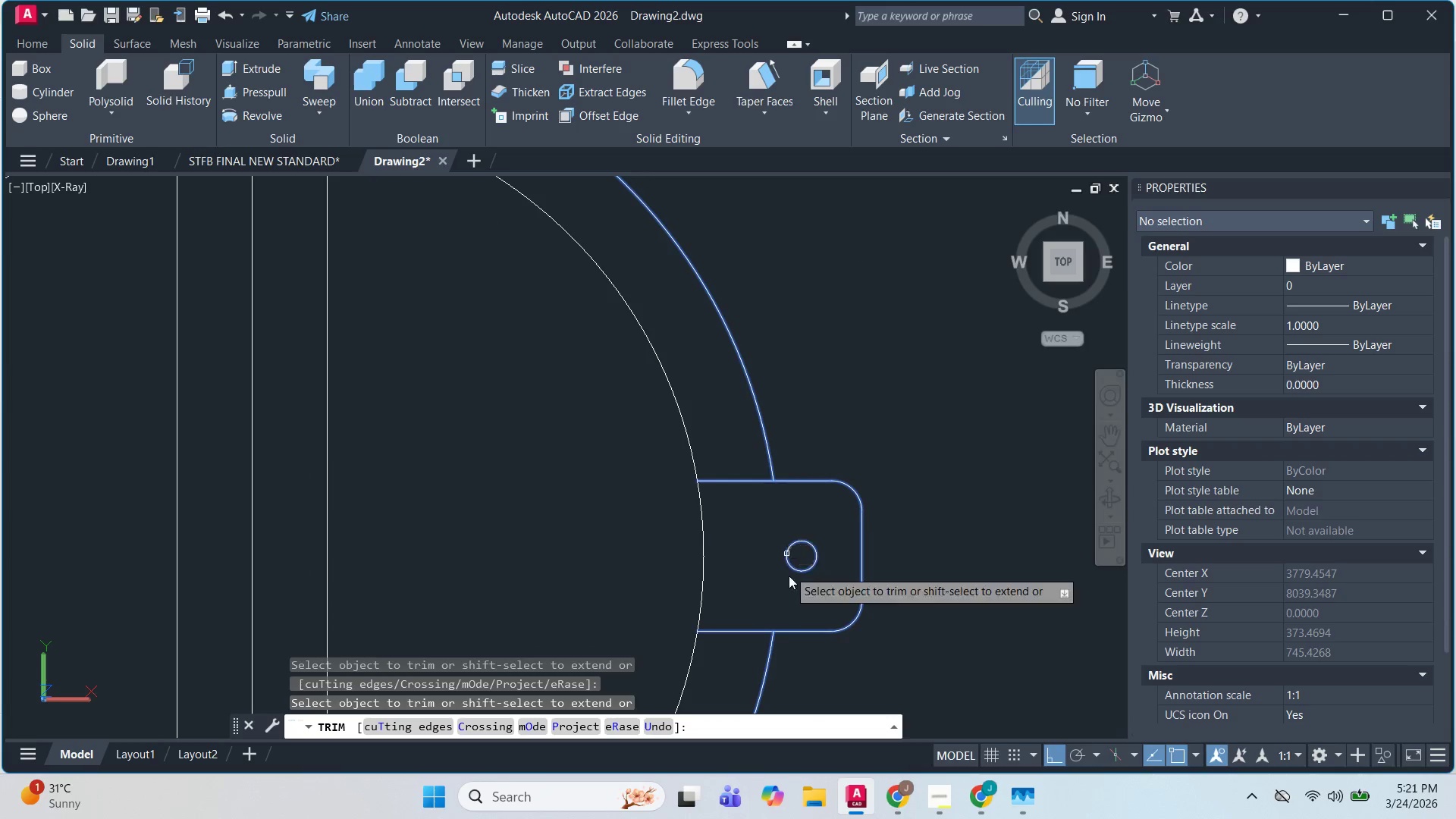 
key(Escape)
 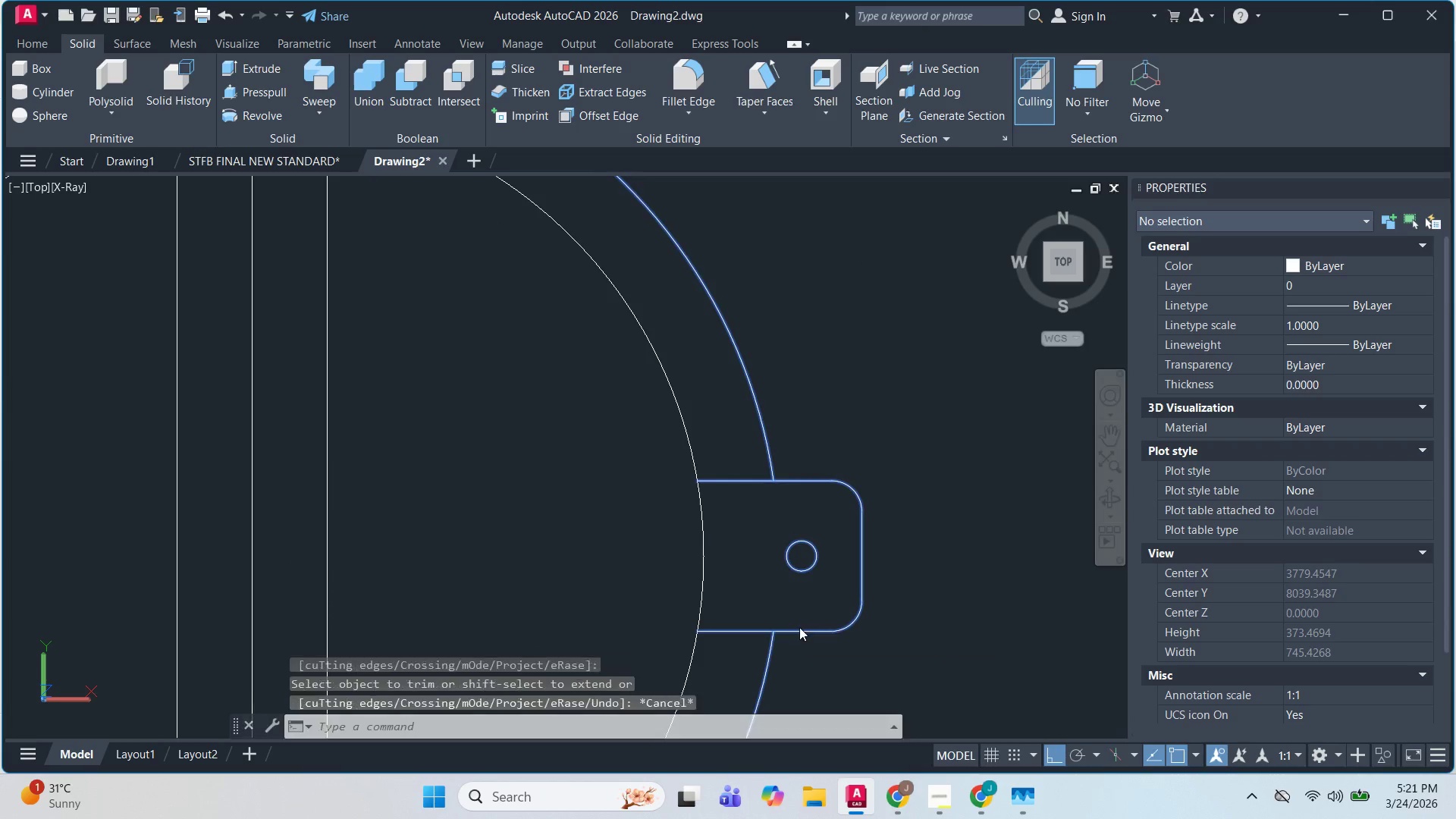 
key(Escape)
 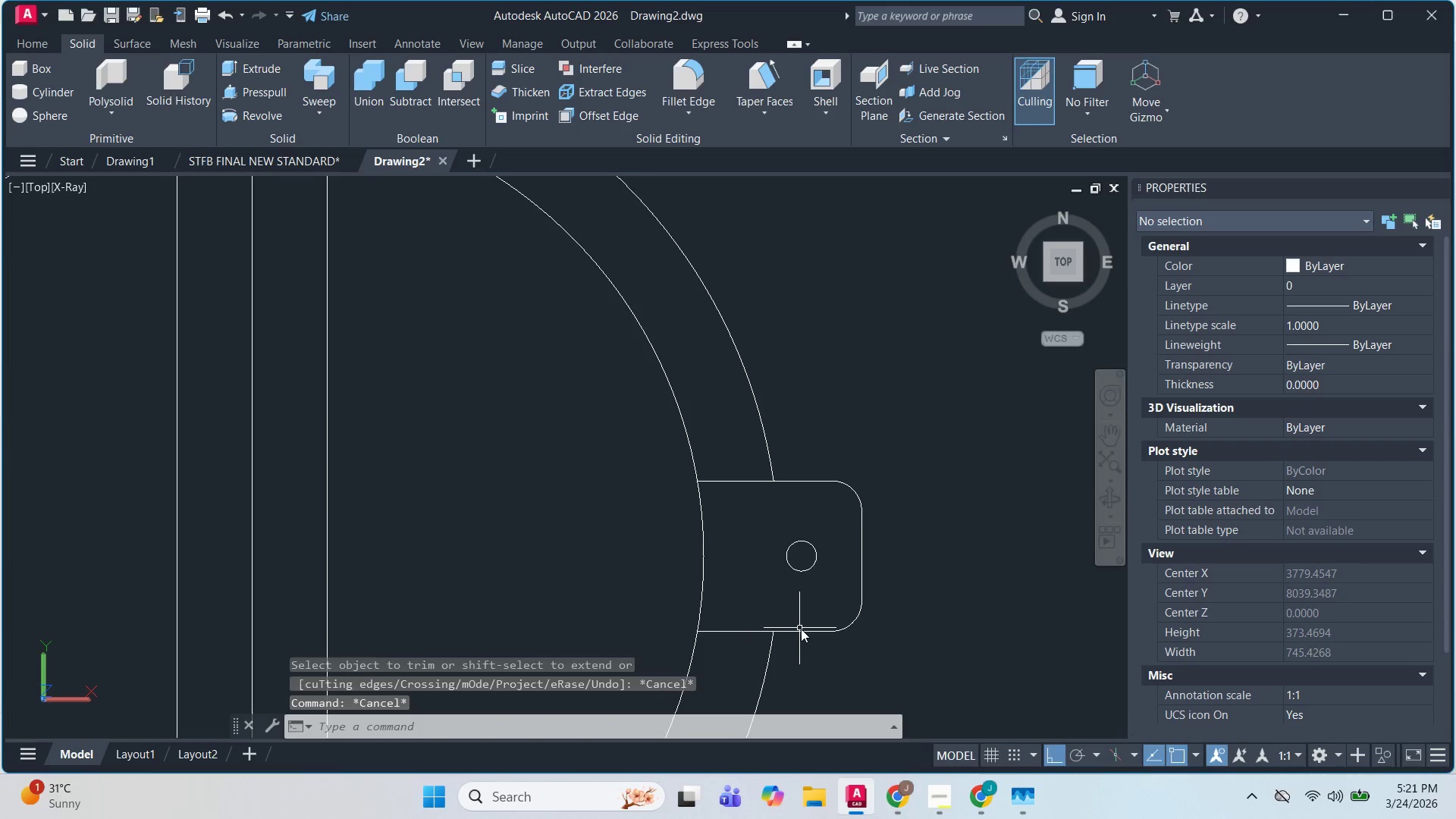 
scroll: coordinate [808, 488], scroll_direction: up, amount: 3.0
 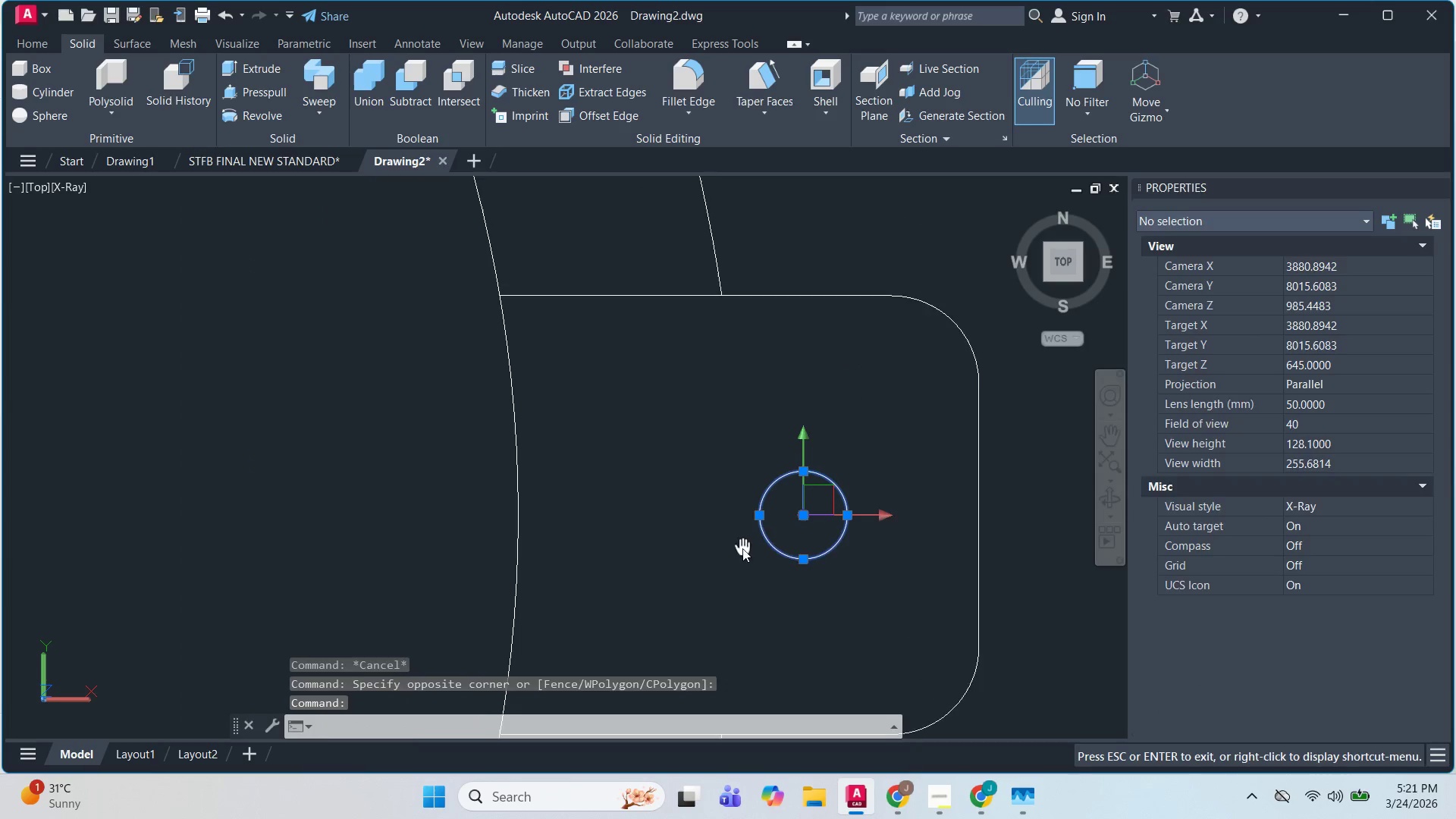 
scroll: coordinate [821, 579], scroll_direction: down, amount: 3.0
 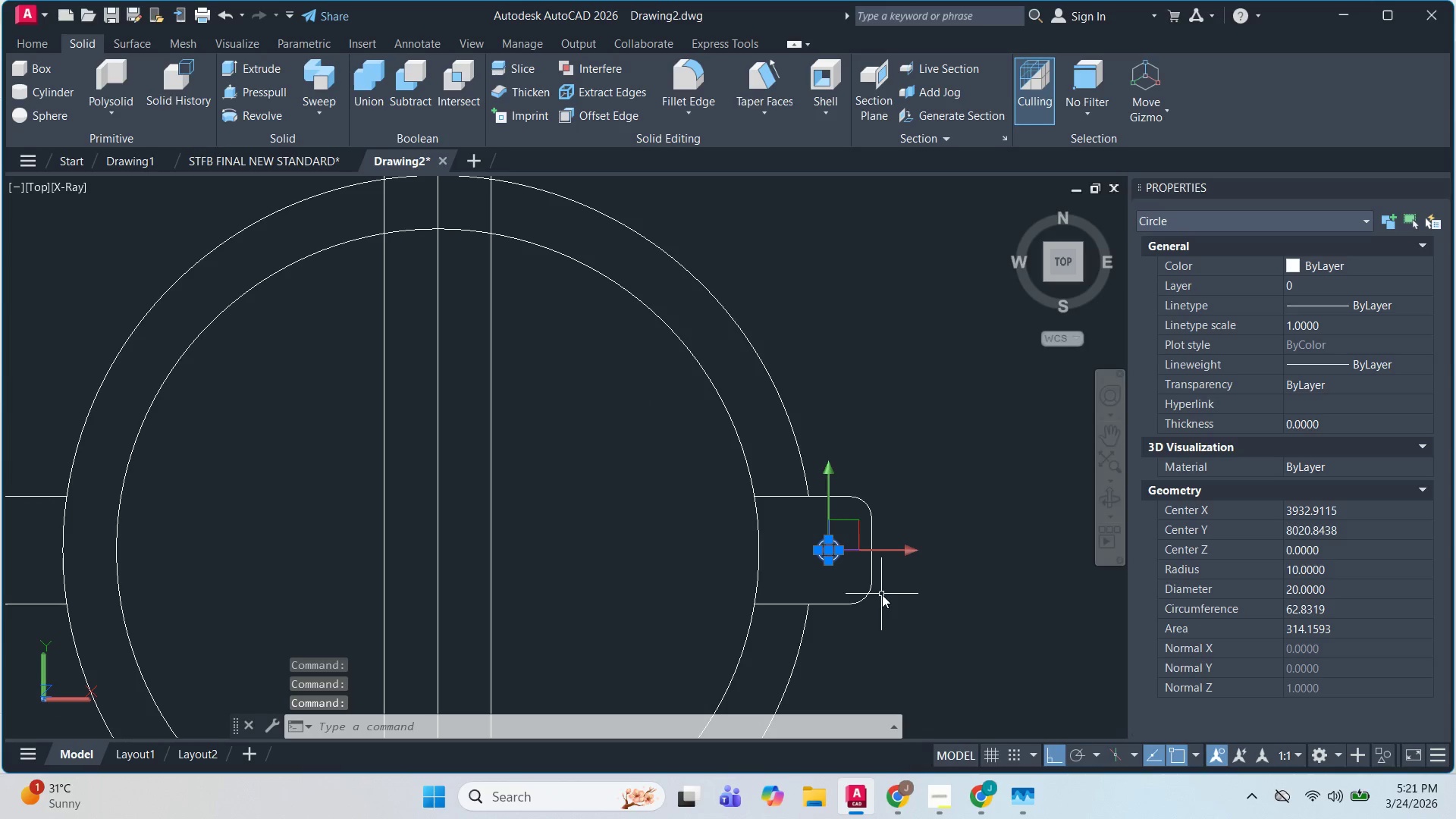 
scroll: coordinate [849, 595], scroll_direction: up, amount: 3.0
 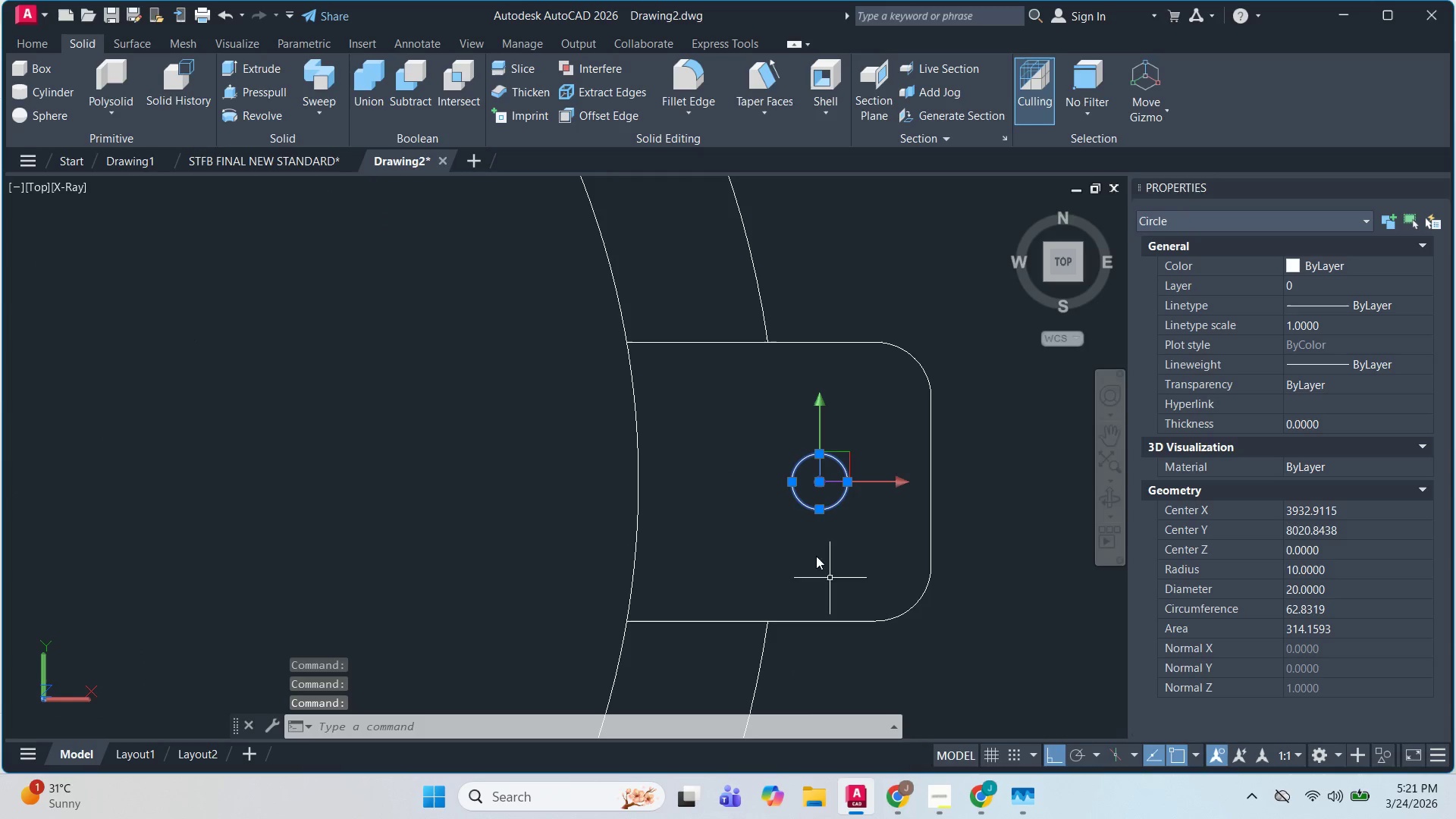 
key(Escape)
 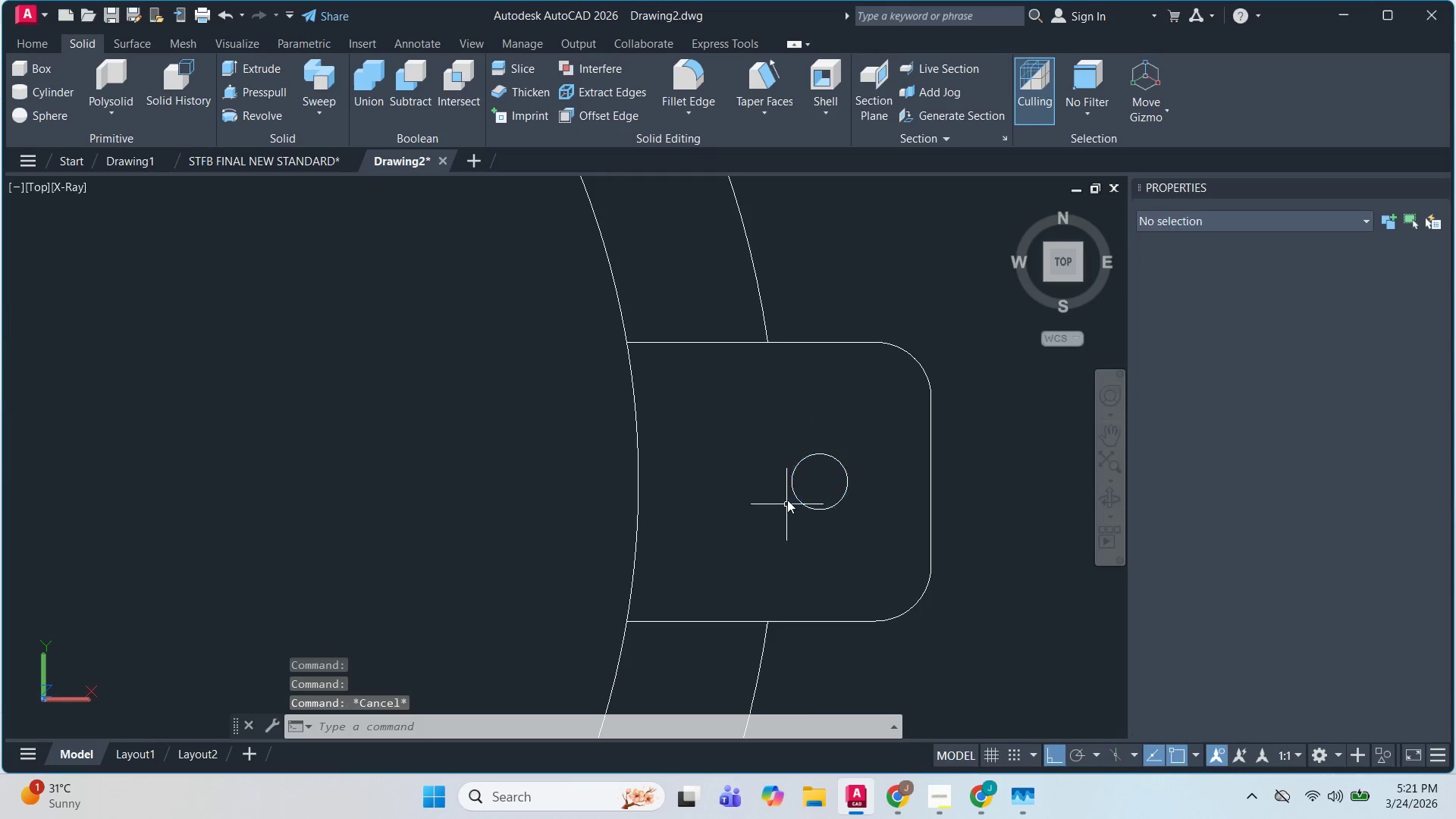 
key(Escape)
 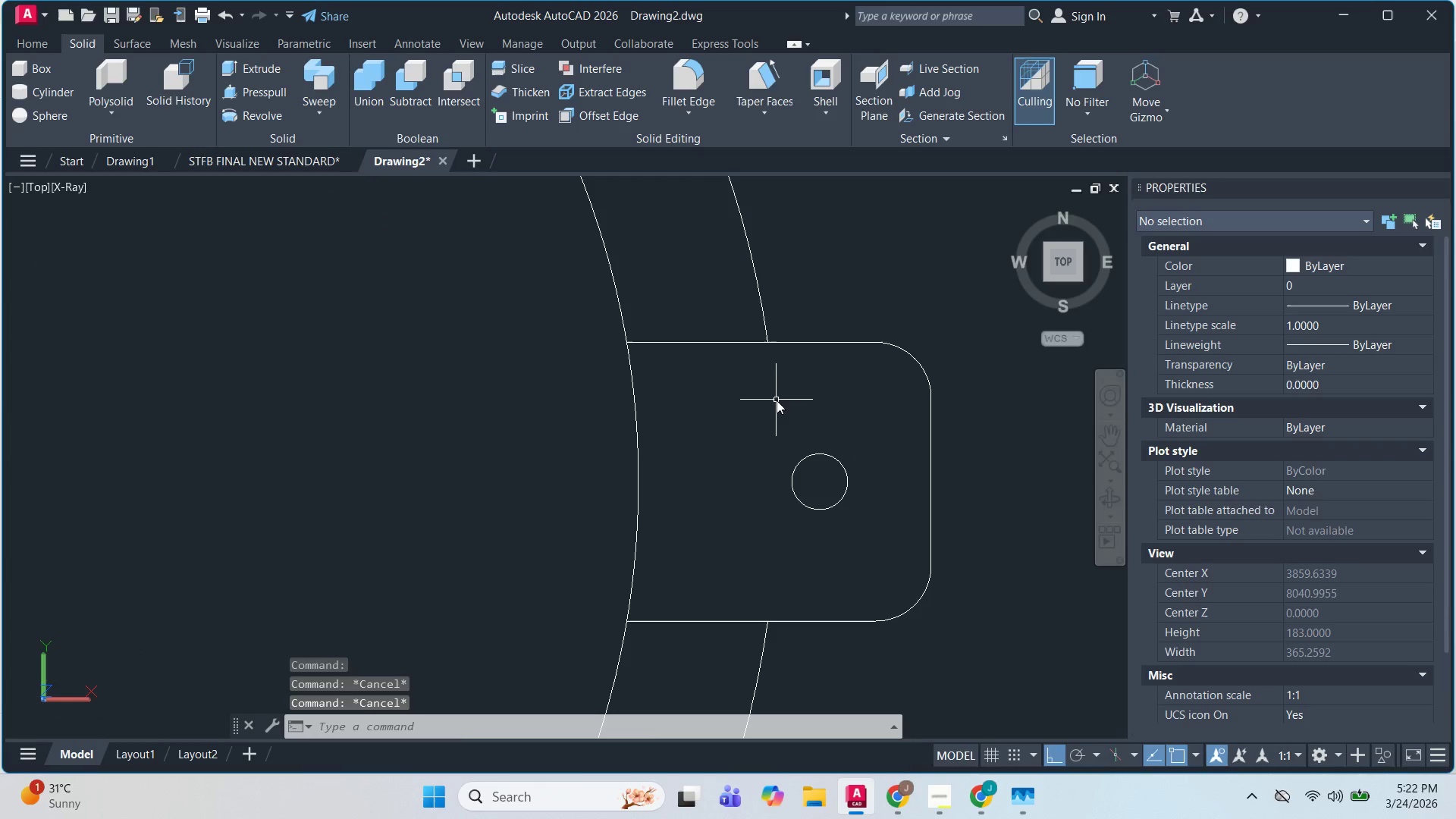 
left_click([777, 400])
 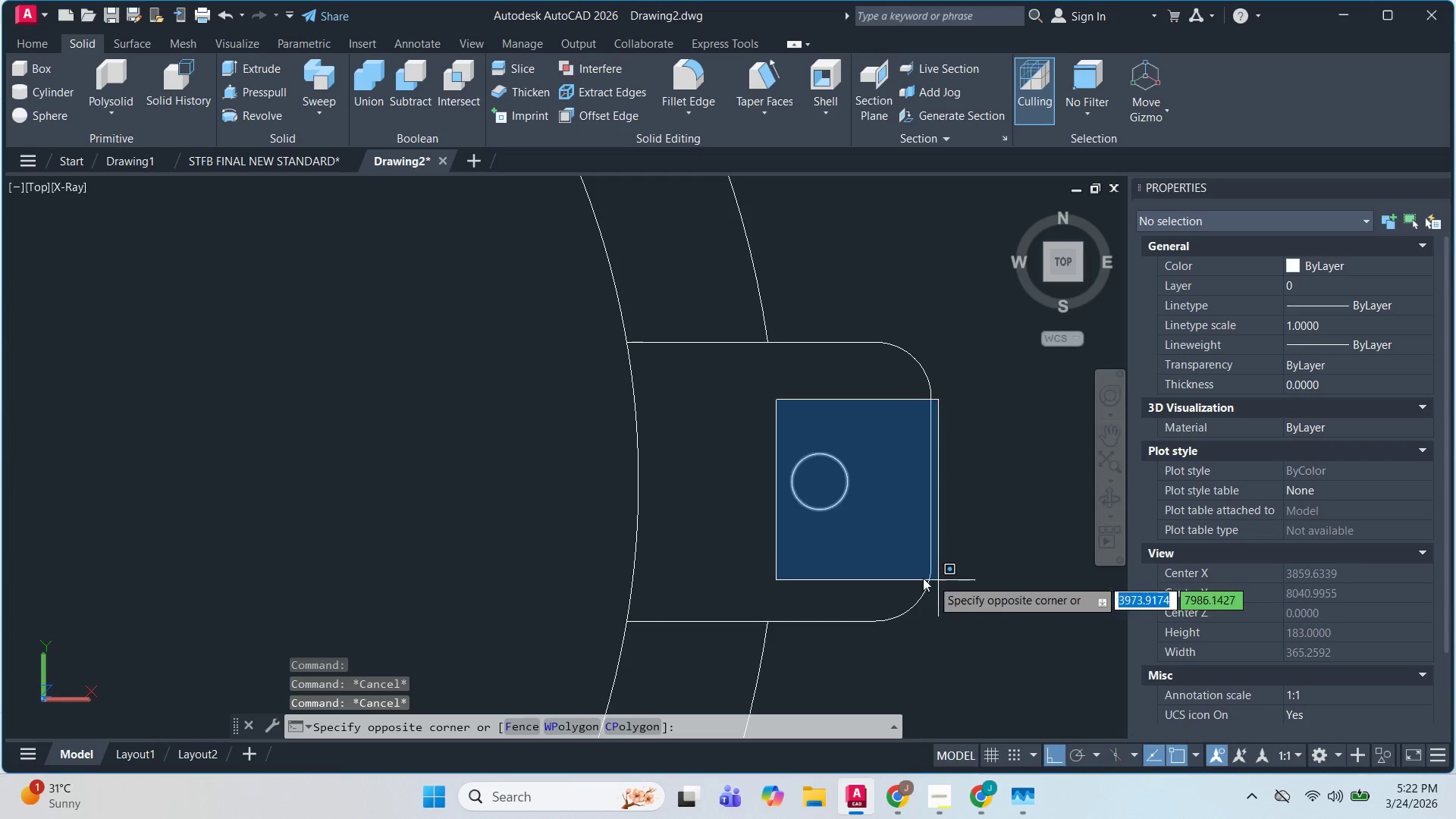 
left_click([864, 556])
 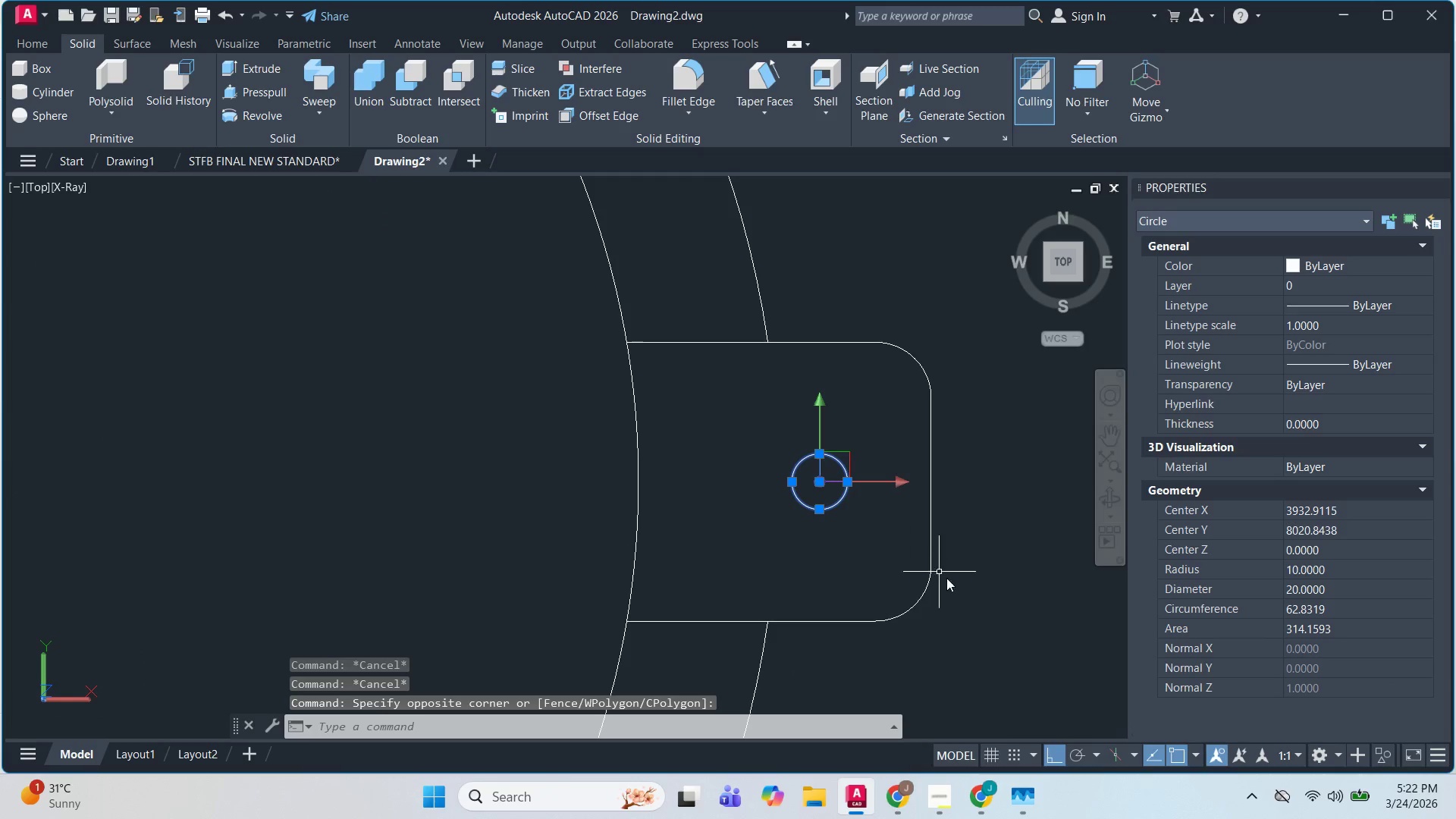 
key(Escape)
 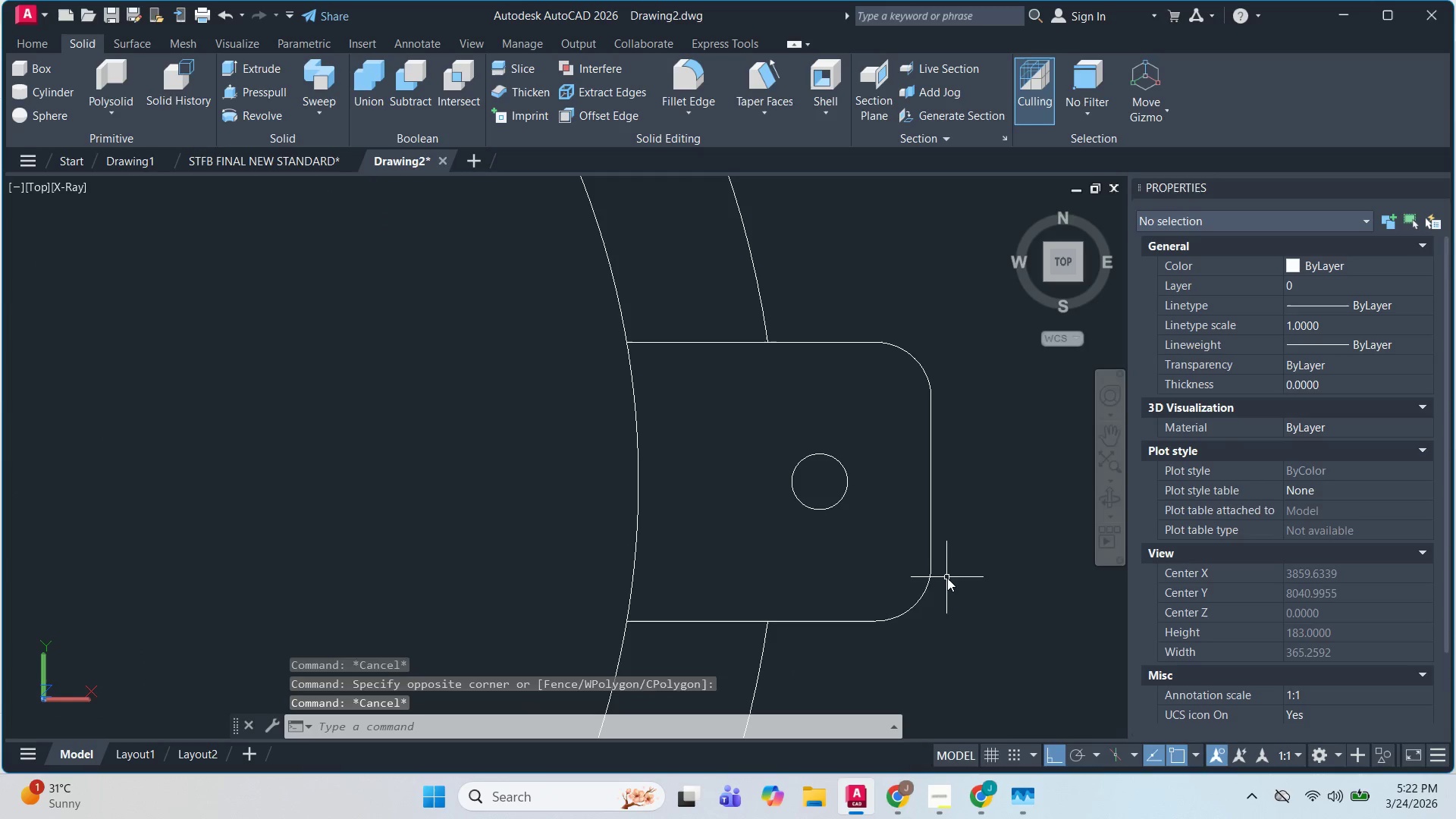 
key(Escape)
 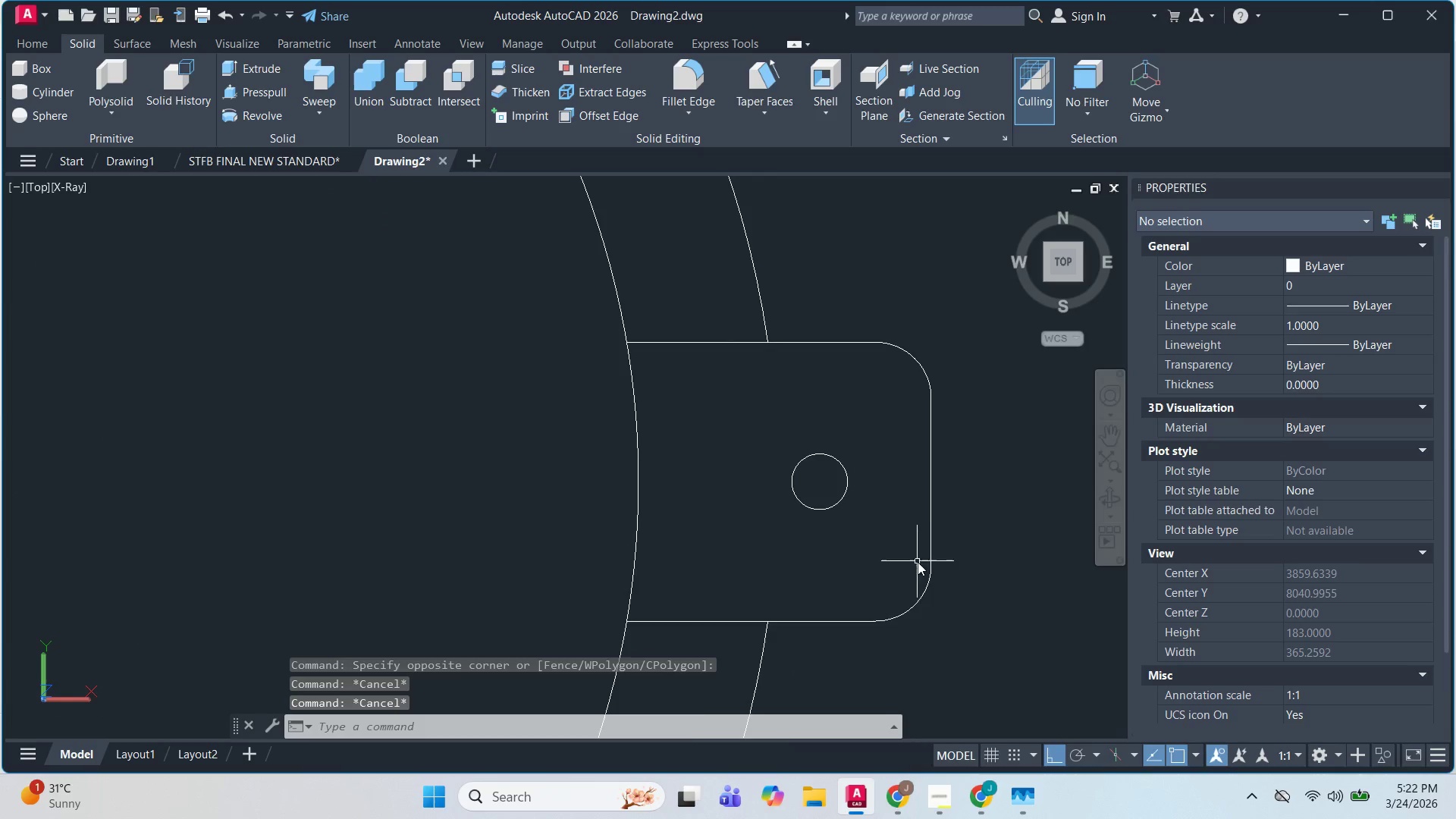 
hold_key(key=ShiftLeft, duration=0.83)
 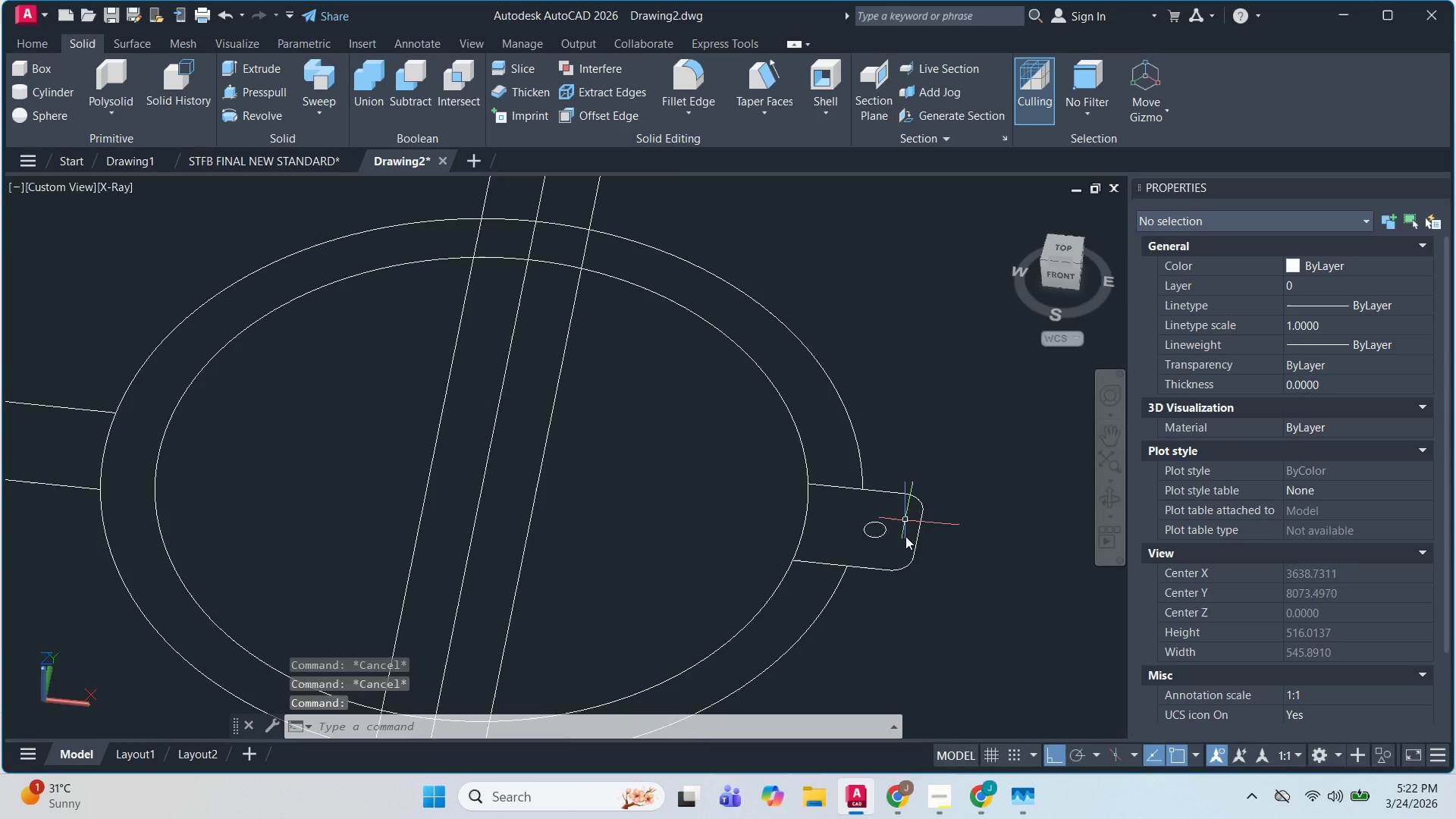 
scroll: coordinate [906, 564], scroll_direction: down, amount: 2.0
 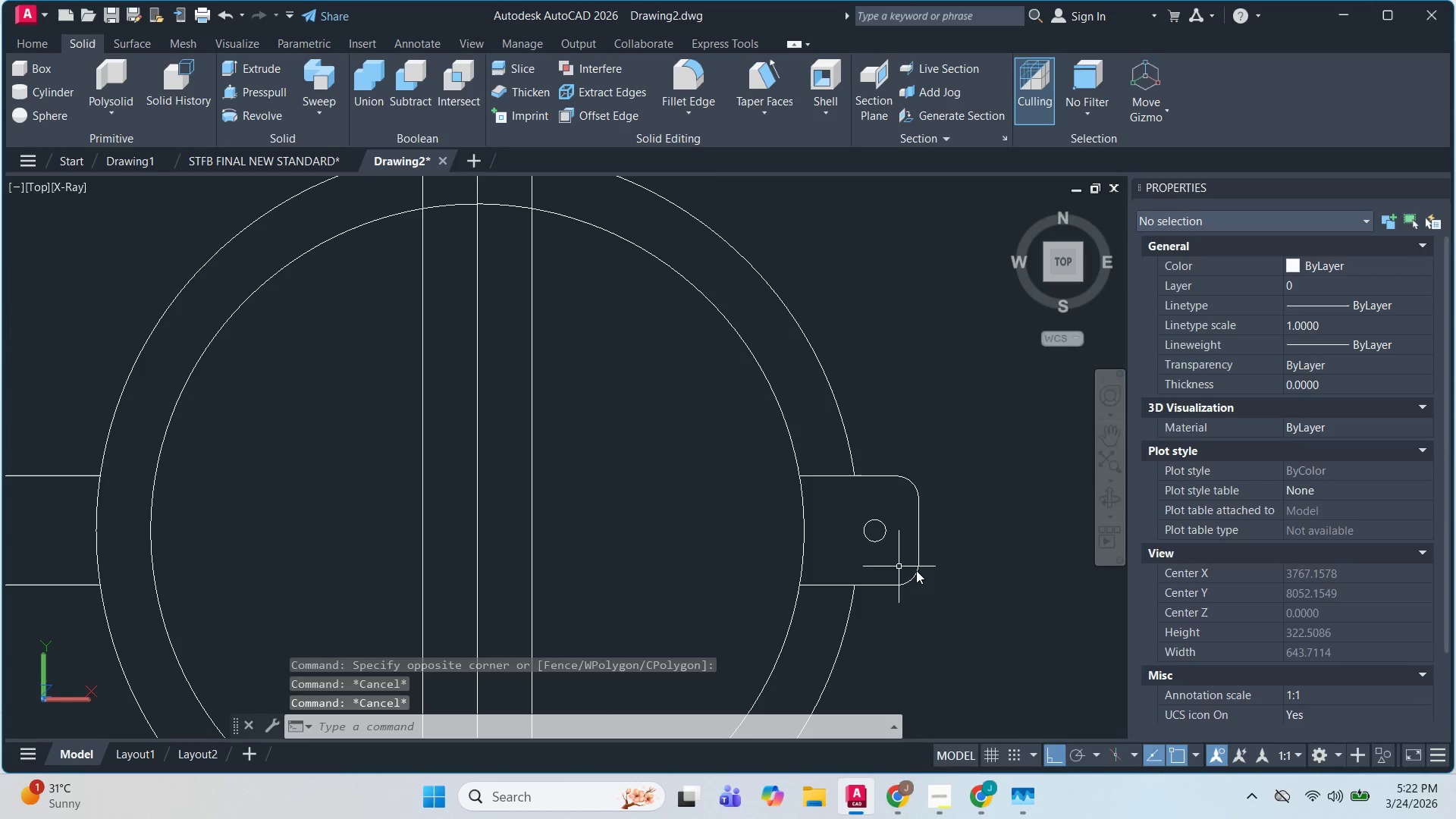 
key(Escape)
 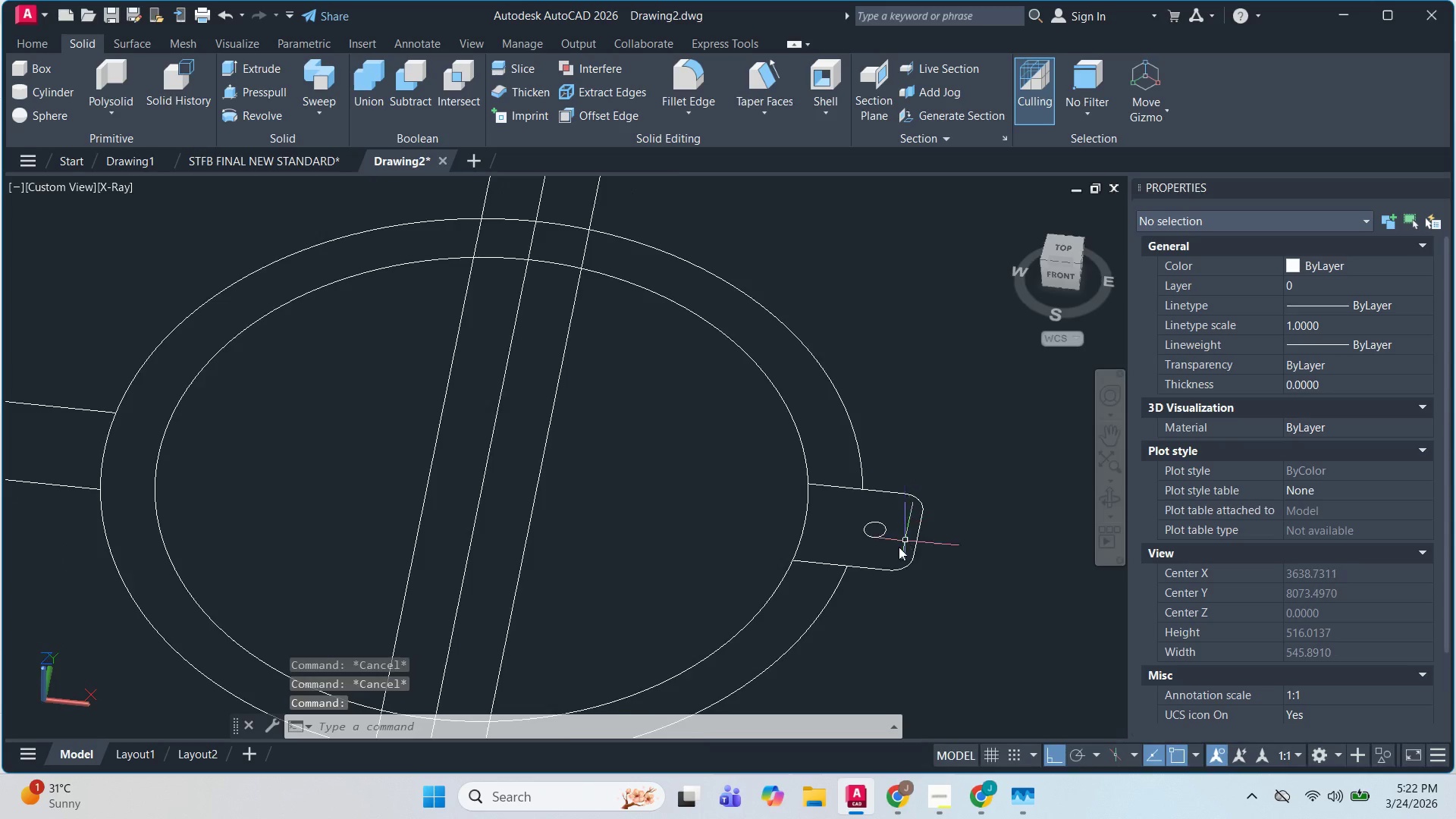 
key(Escape)
 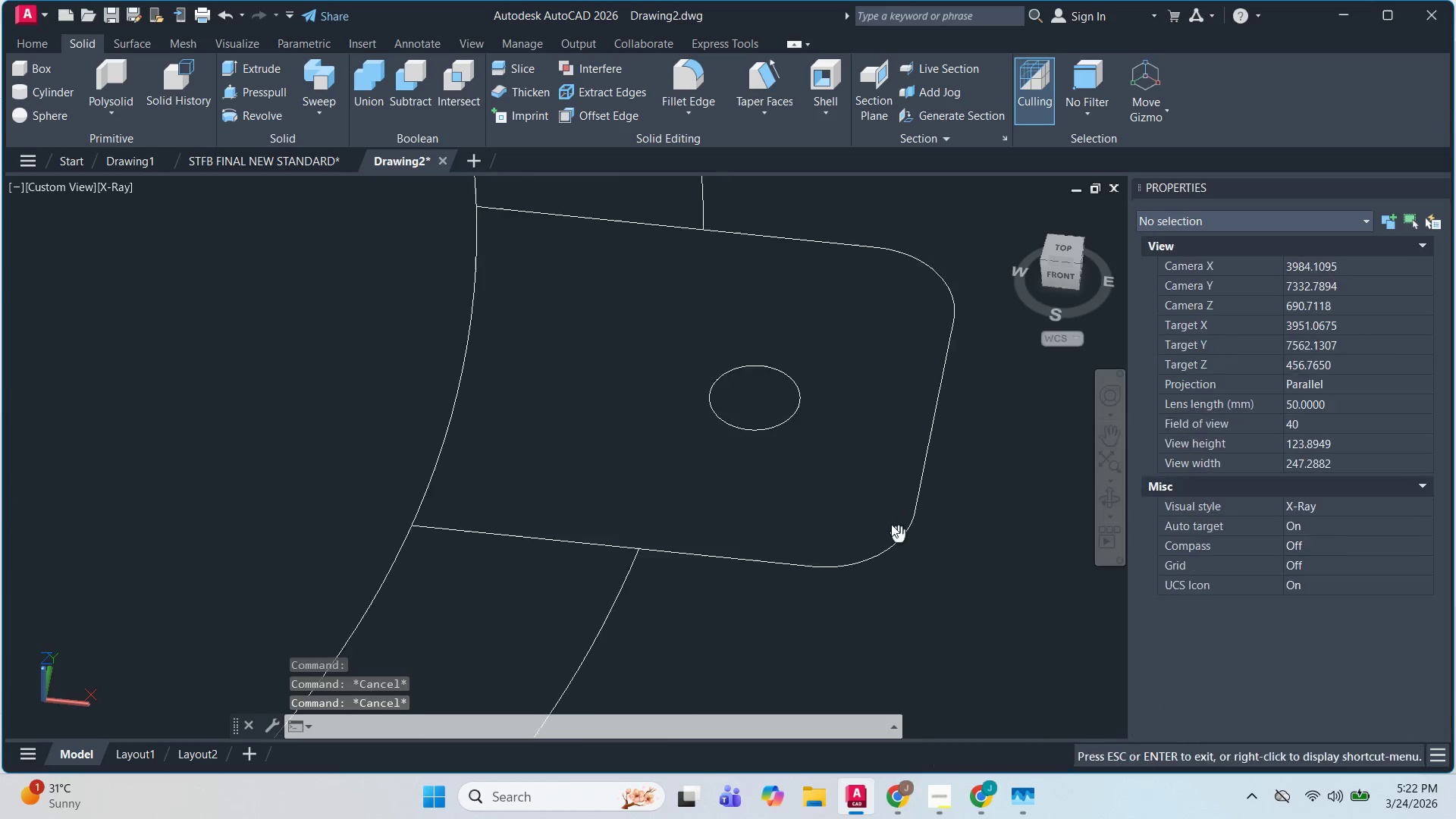 
scroll: coordinate [925, 582], scroll_direction: up, amount: 4.0
 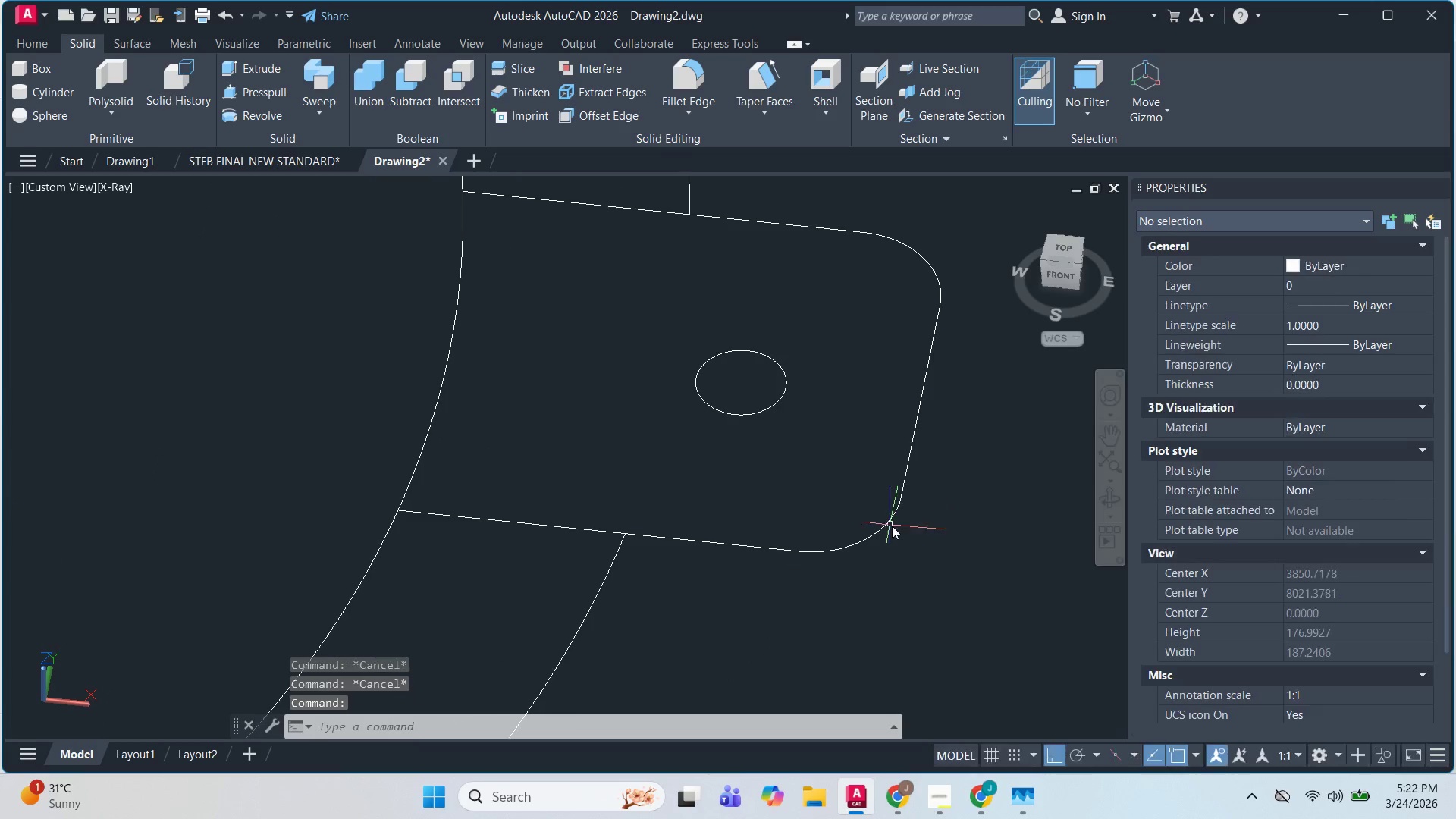 
key(Shift+ShiftLeft)
 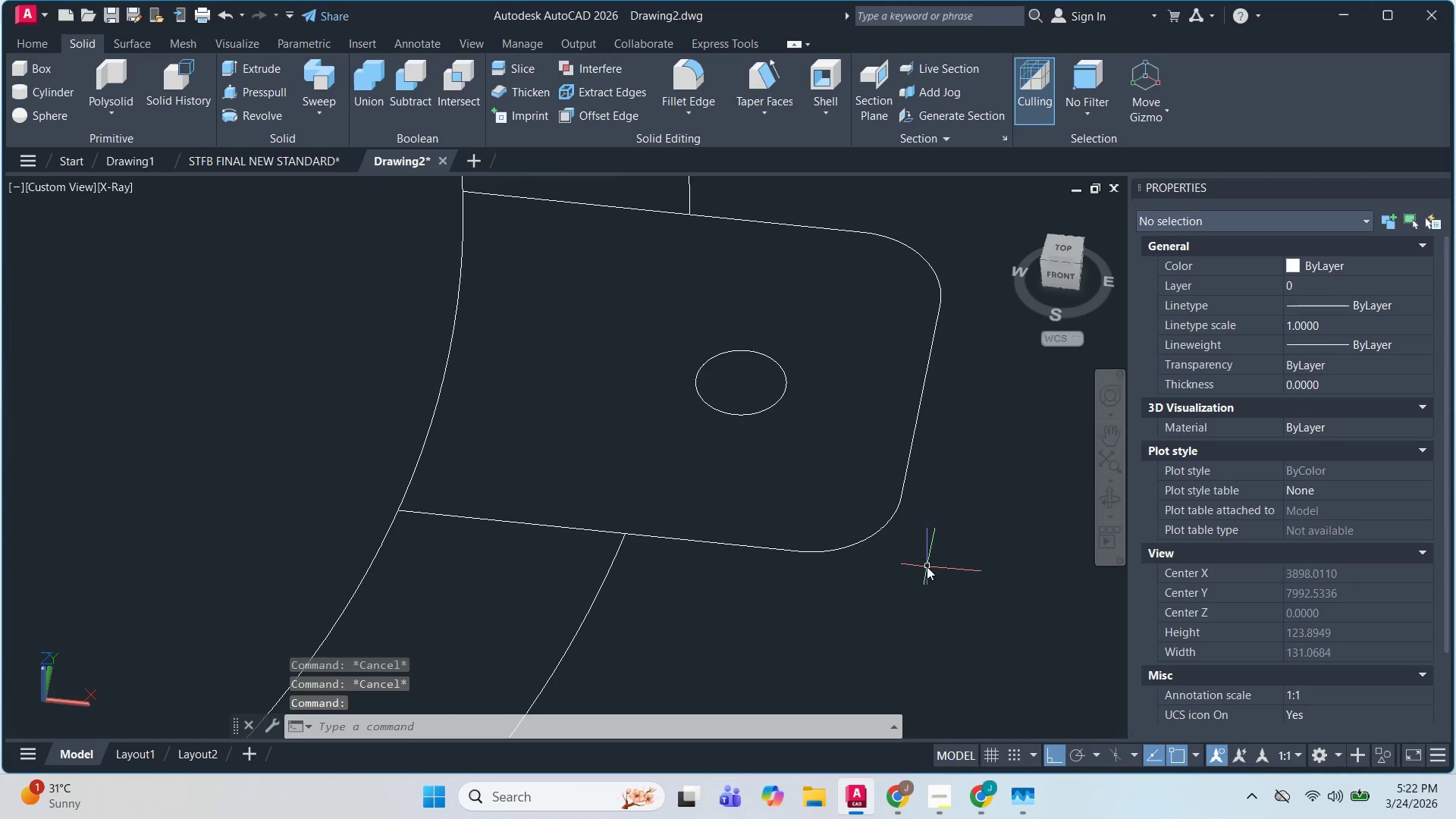 
key(Escape)
 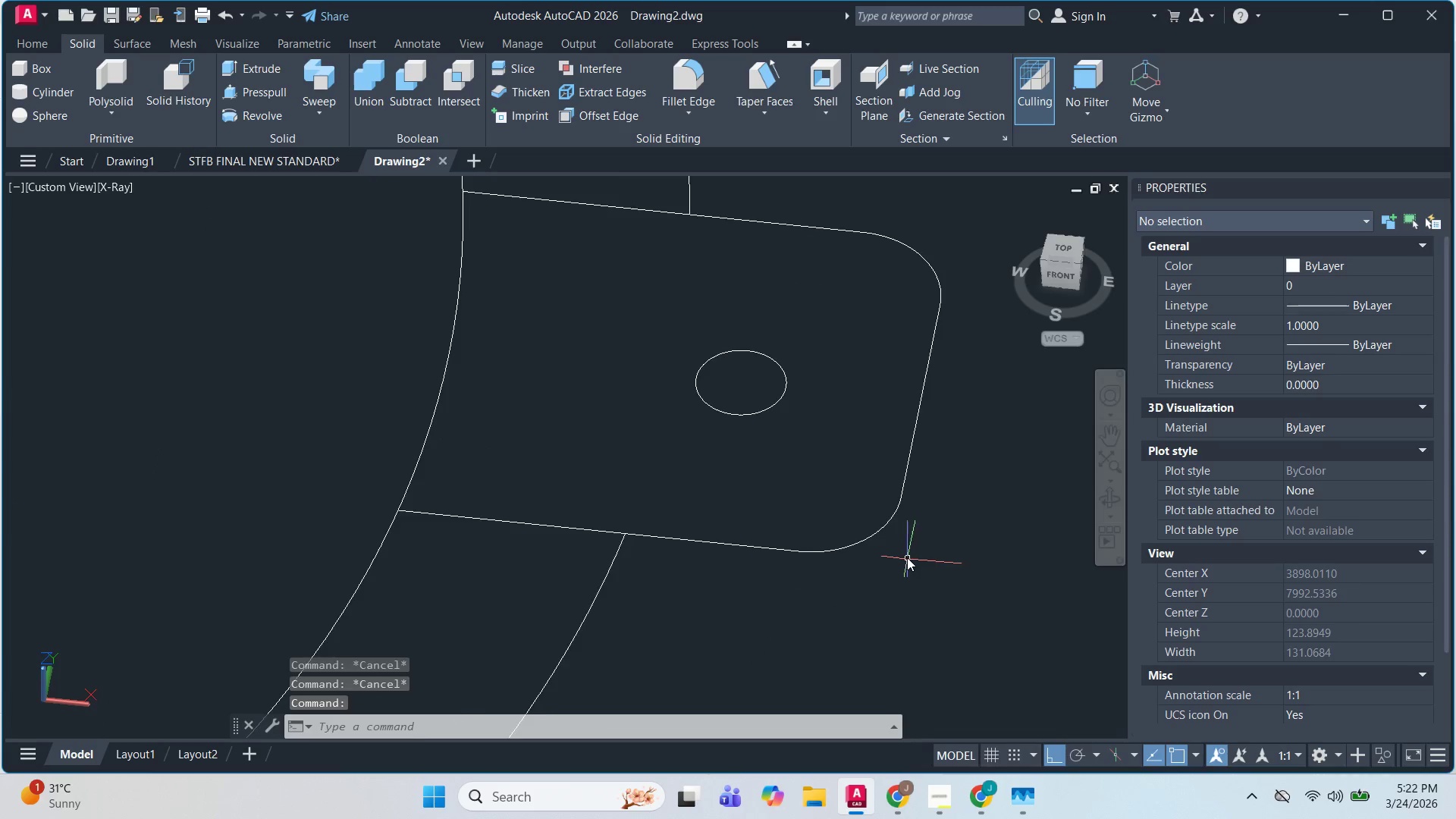 
key(Escape)
 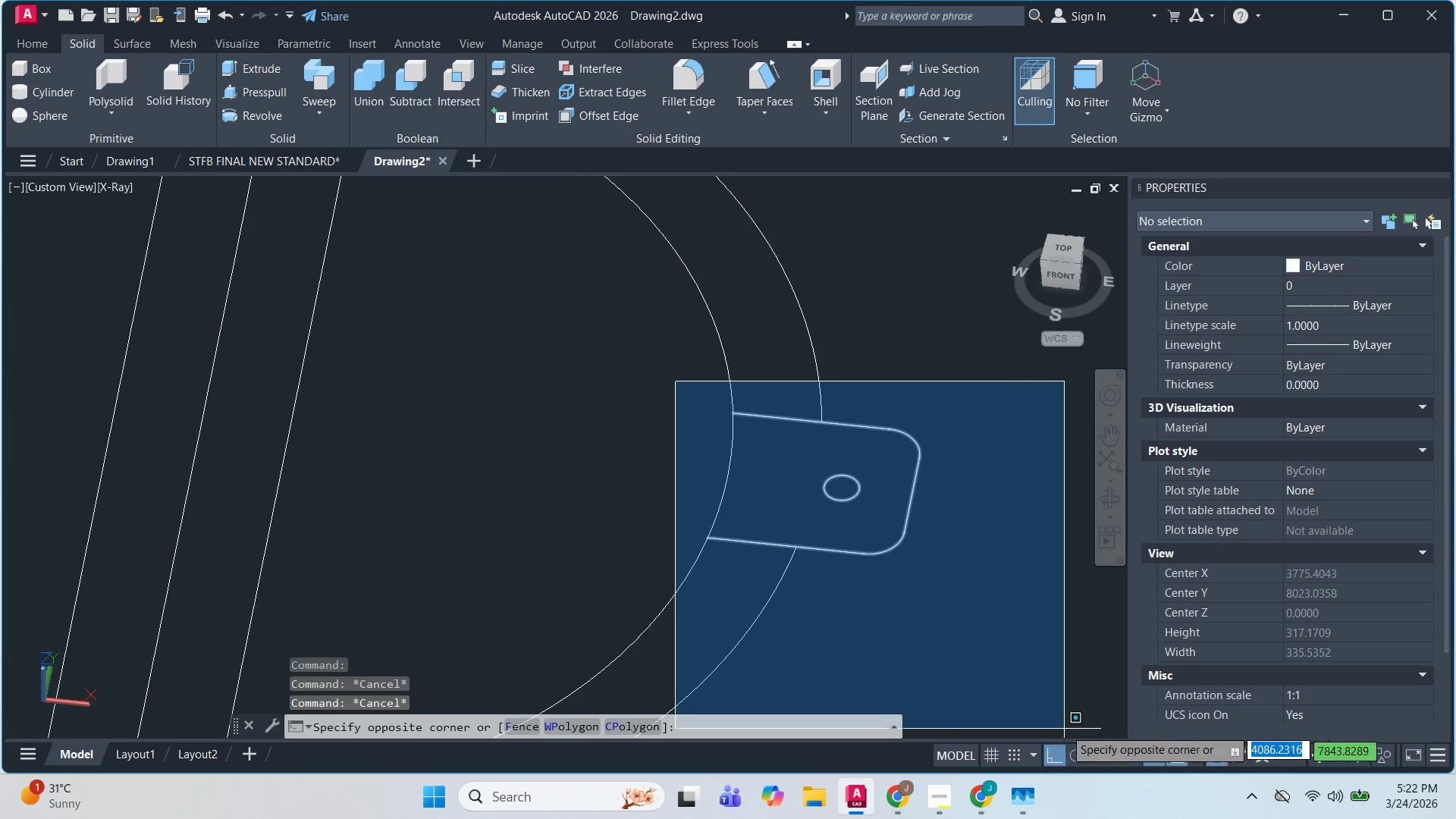 
scroll: coordinate [906, 555], scroll_direction: down, amount: 2.0
 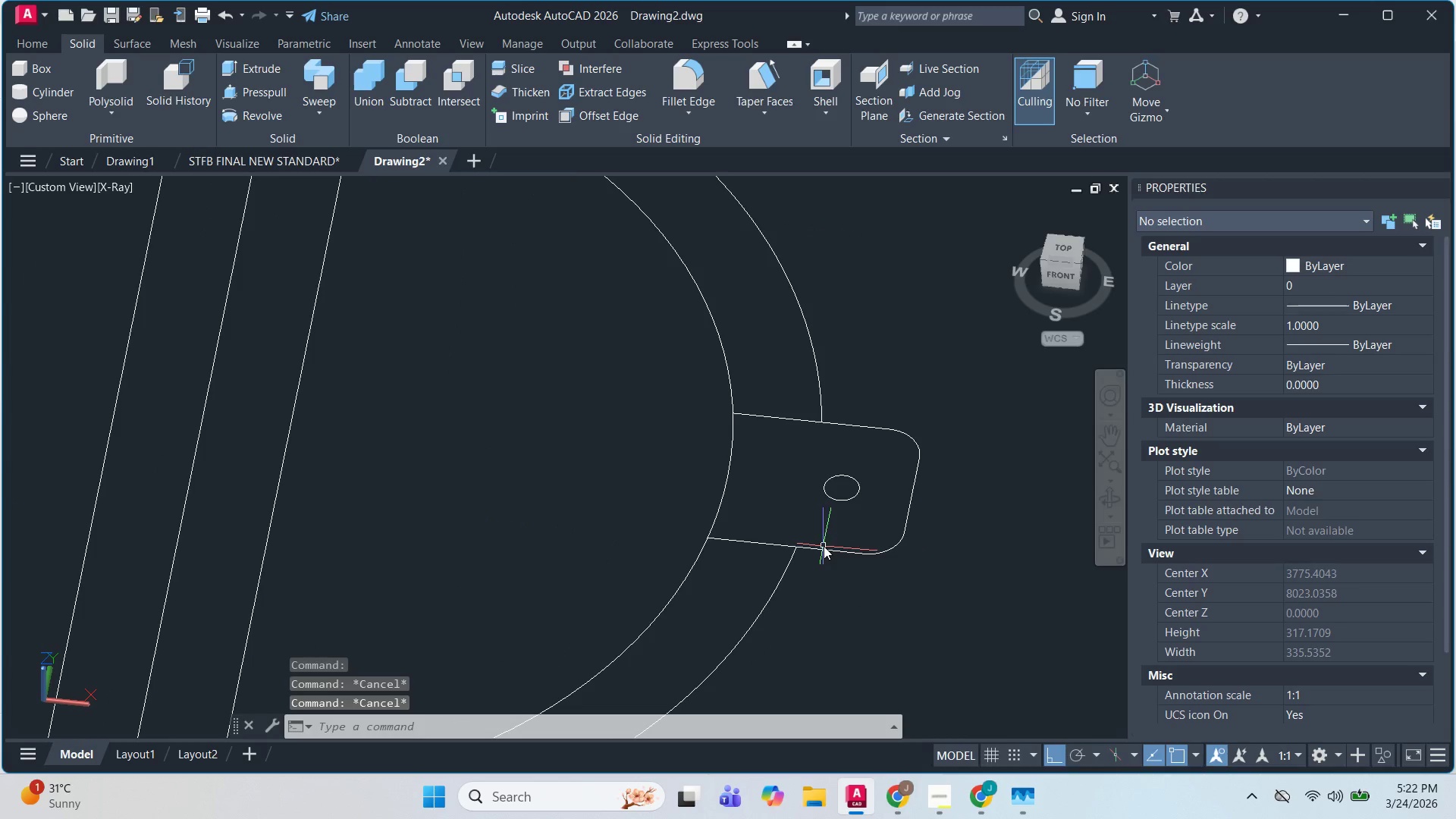 
left_click_drag(start_coordinate=[1008, 625], to_coordinate=[994, 602])
 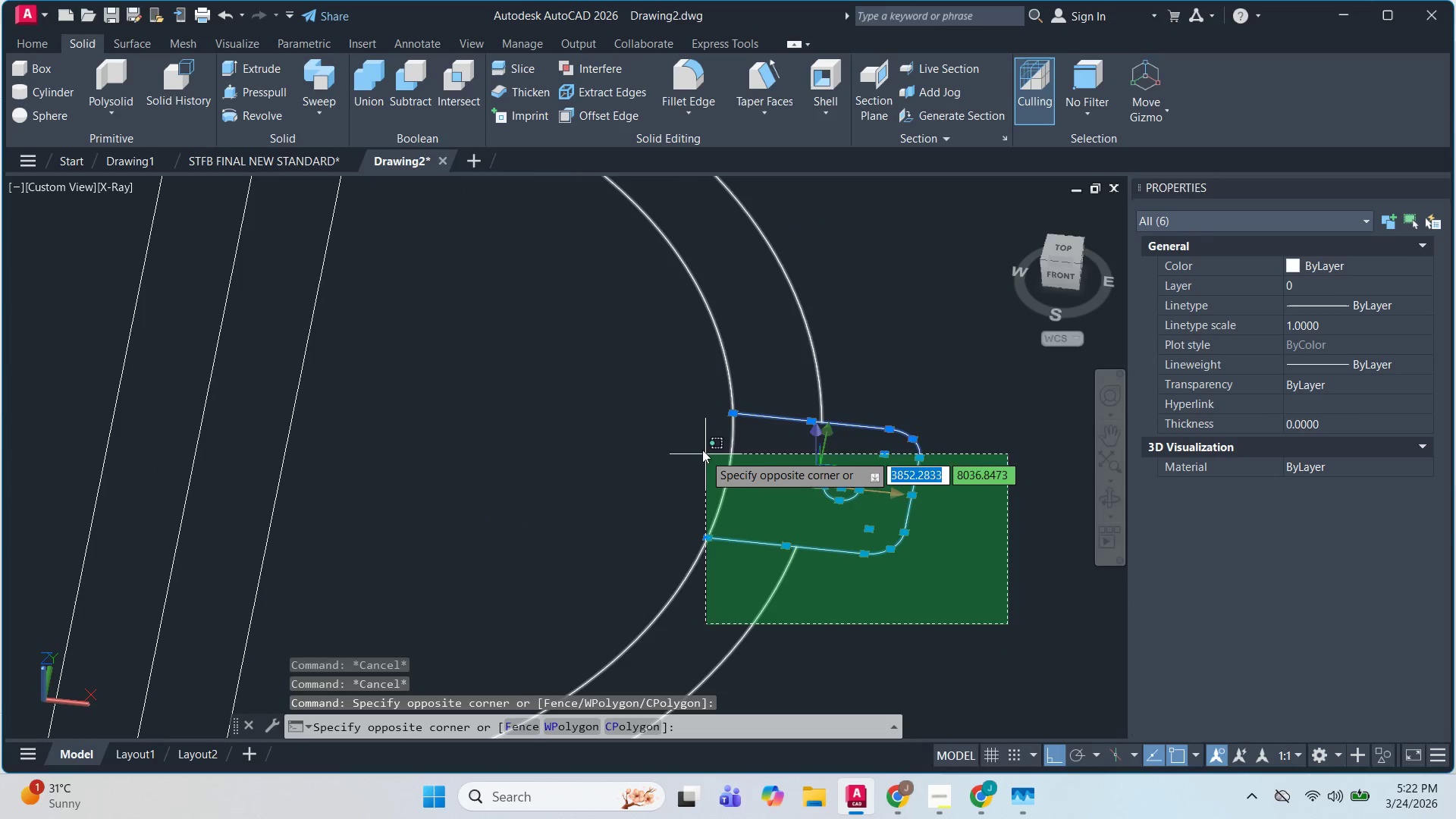 
left_click([689, 422])
 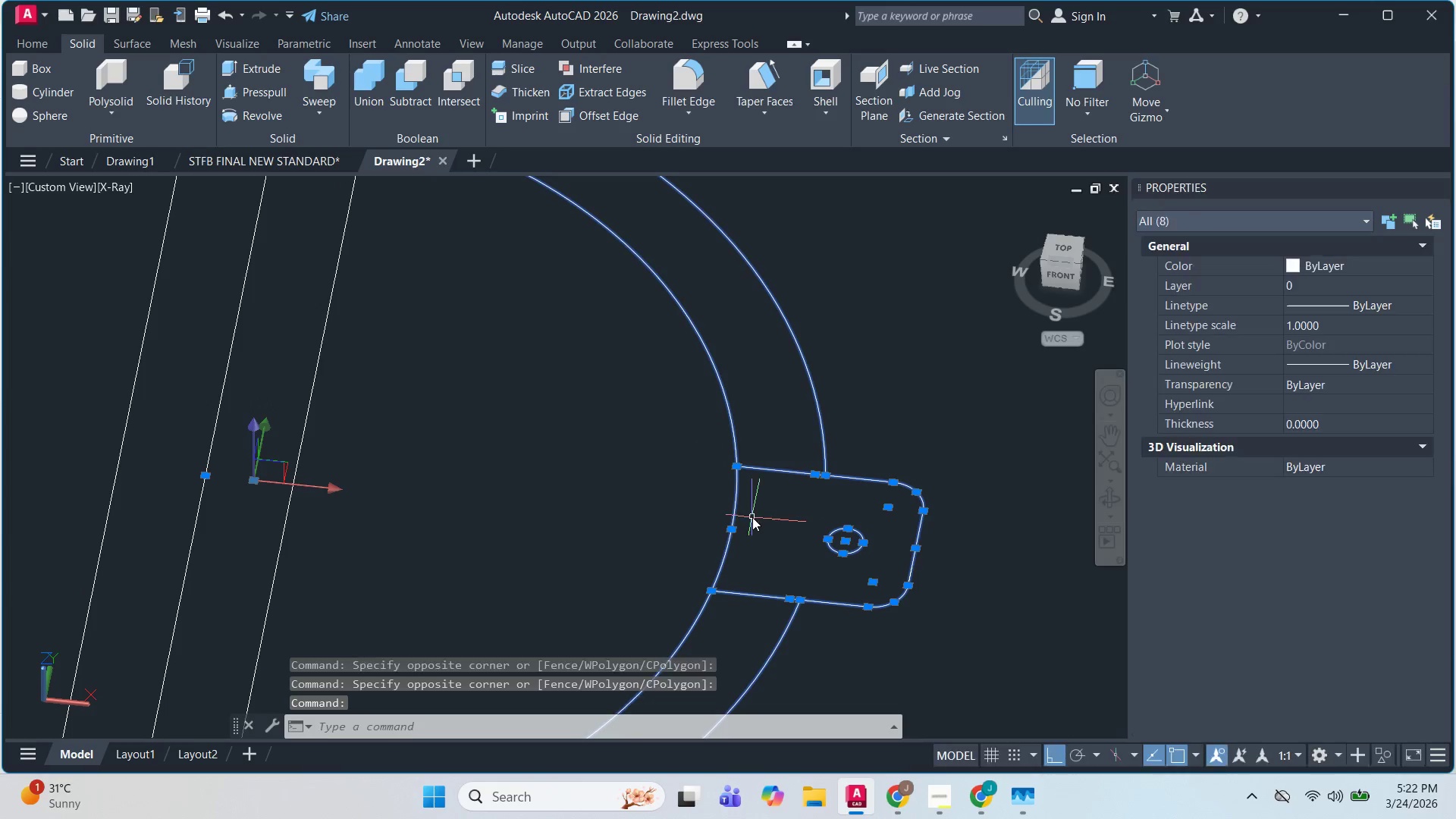 
type(CO )
 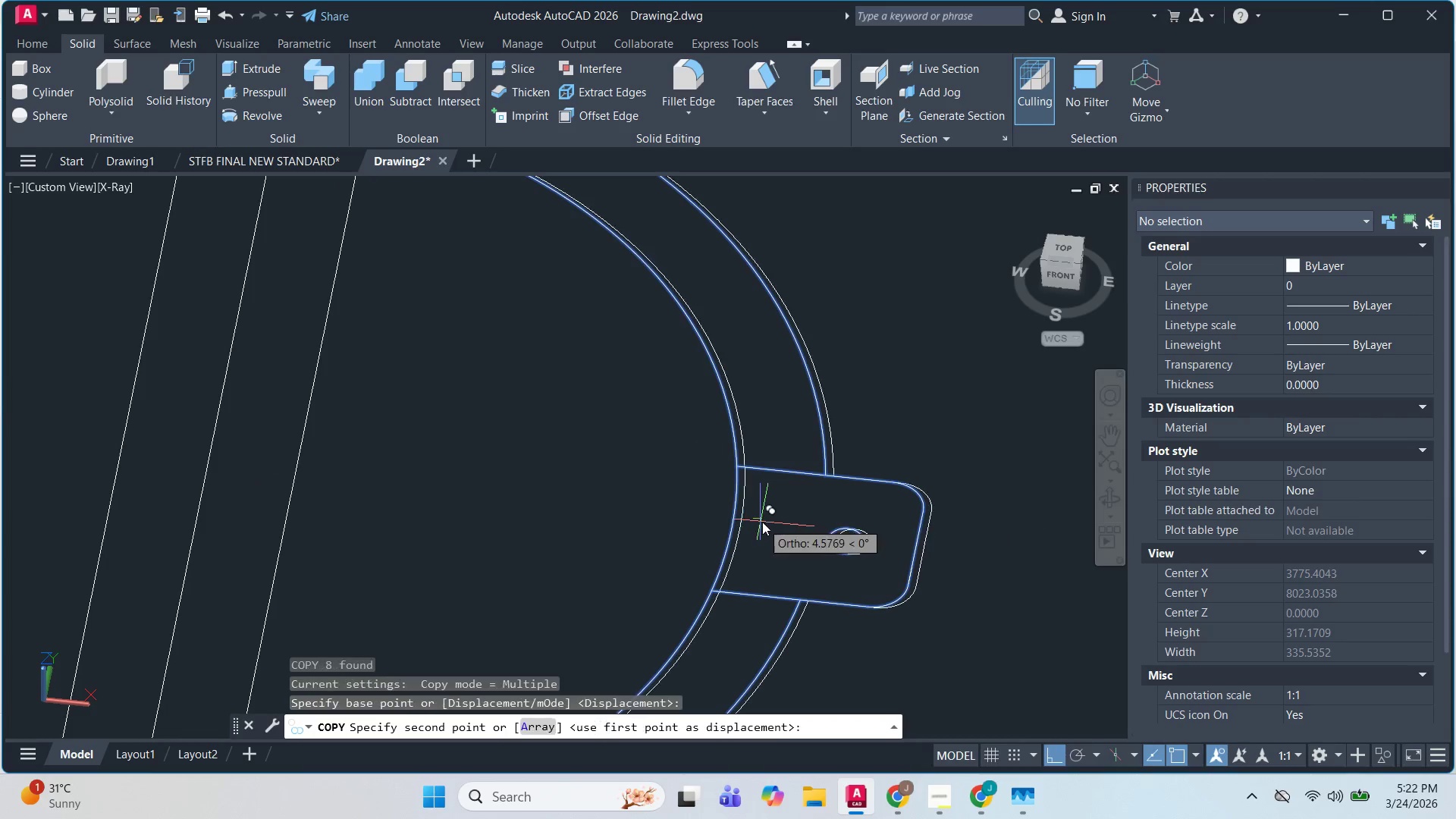 
scroll: coordinate [947, 579], scroll_direction: down, amount: 4.0
 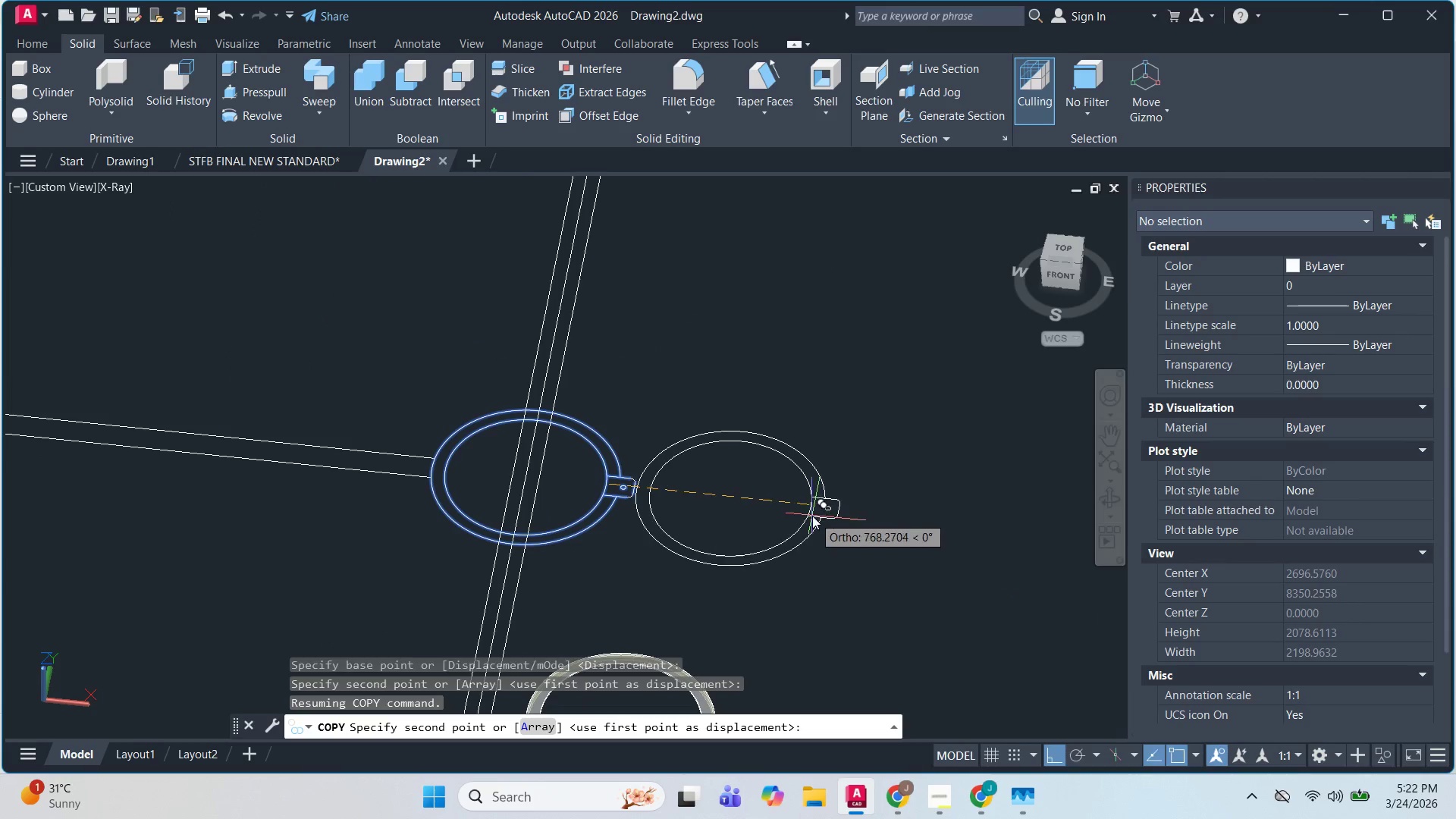 
key(Escape)
 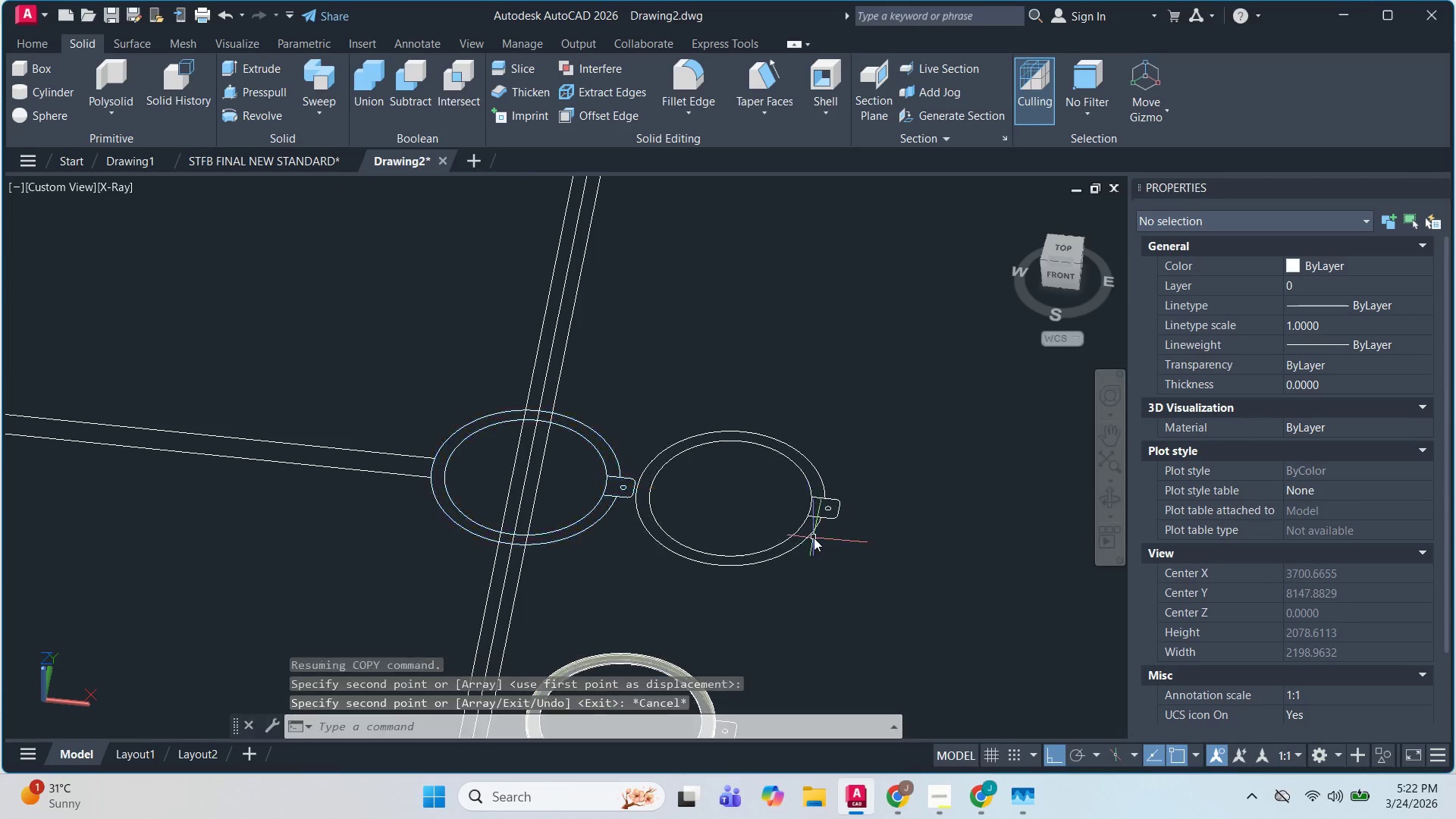 
key(Escape)
 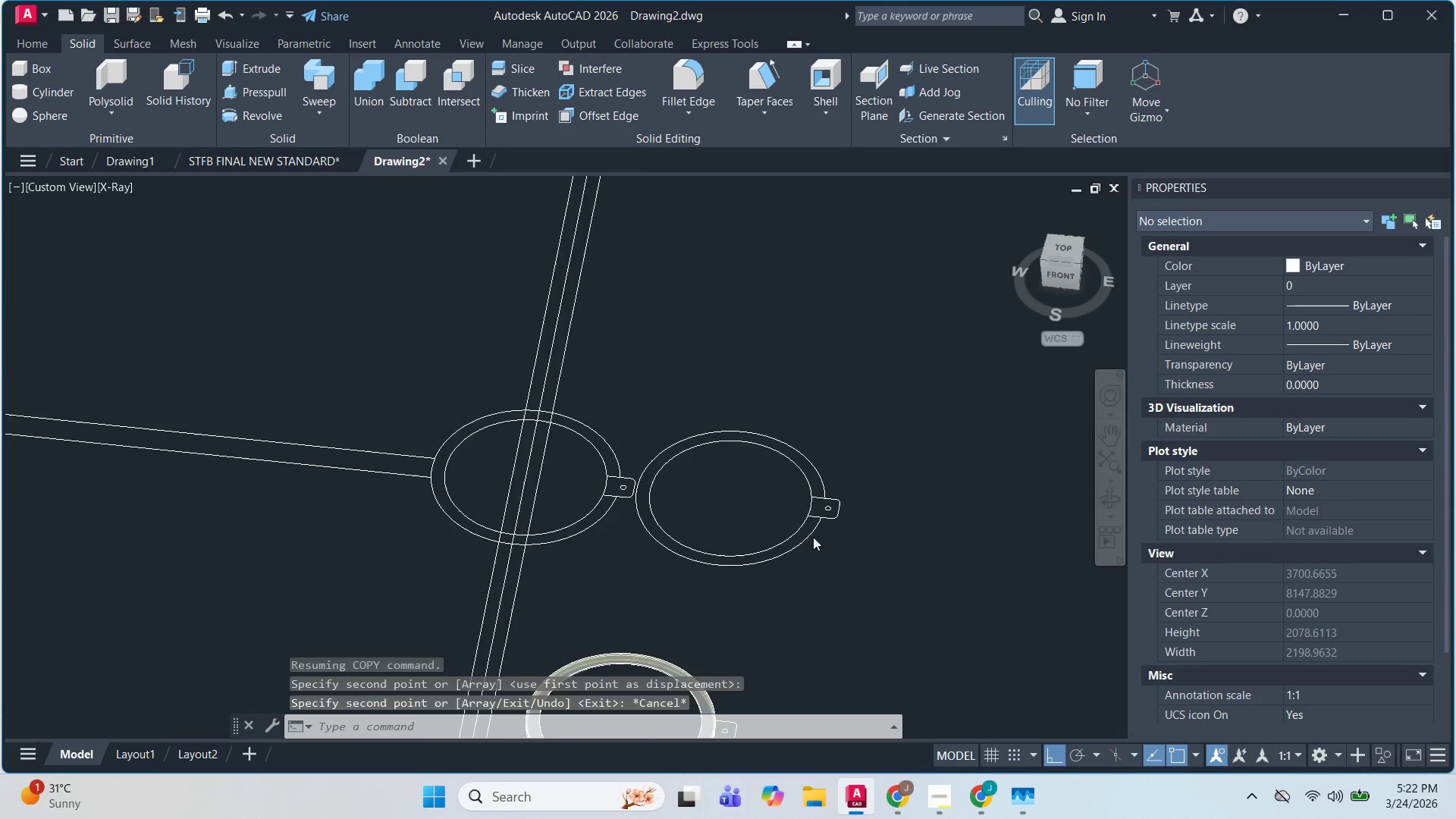 
scroll: coordinate [824, 488], scroll_direction: up, amount: 5.0
 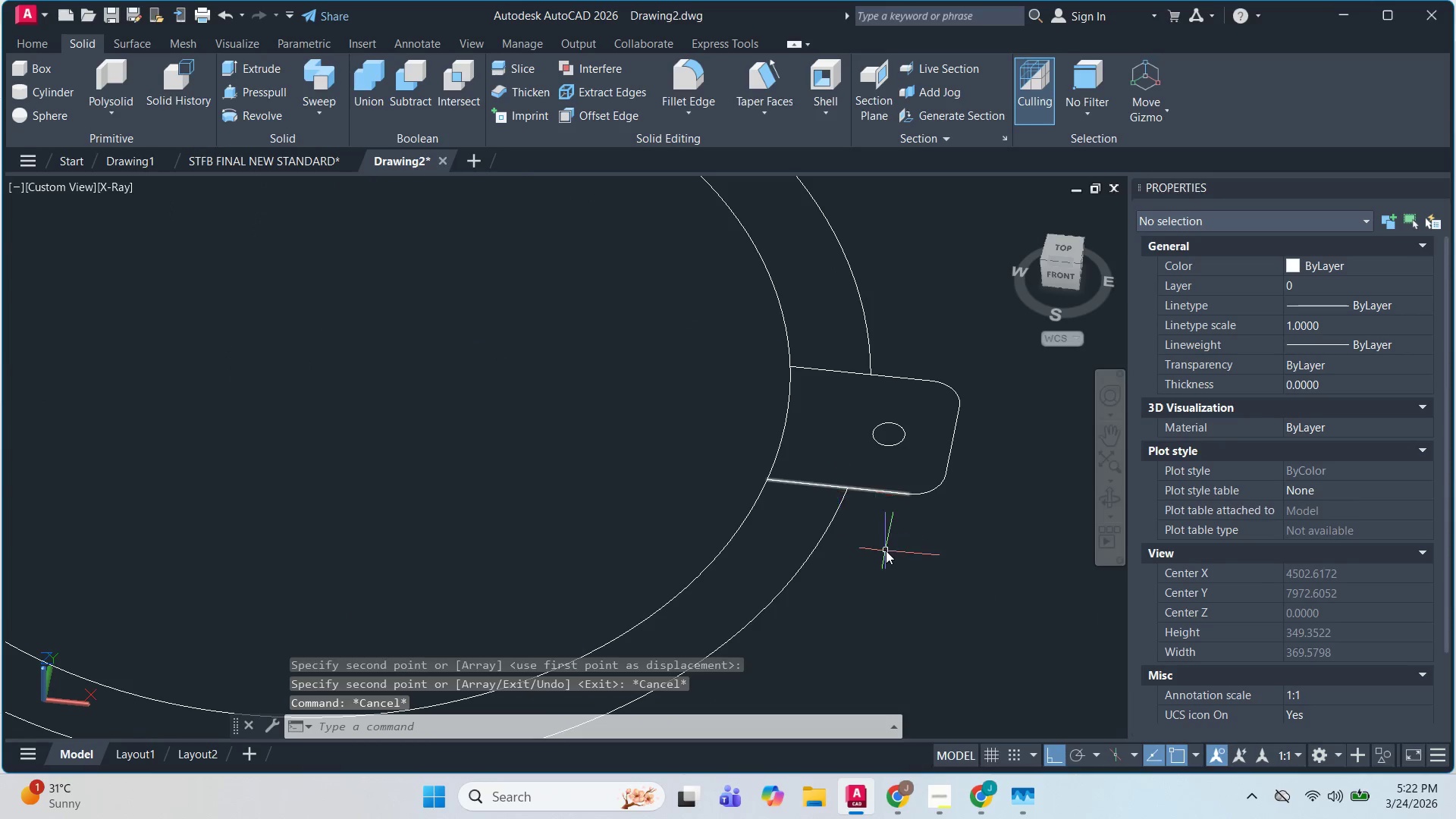 
key(Escape)
 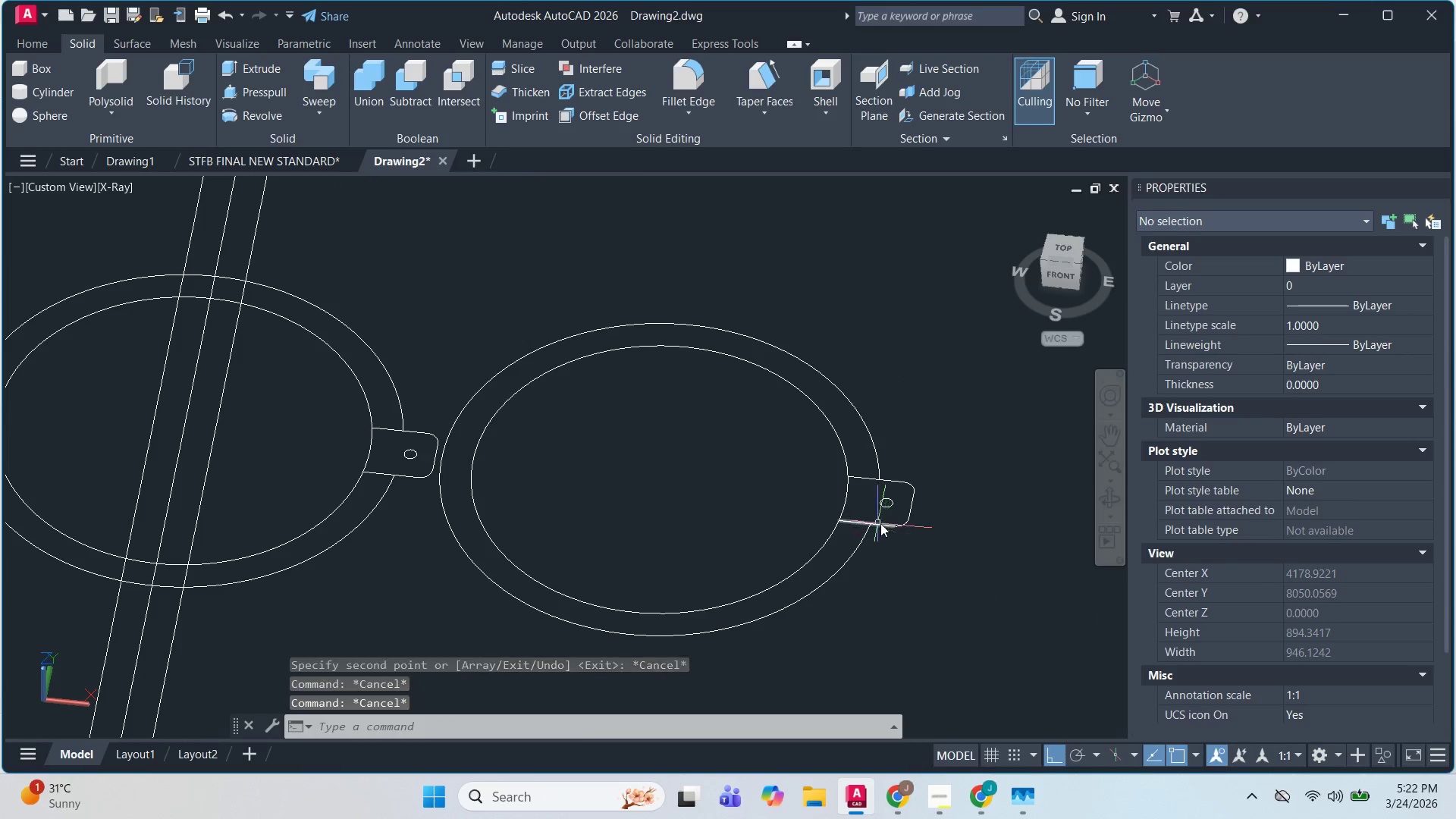 
key(Escape)
 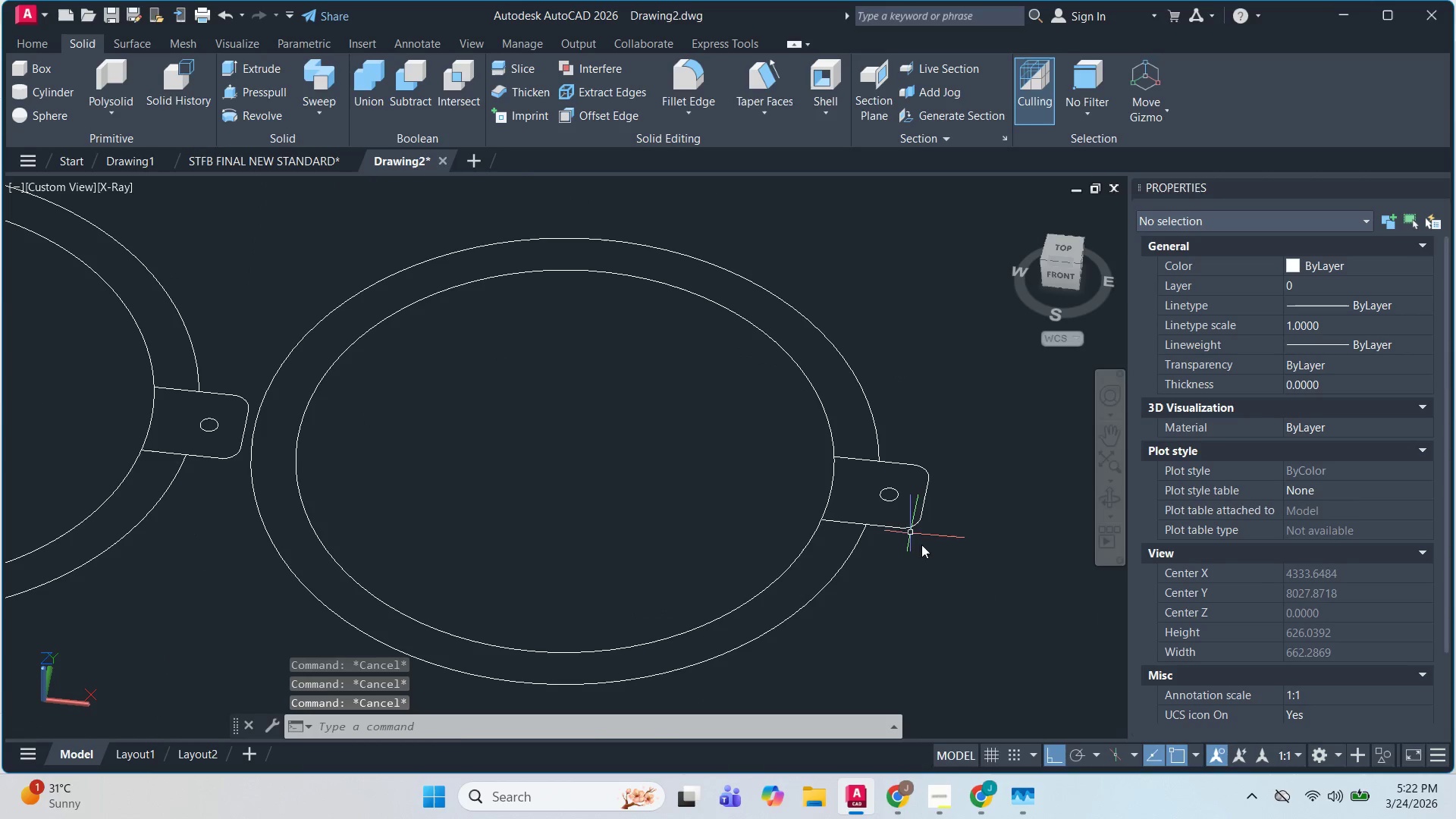 
left_click_drag(start_coordinate=[934, 563], to_coordinate=[931, 559])
 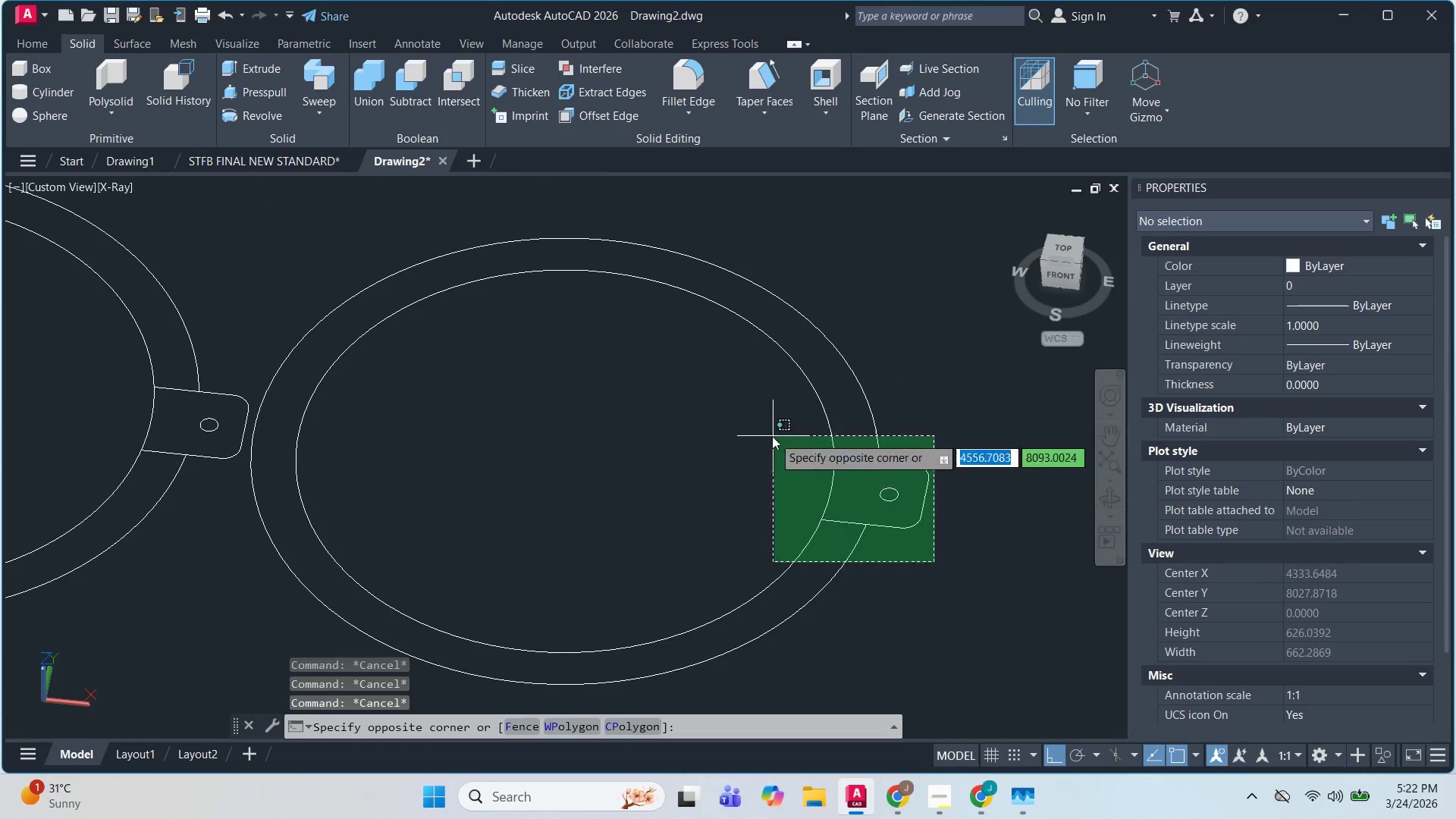 
scroll: coordinate [881, 523], scroll_direction: down, amount: 1.0
 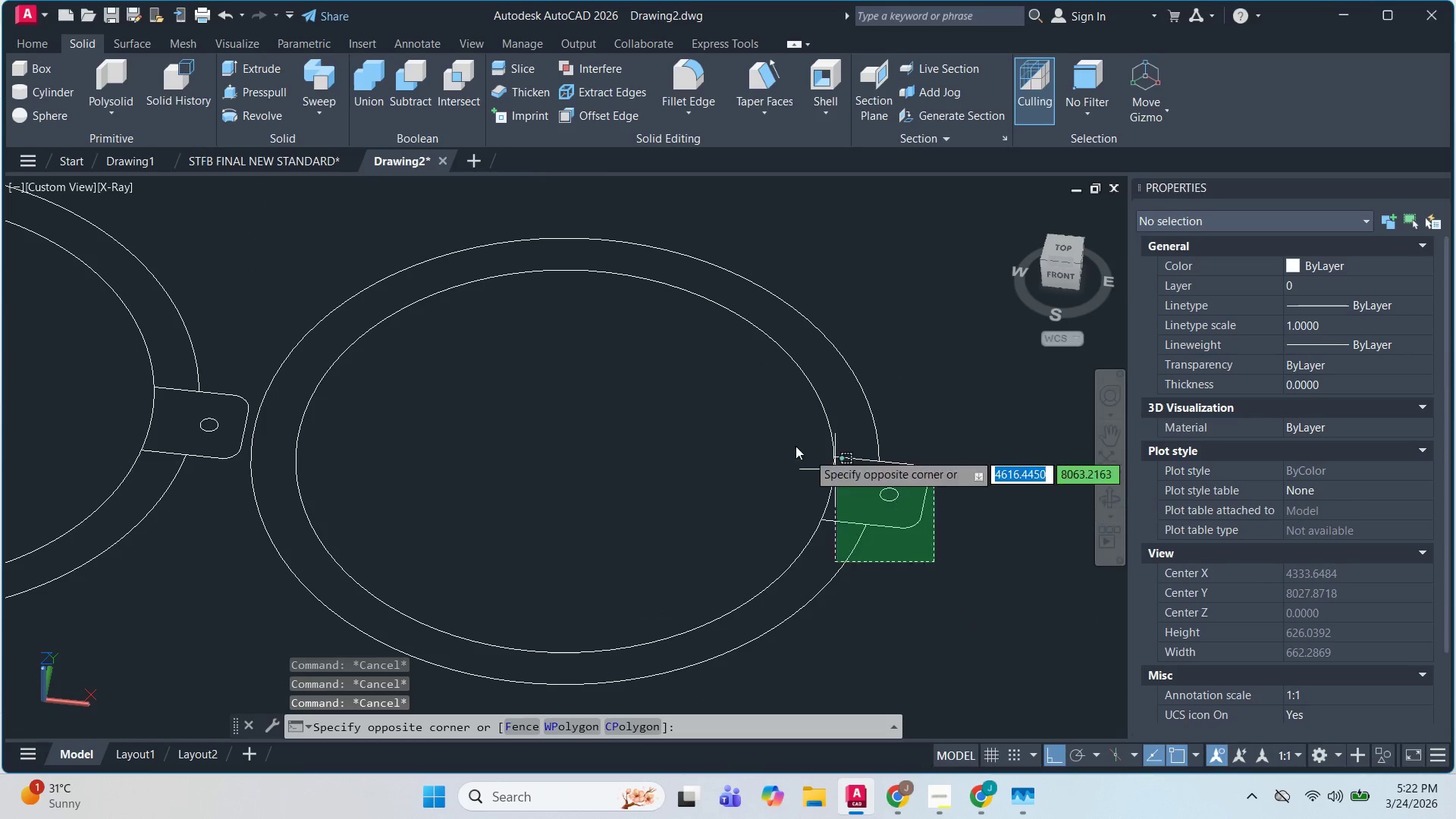 
double_click([772, 436])
 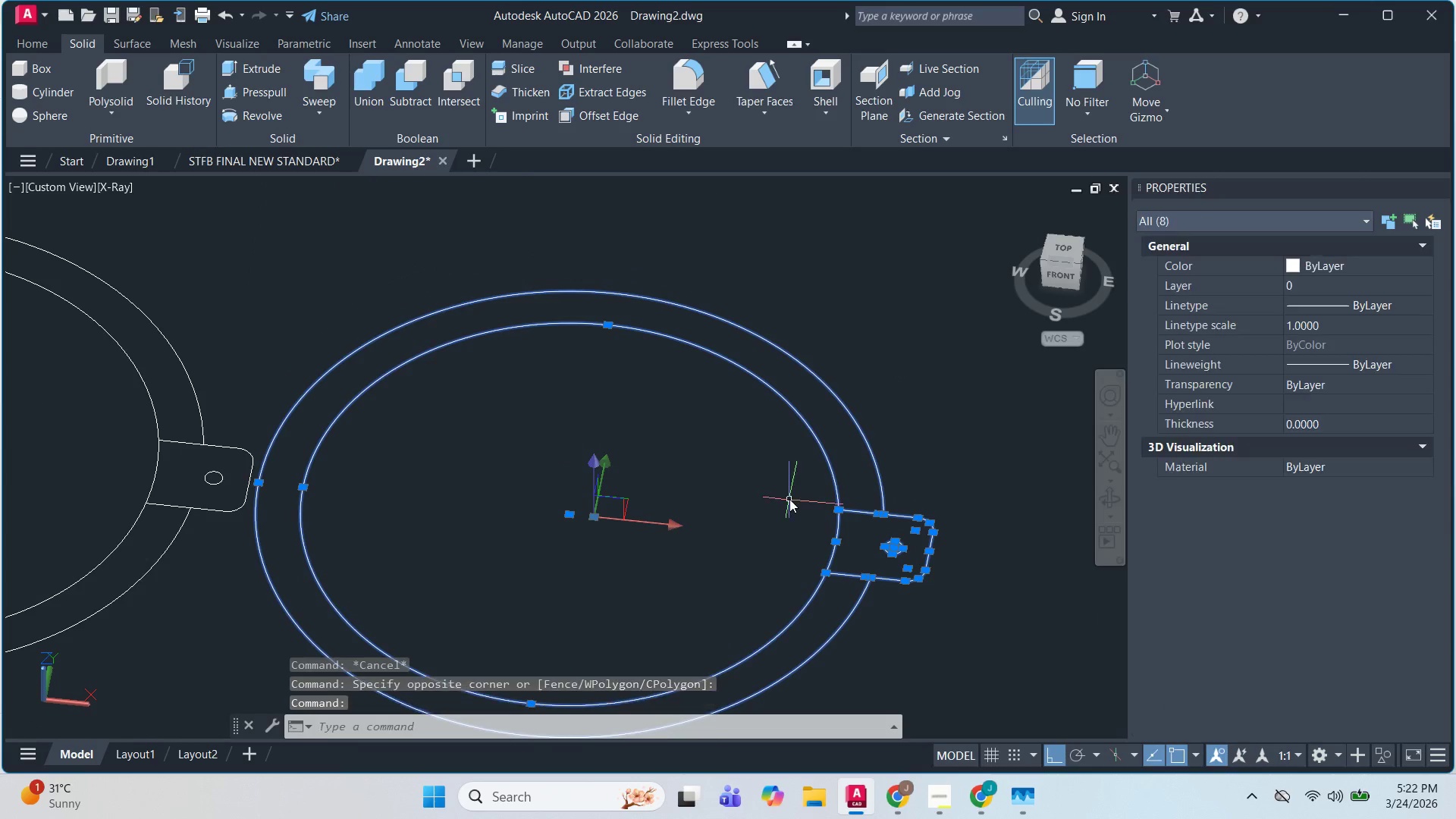 
type(TR )
 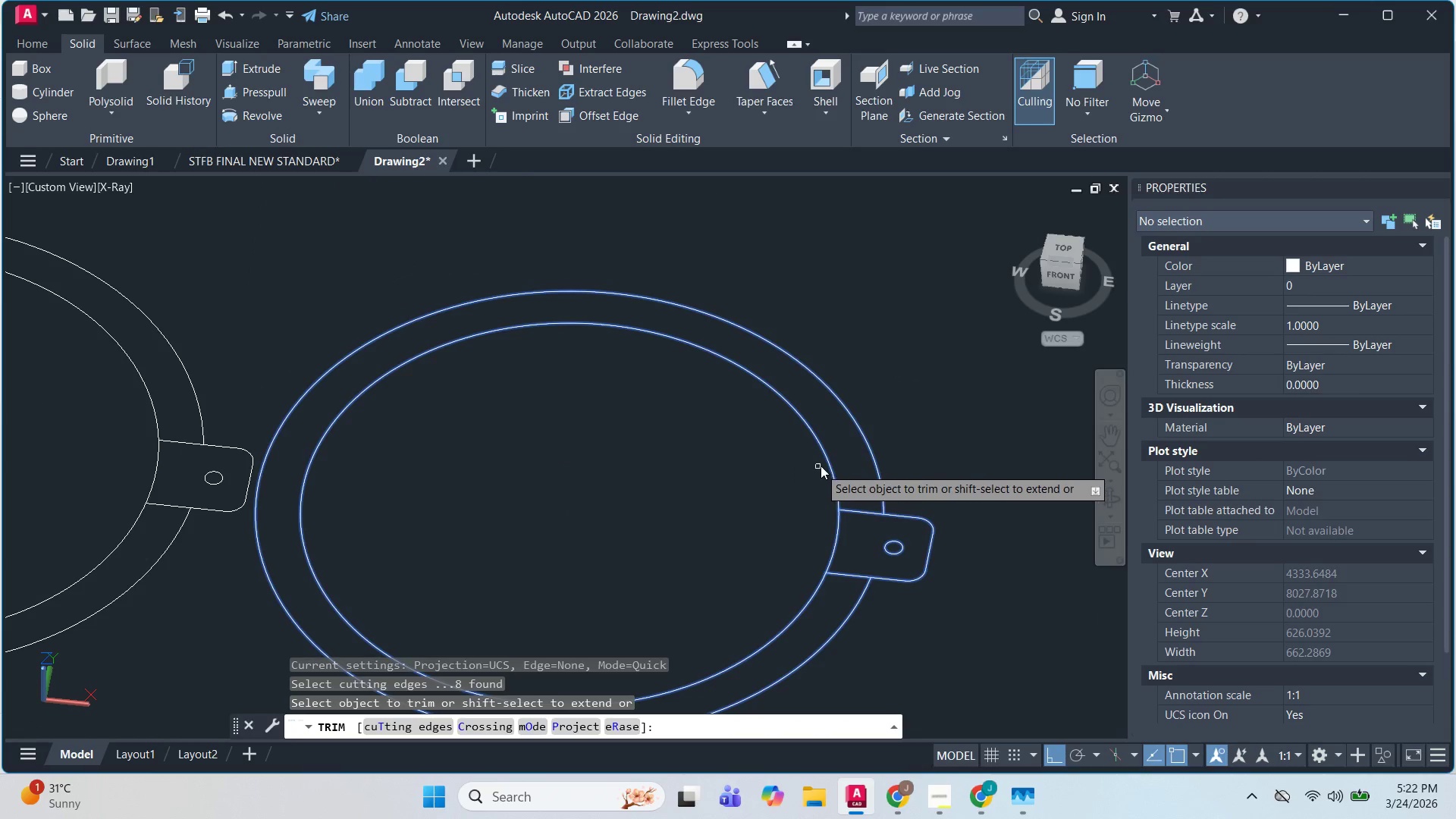 
left_click([828, 461])
 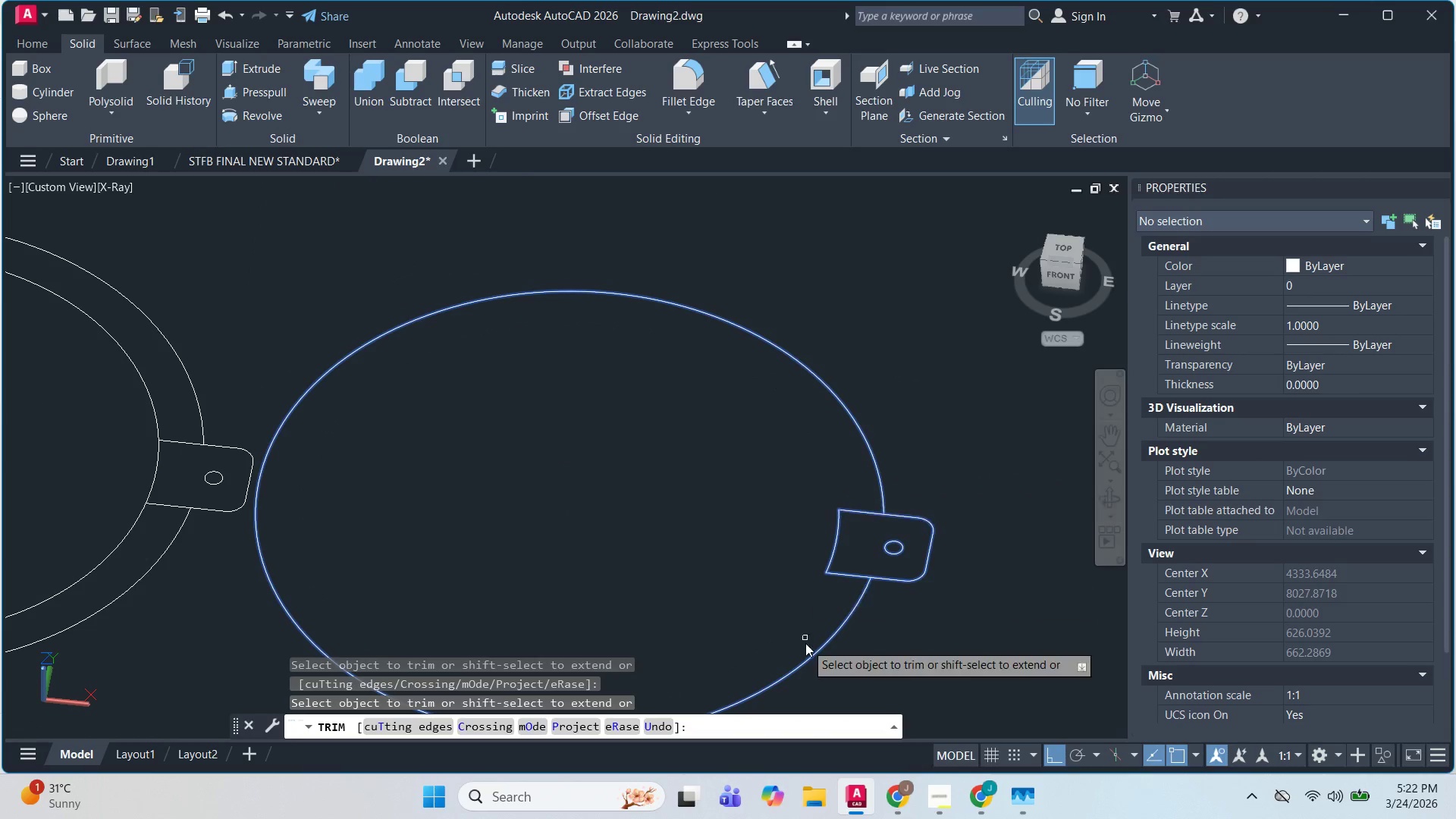 
key(Escape)
 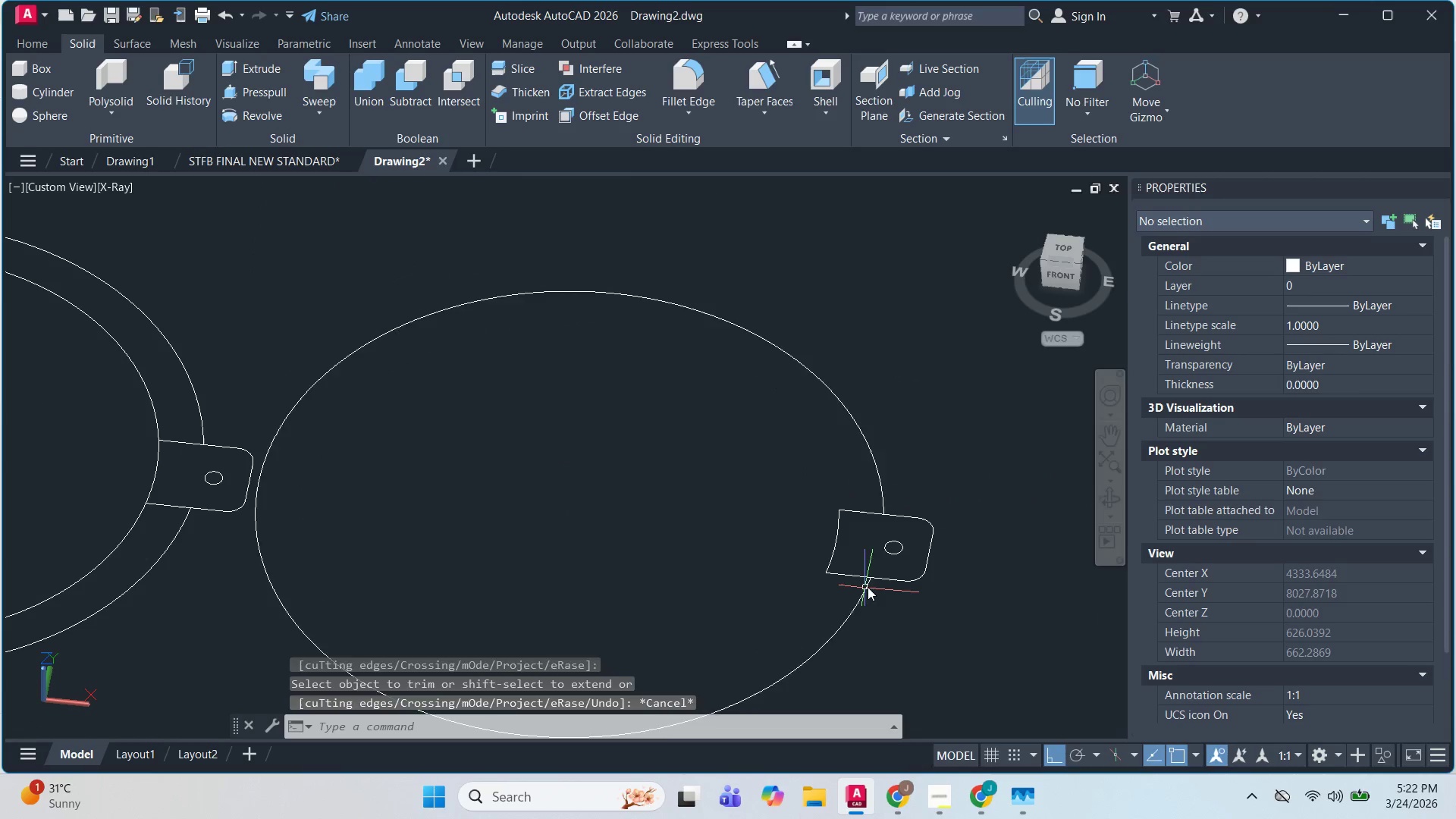 
key(Escape)
 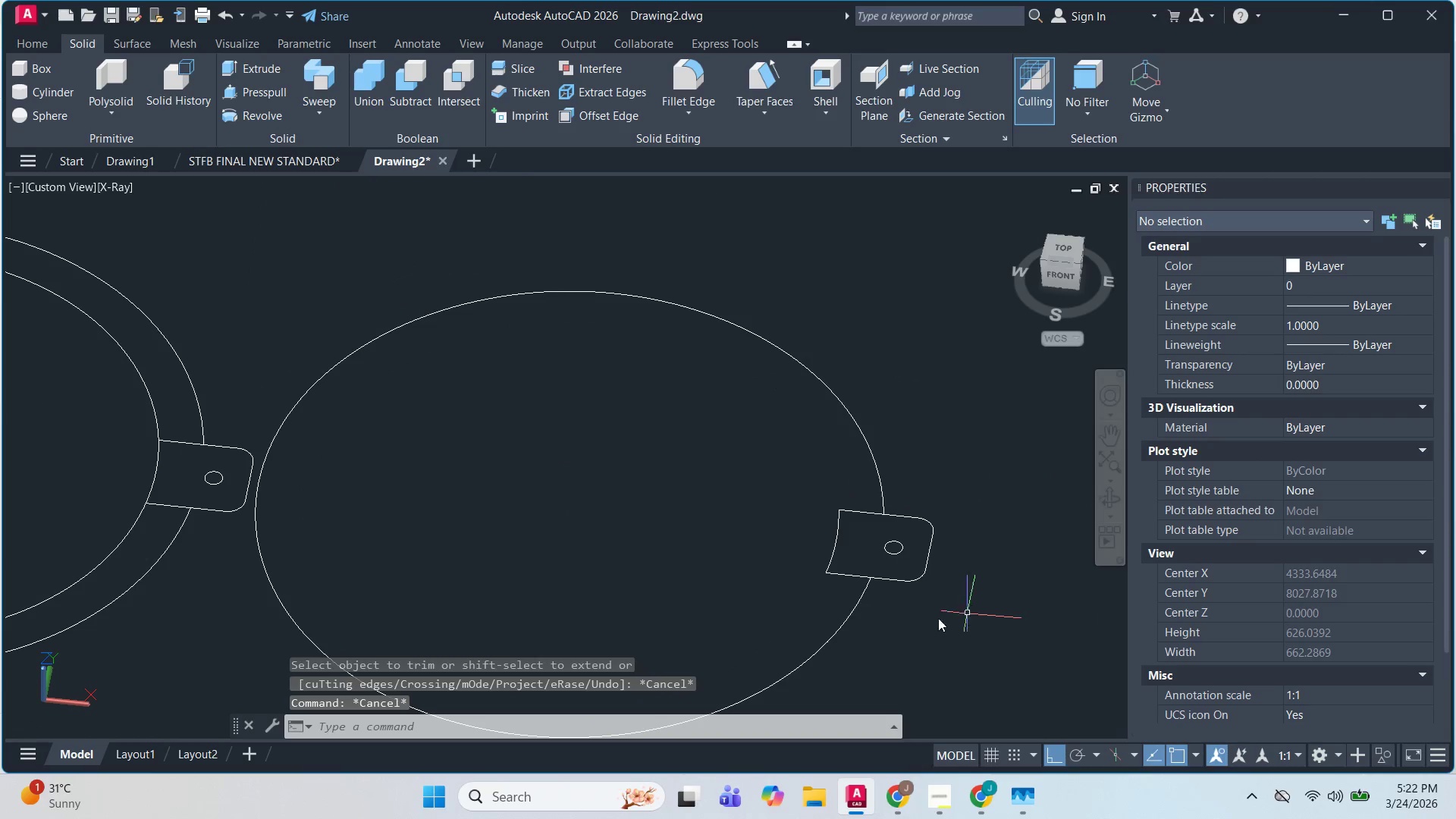 
left_click([874, 624])
 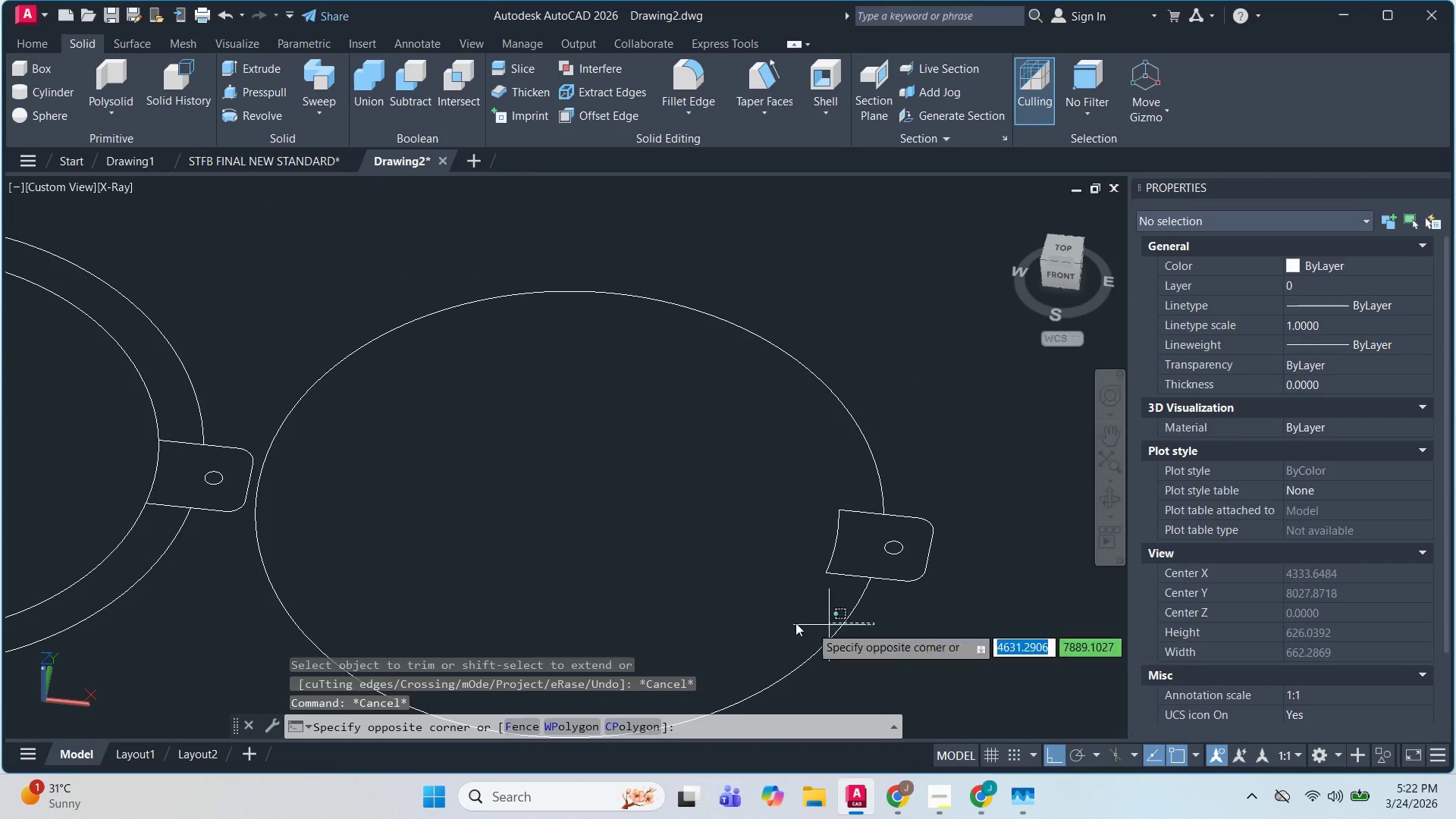 
left_click_drag(start_coordinate=[790, 623], to_coordinate=[49, 37])
 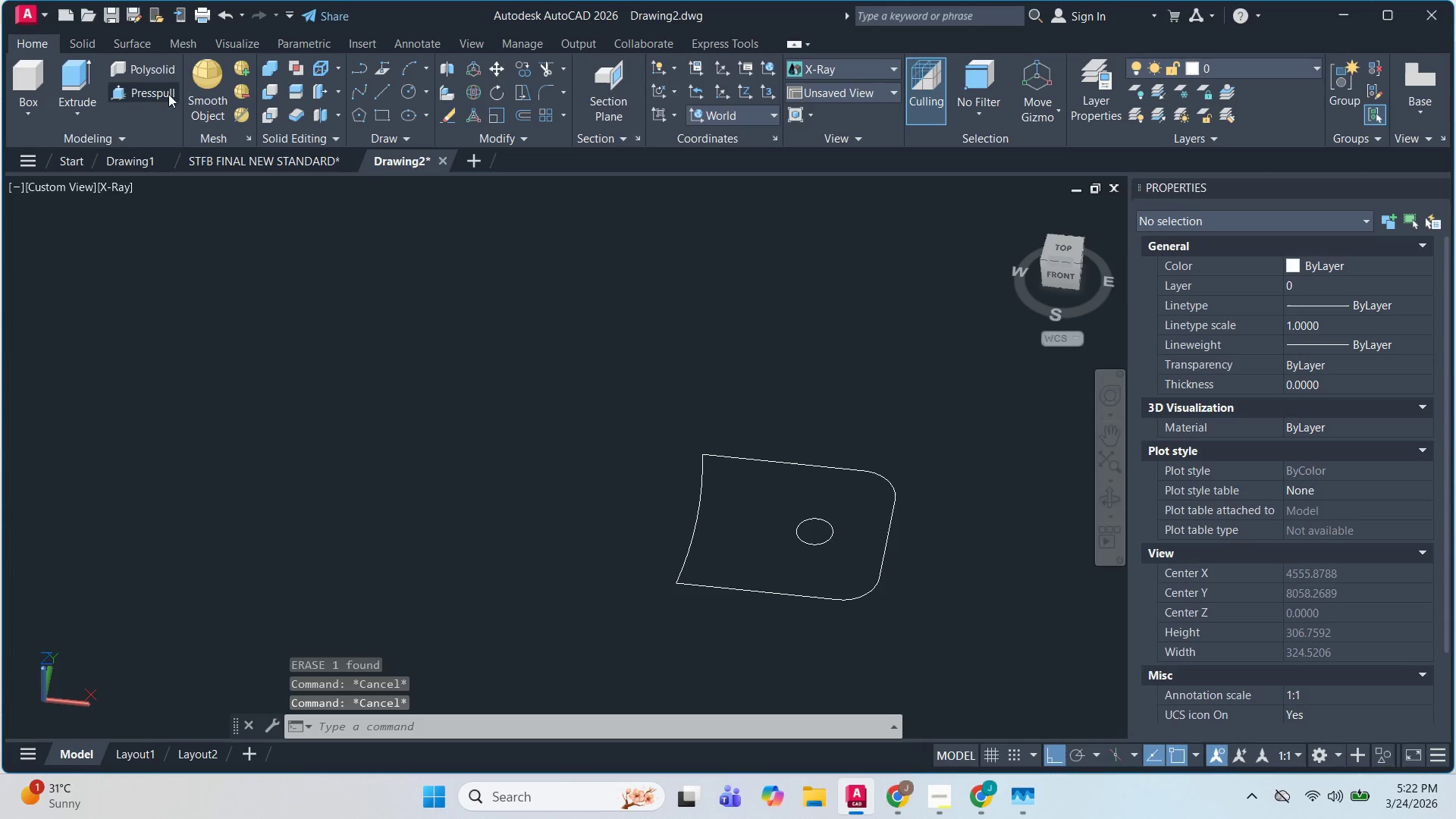 
key(E)
 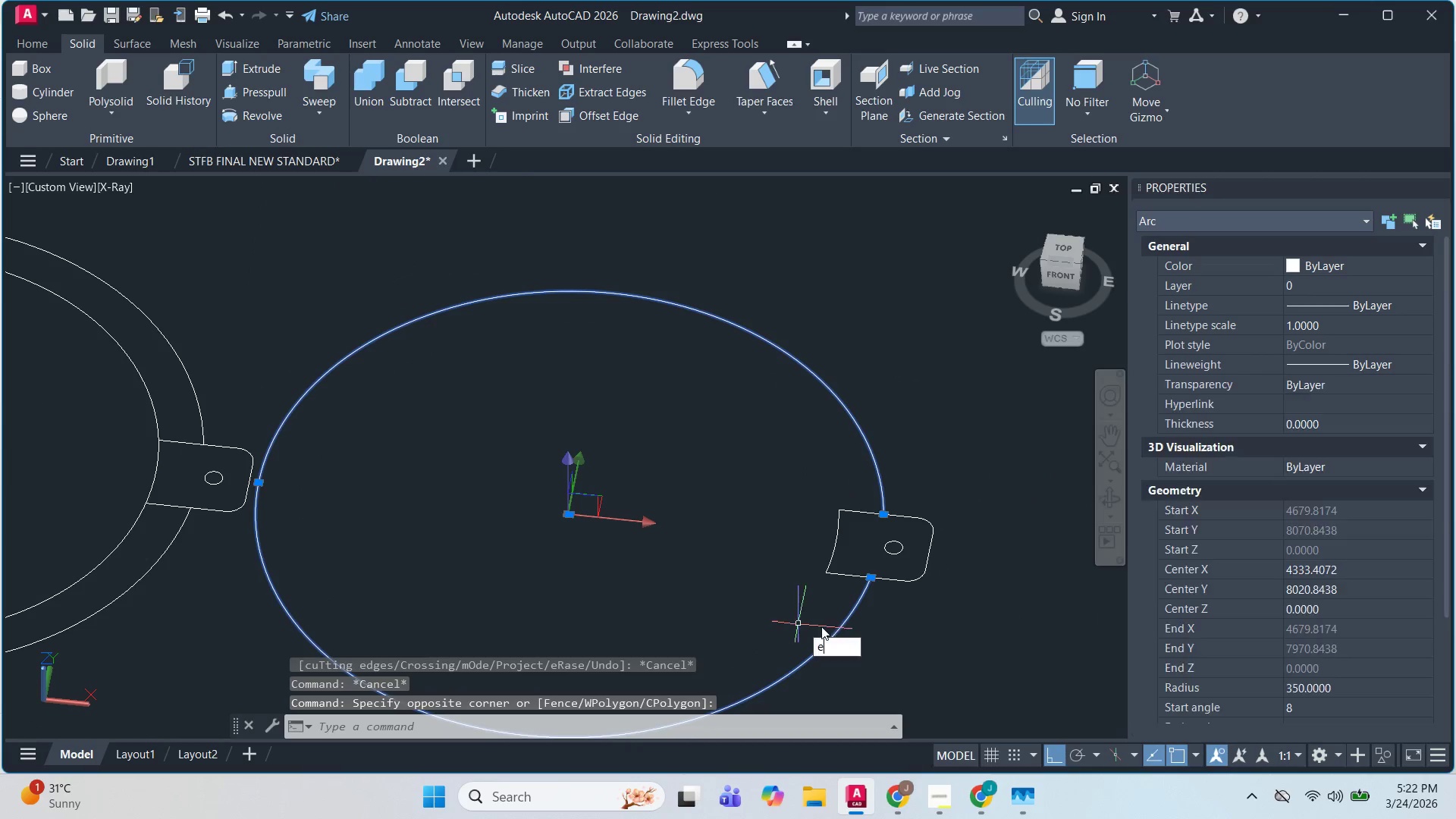 
key(Space)
 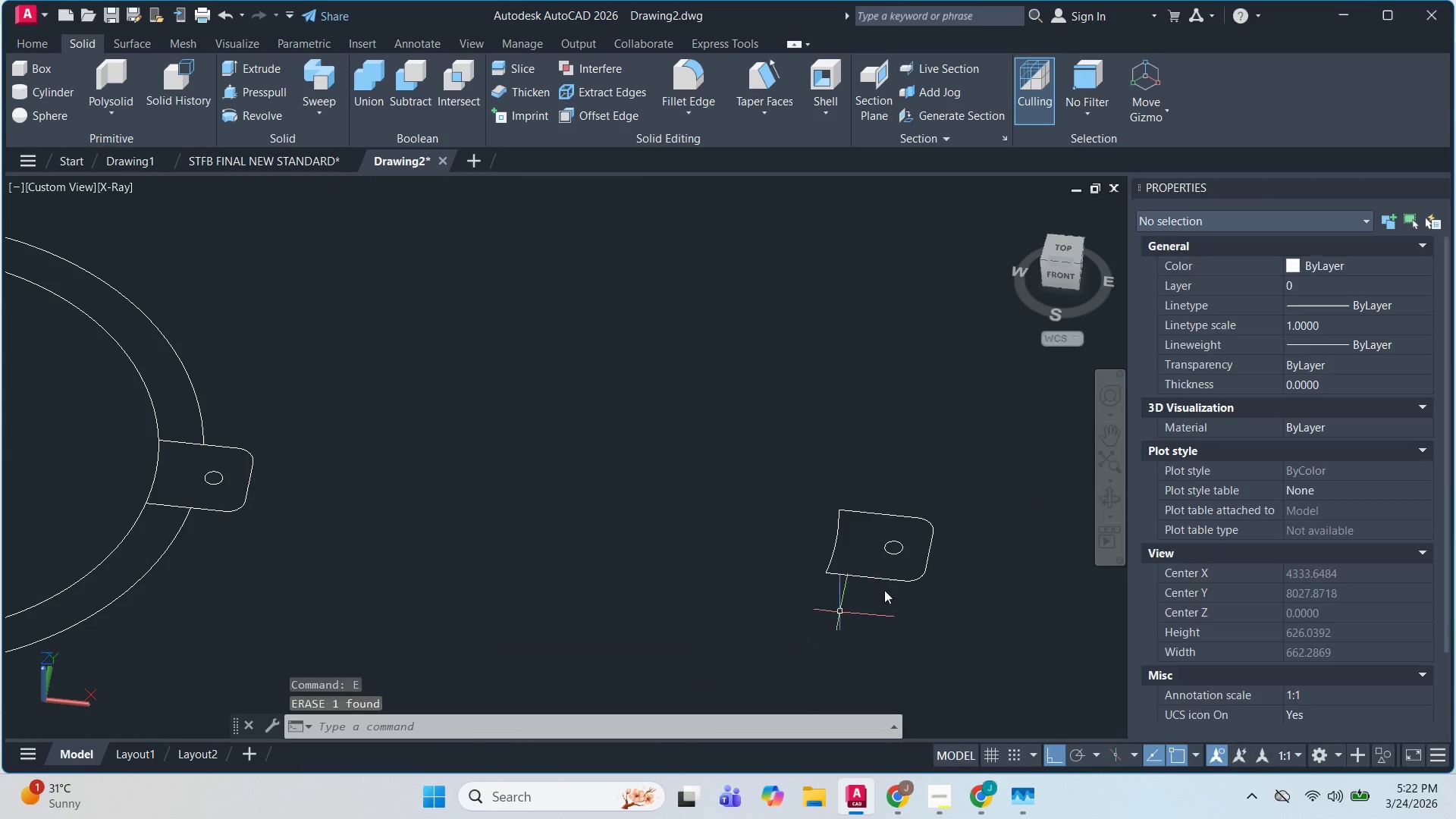 
key(Escape)
 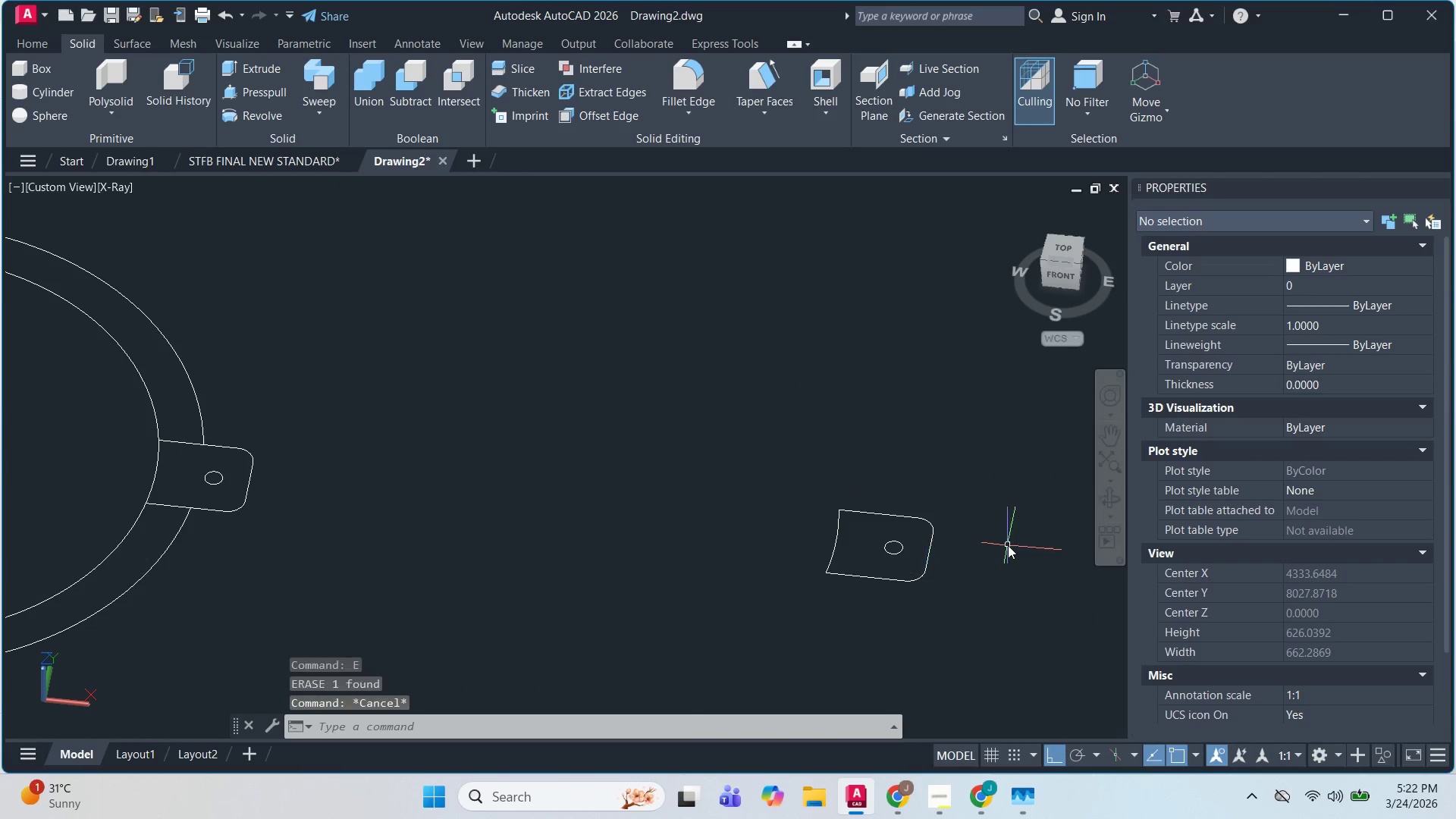 
key(Escape)
 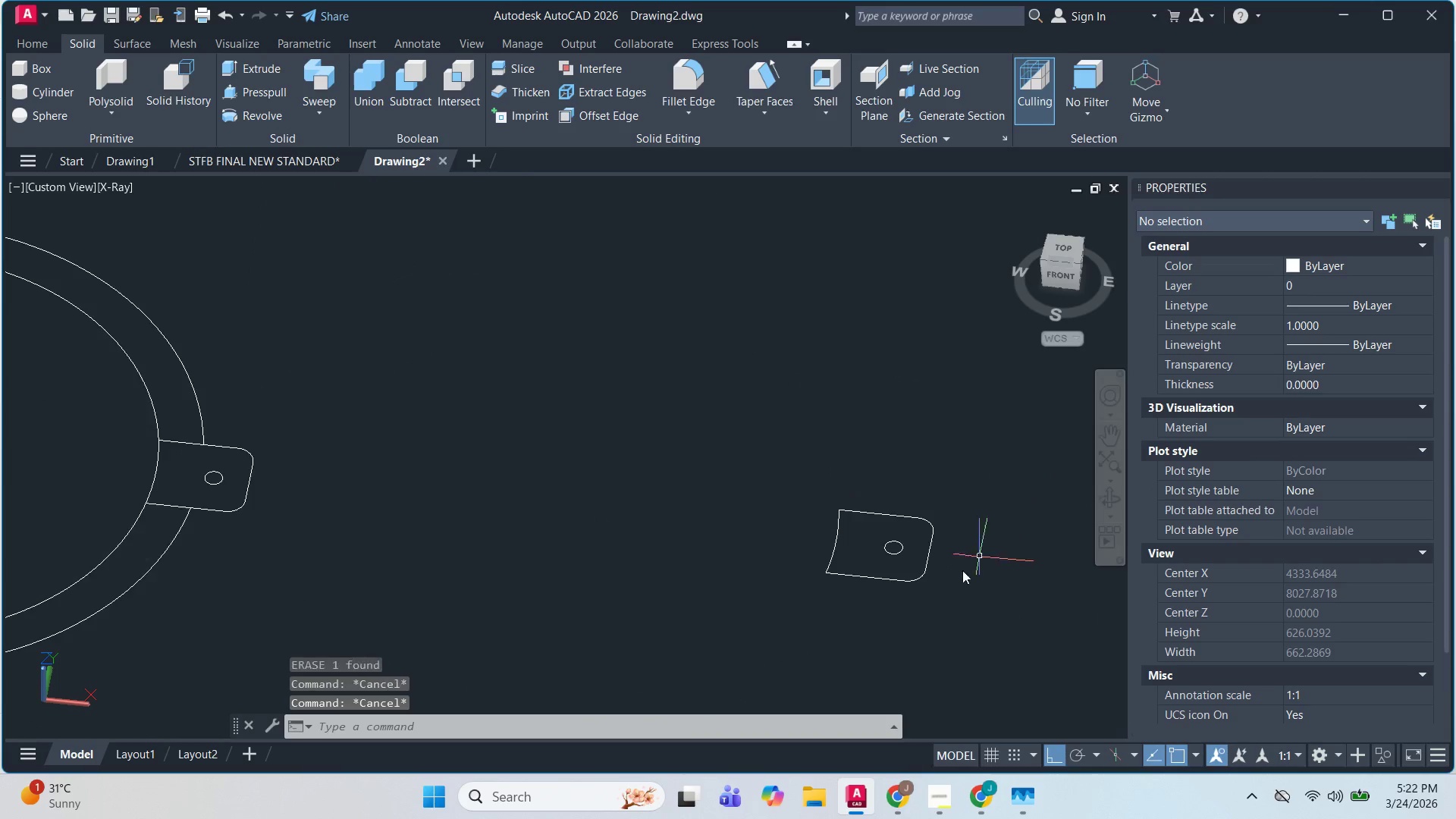 
scroll: coordinate [961, 572], scroll_direction: up, amount: 2.0
 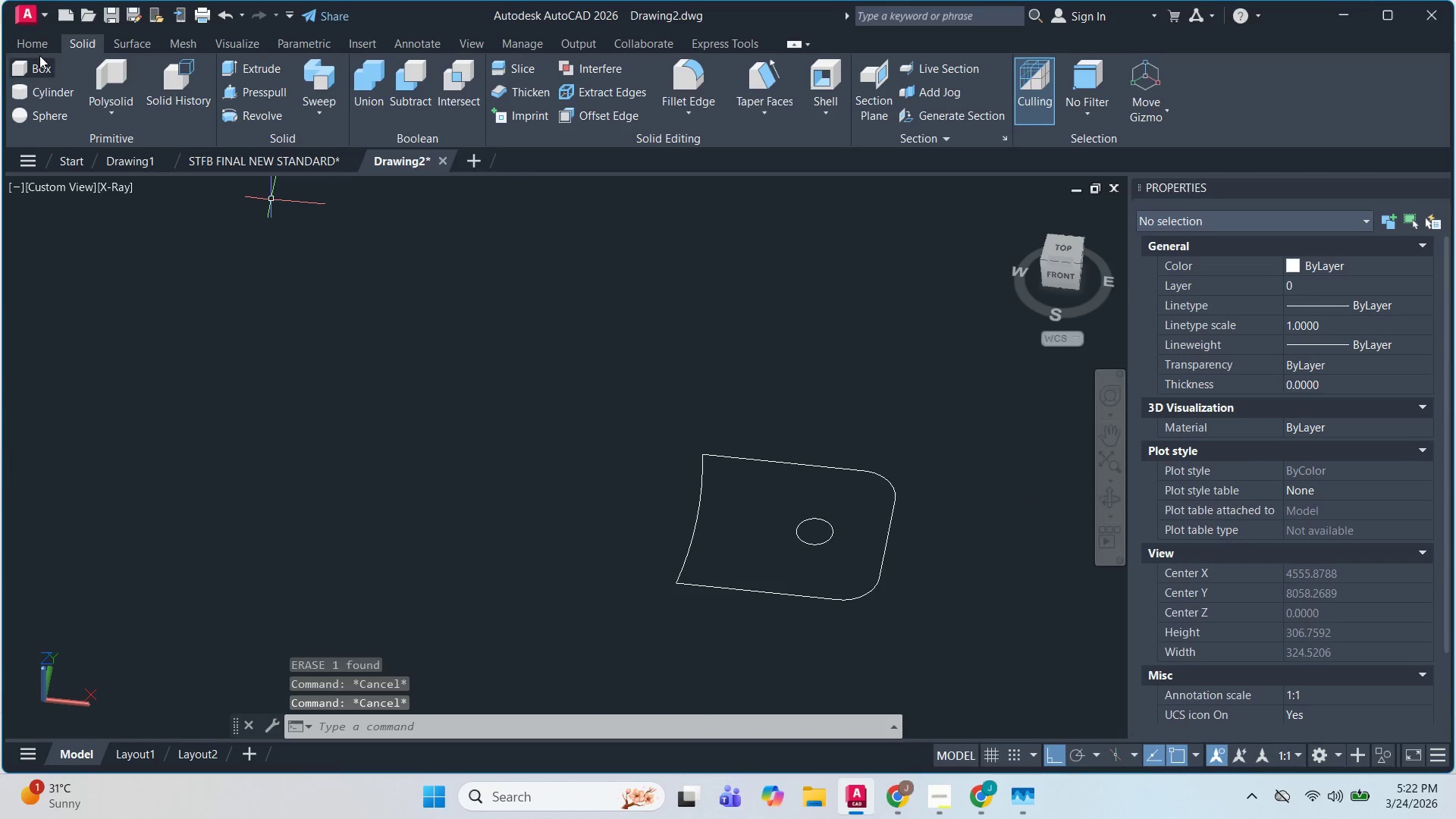 
left_click([49, 37])
 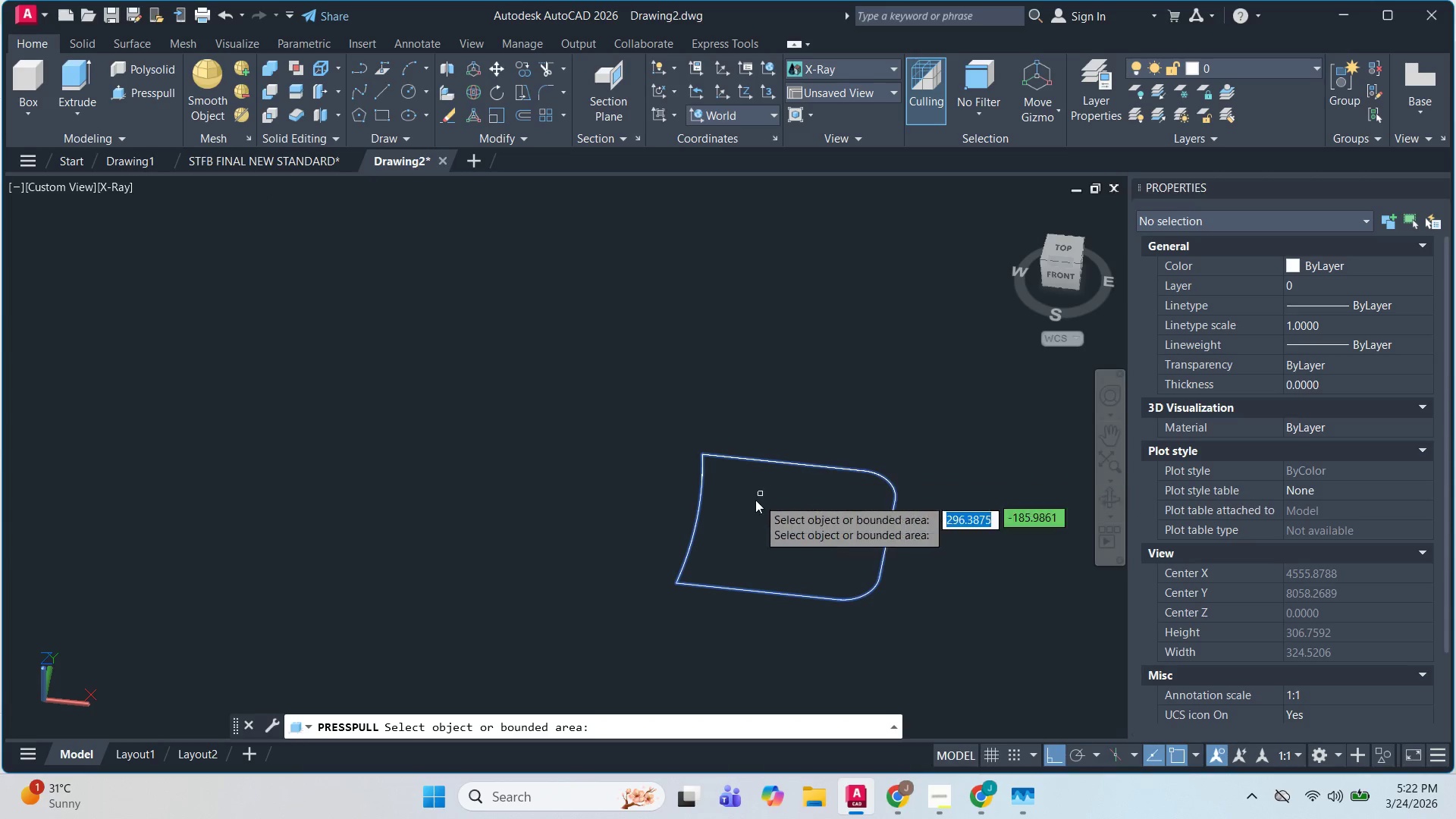 
left_click([759, 515])
 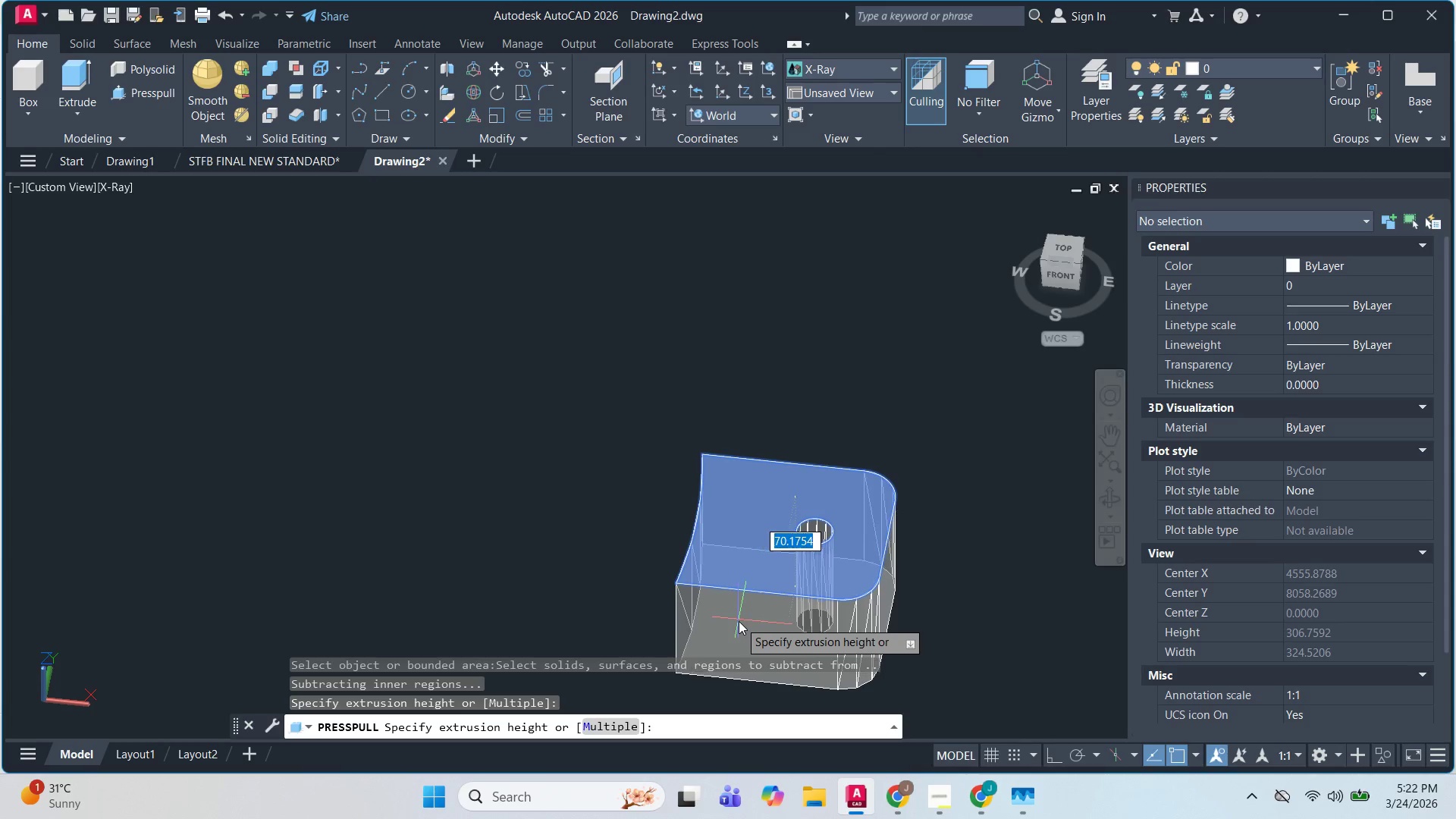 
wait(41.14)
 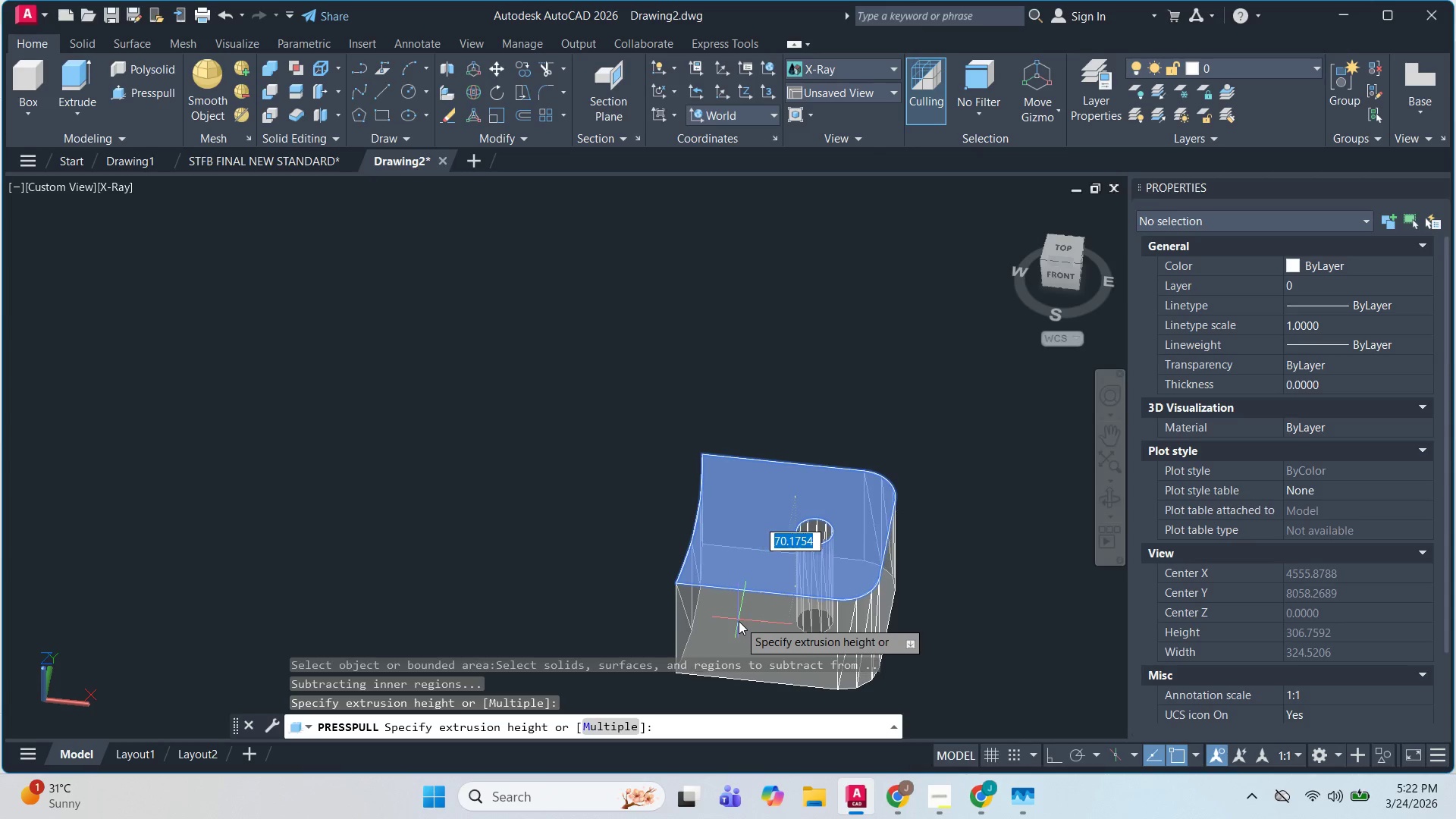 
key(Numpad8)
 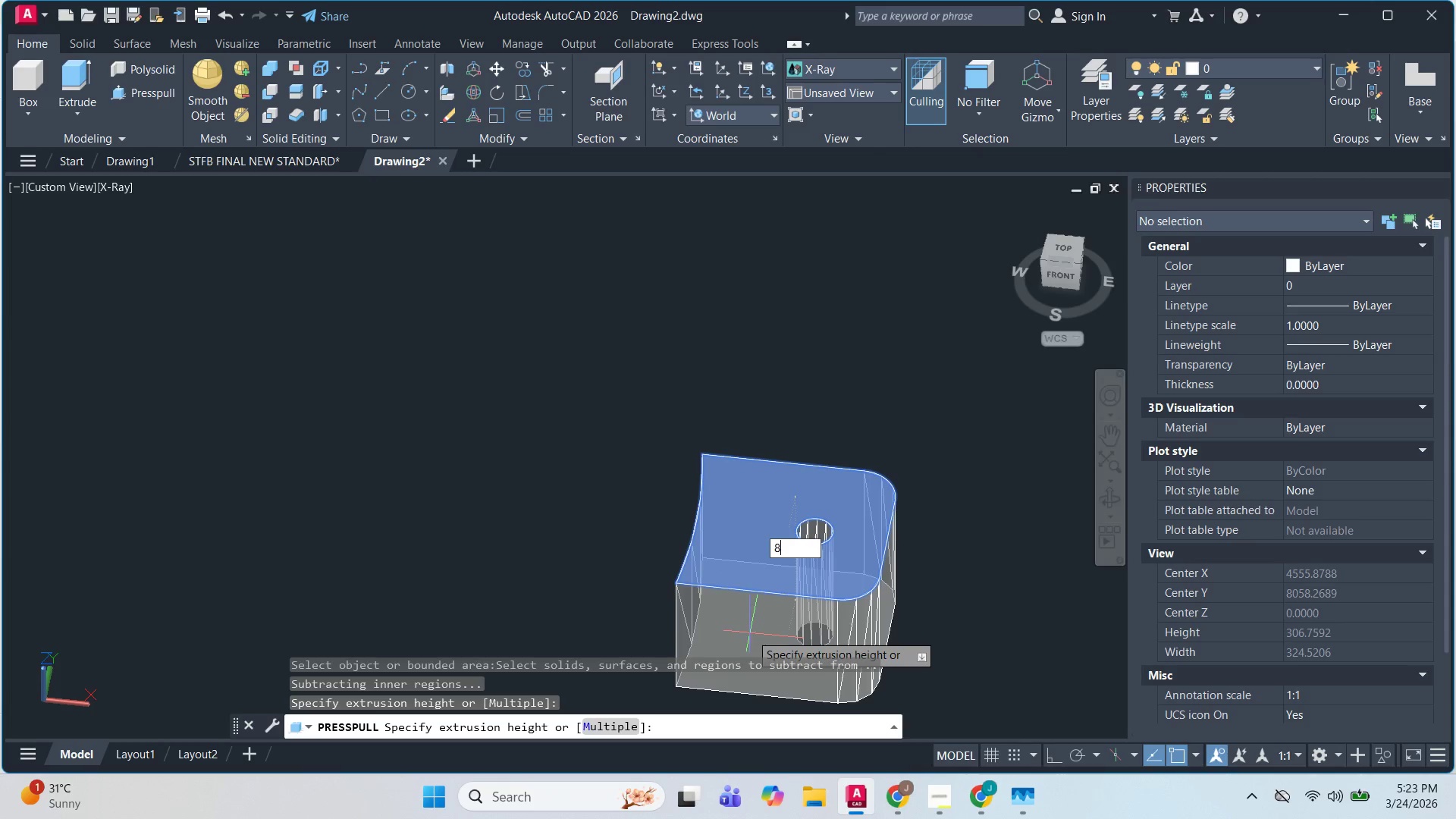 
key(Numpad0)
 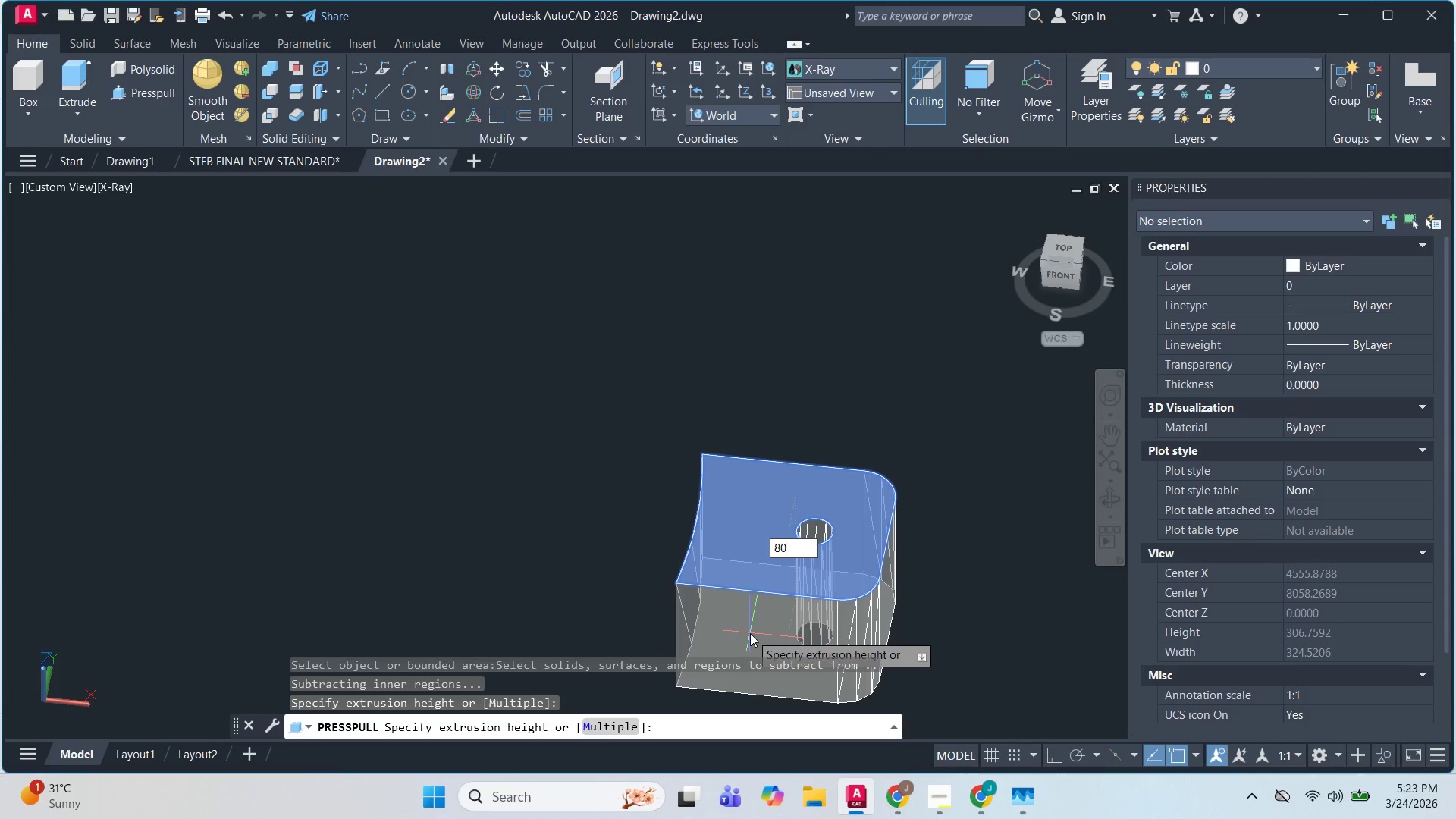 
key(Backspace)
 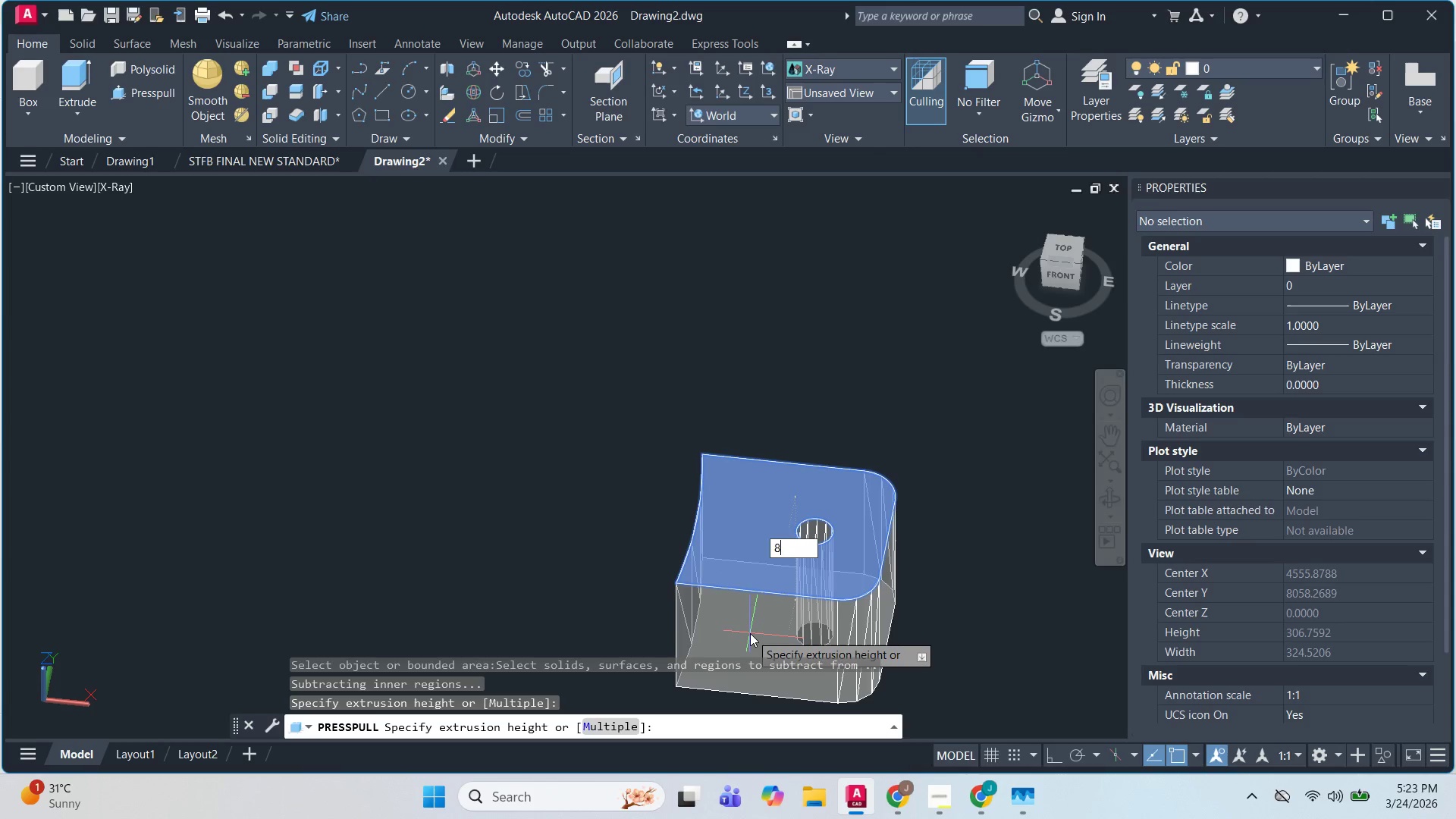 
key(Backspace)
 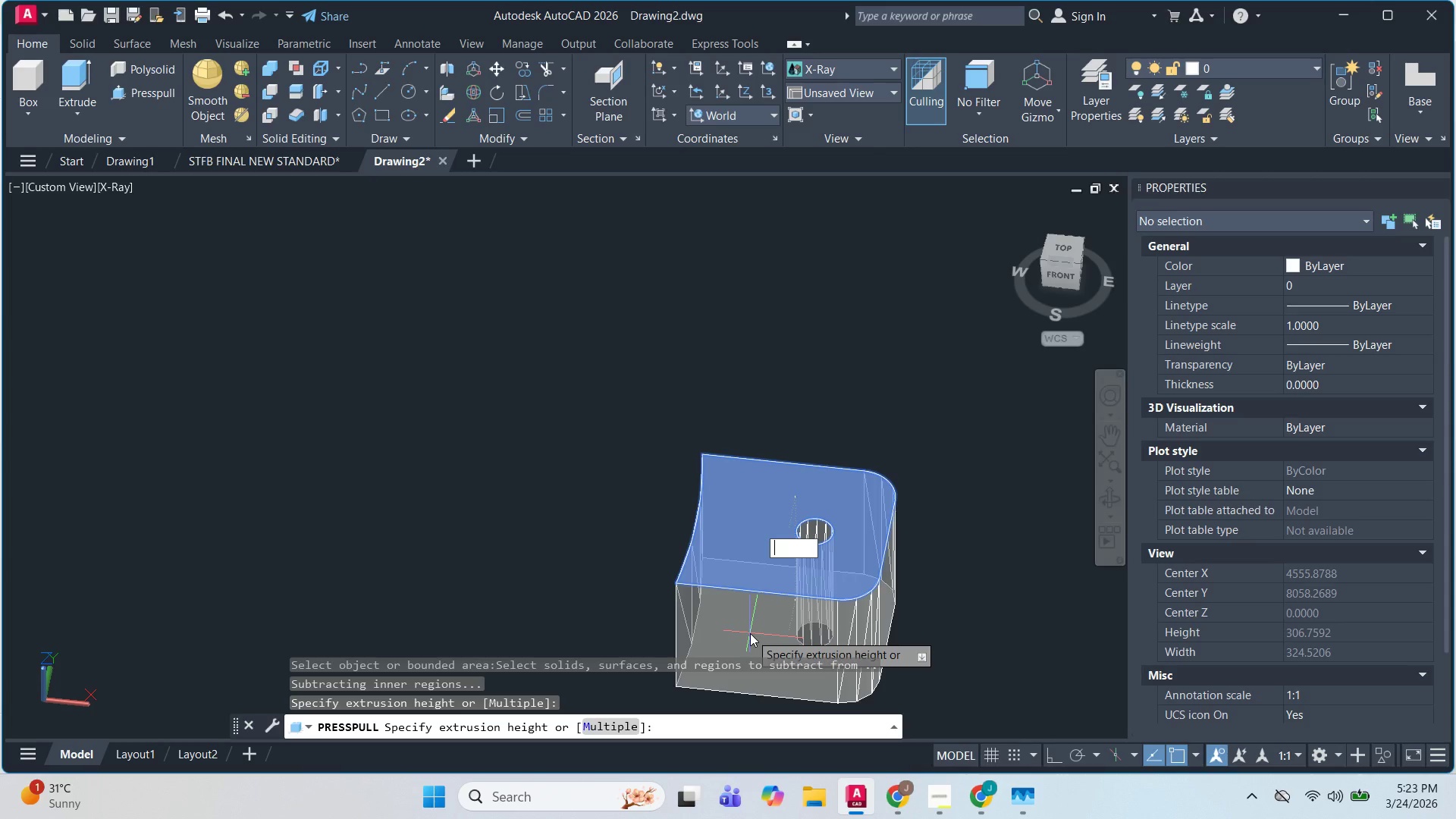 
key(Numpad5)
 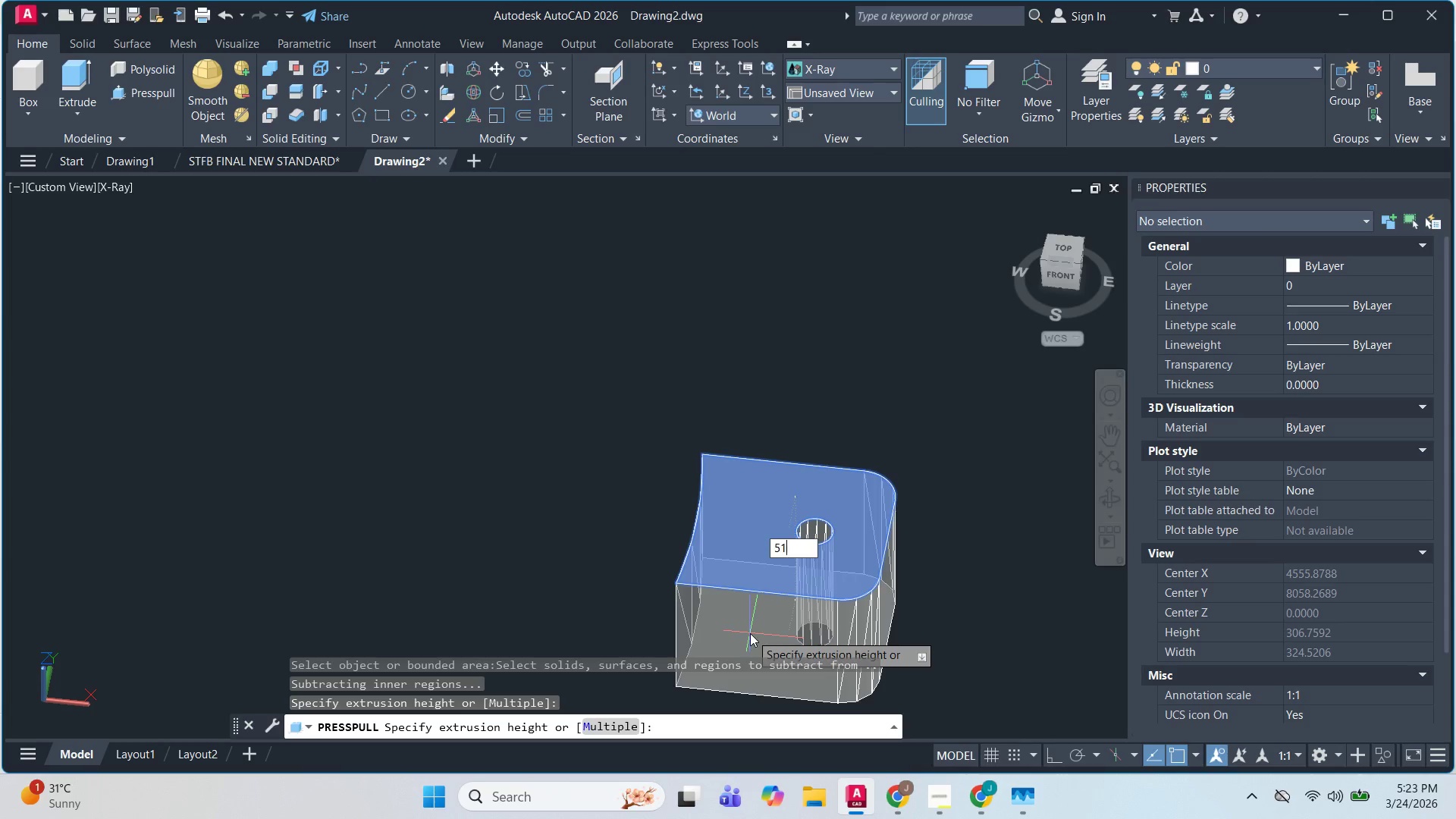 
key(Numpad1)
 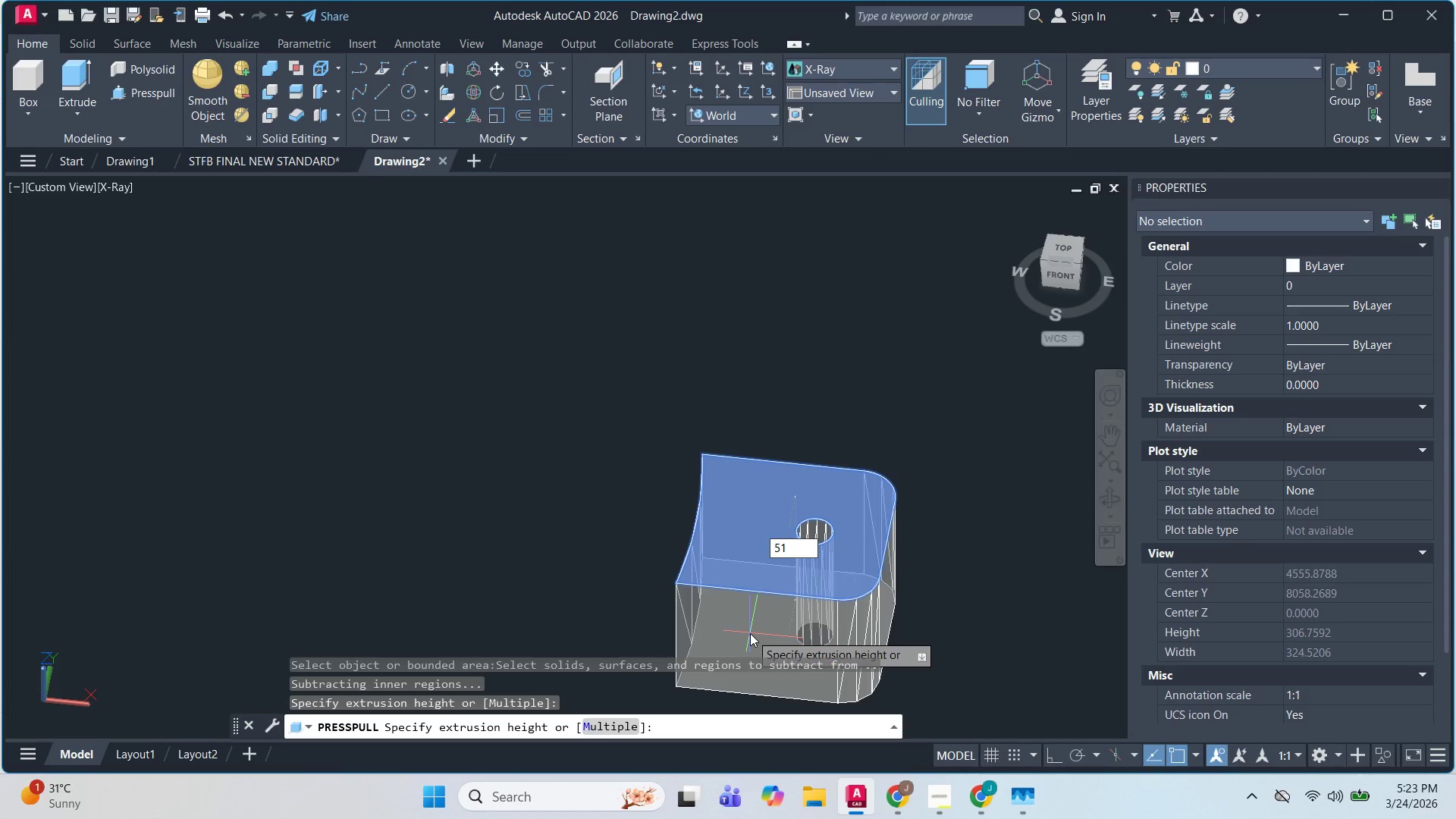 
key(Backspace)
 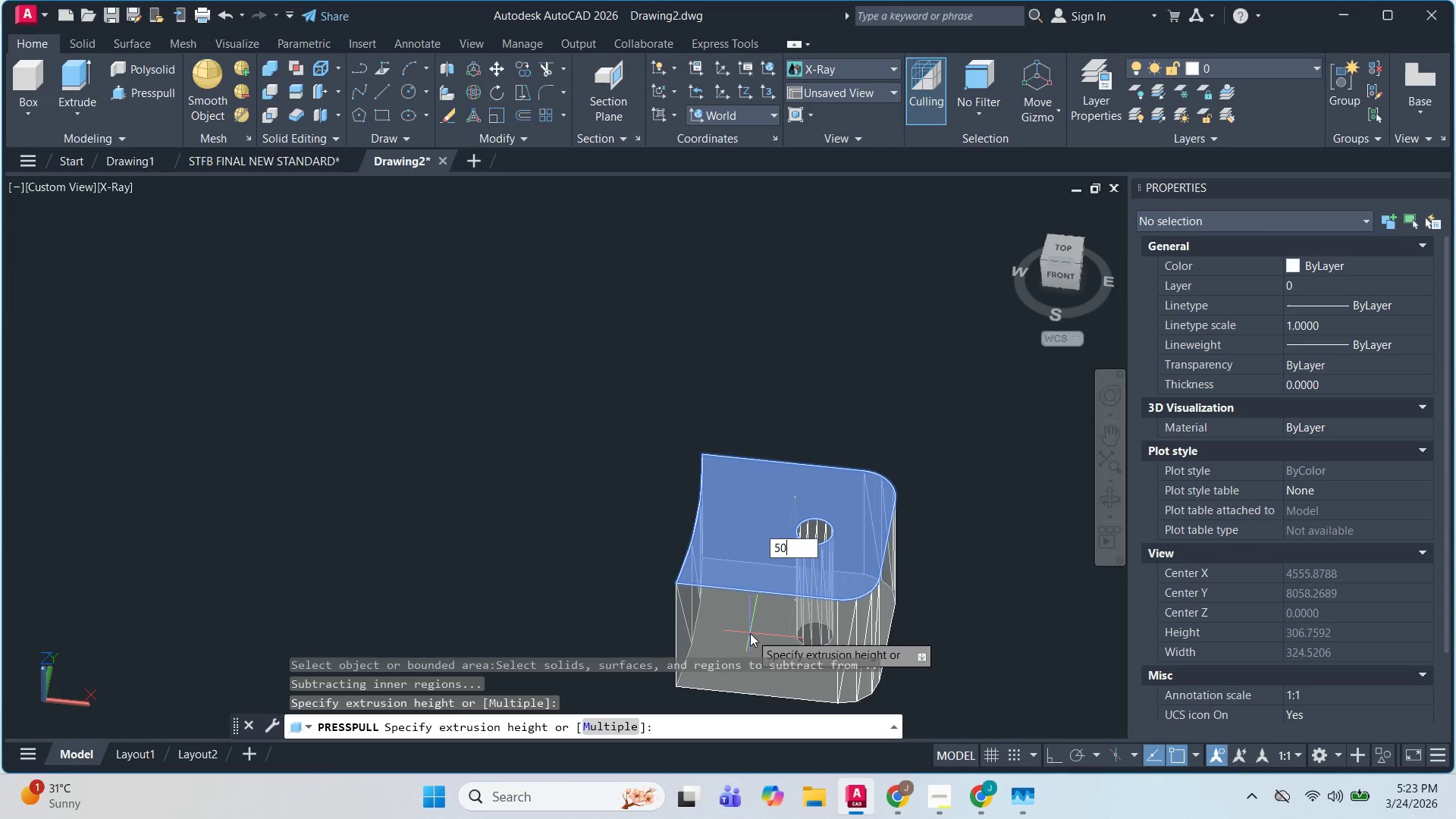 
key(Numpad0)
 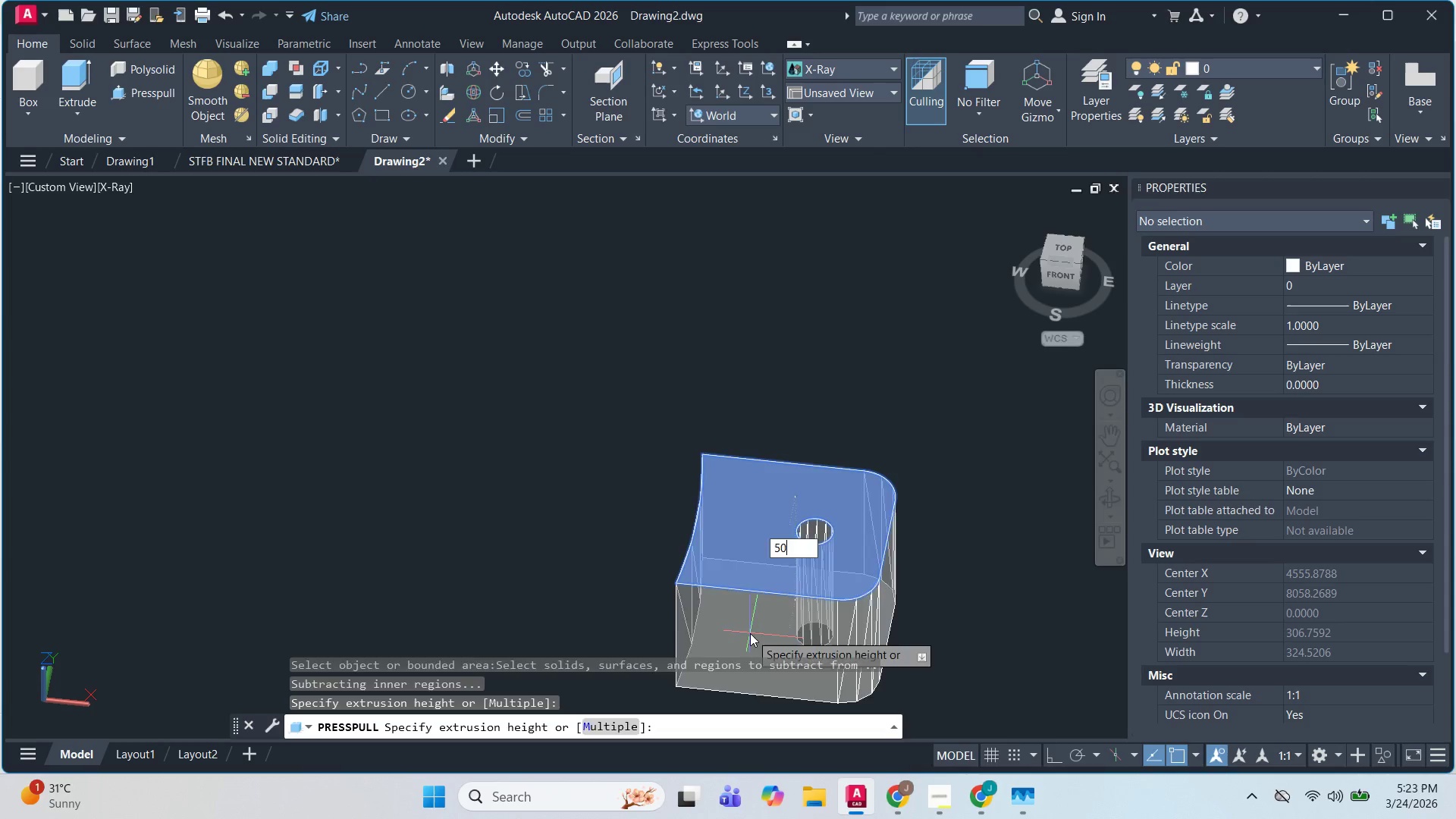 
key(NumpadEnter)
 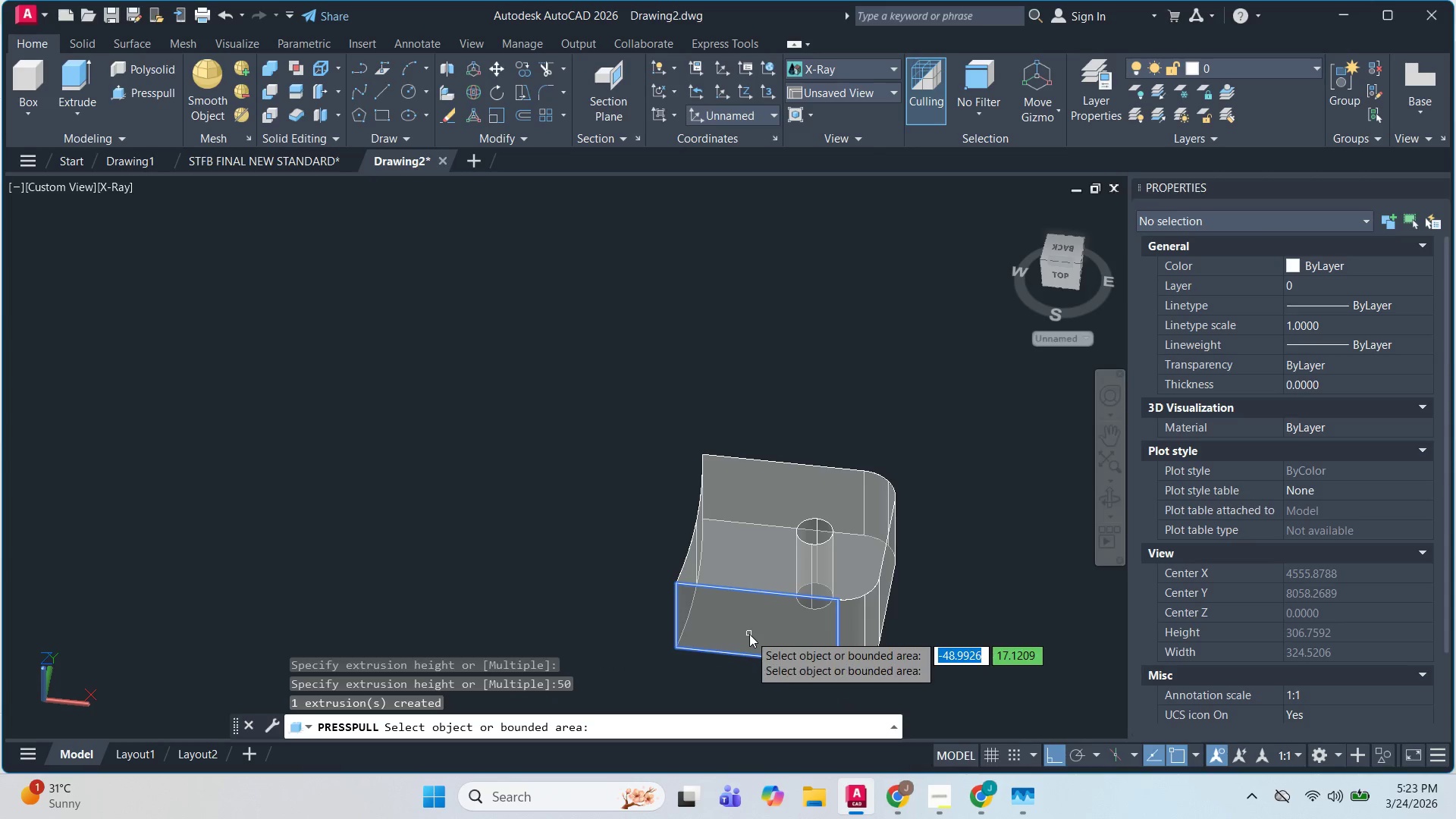 
key(Escape)
 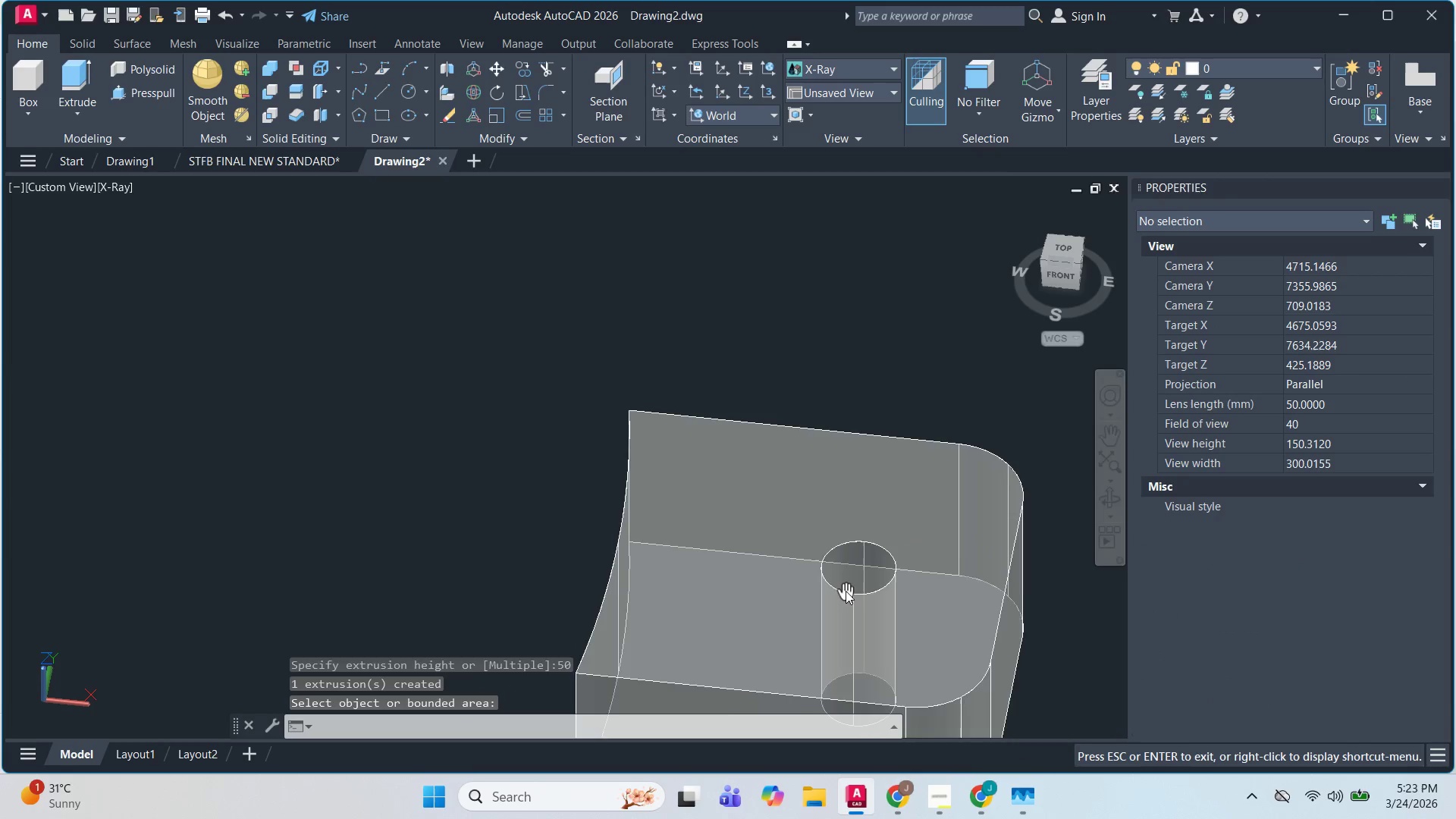 
scroll: coordinate [773, 497], scroll_direction: up, amount: 2.0
 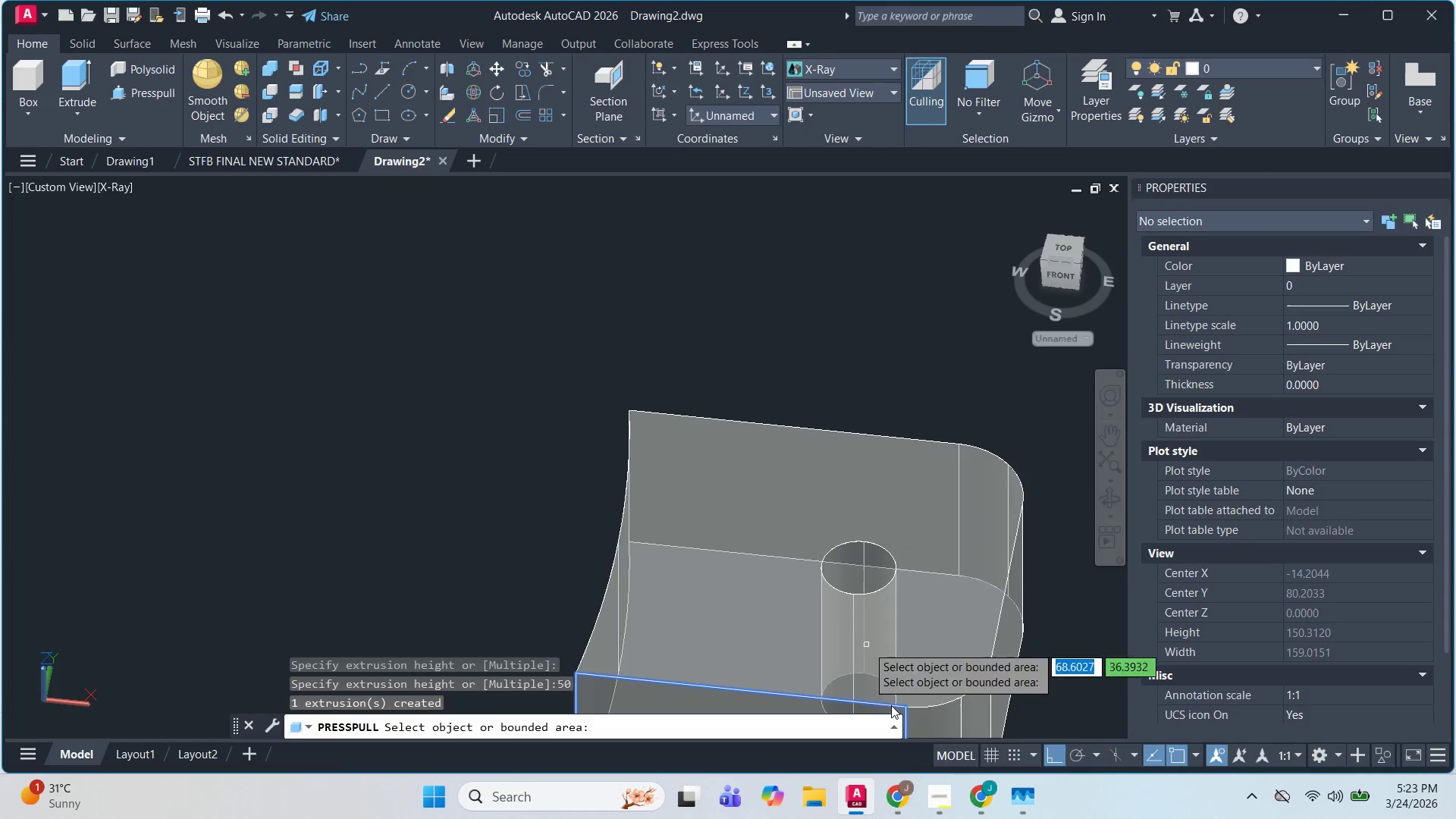 
scroll: coordinate [821, 400], scroll_direction: down, amount: 2.0
 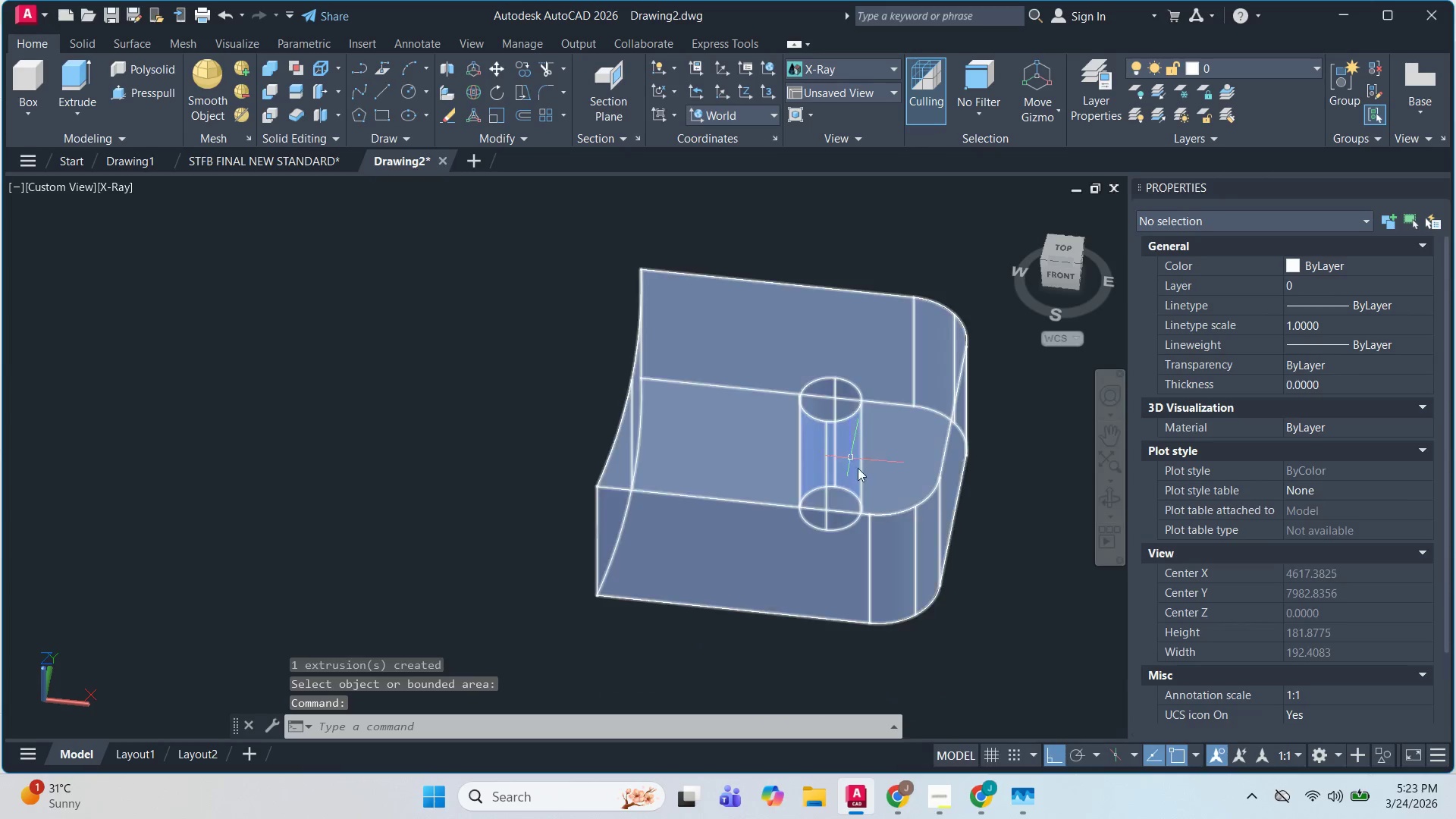 
key(Control+Z)
 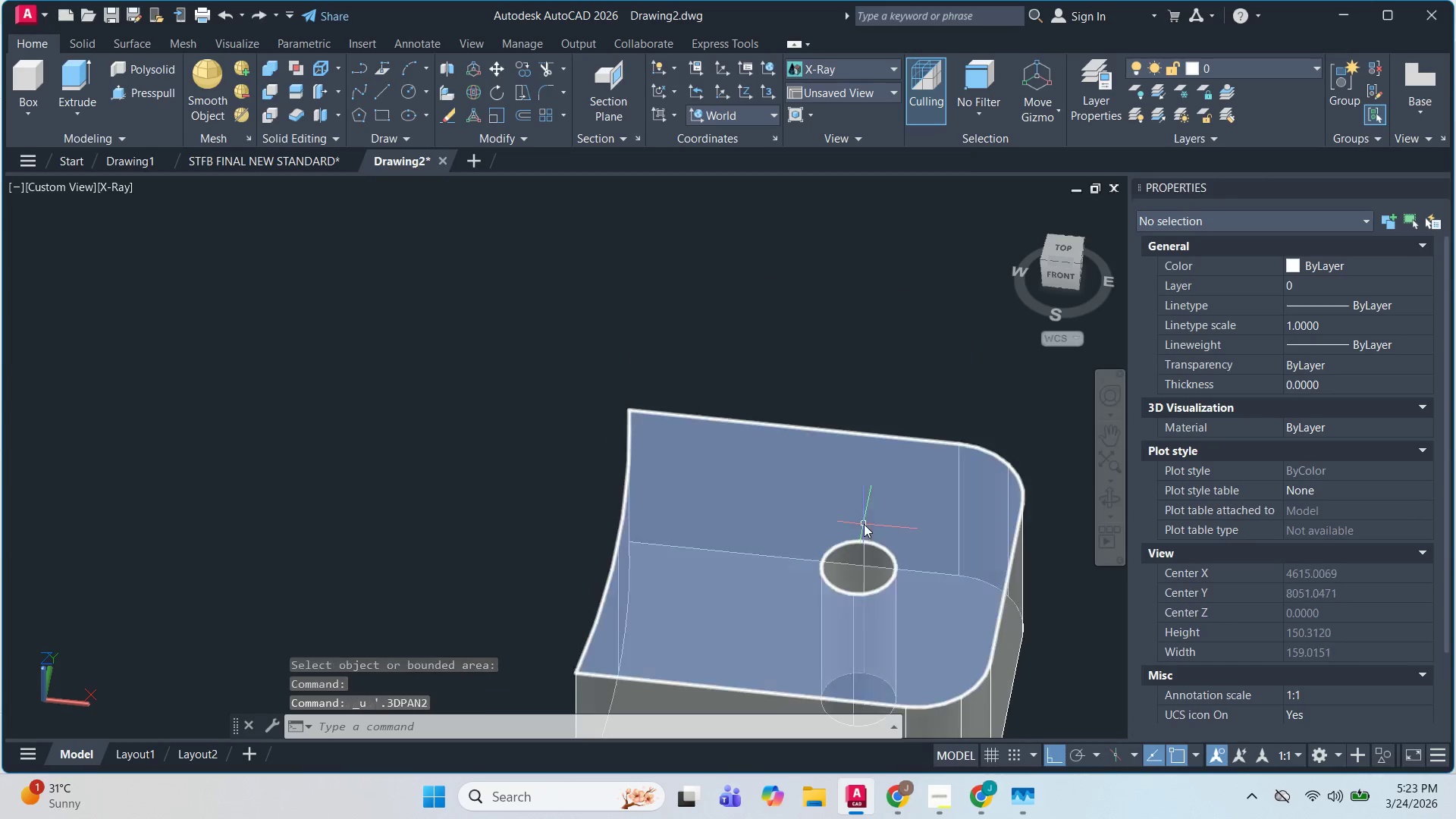 
key(Control+Z)
 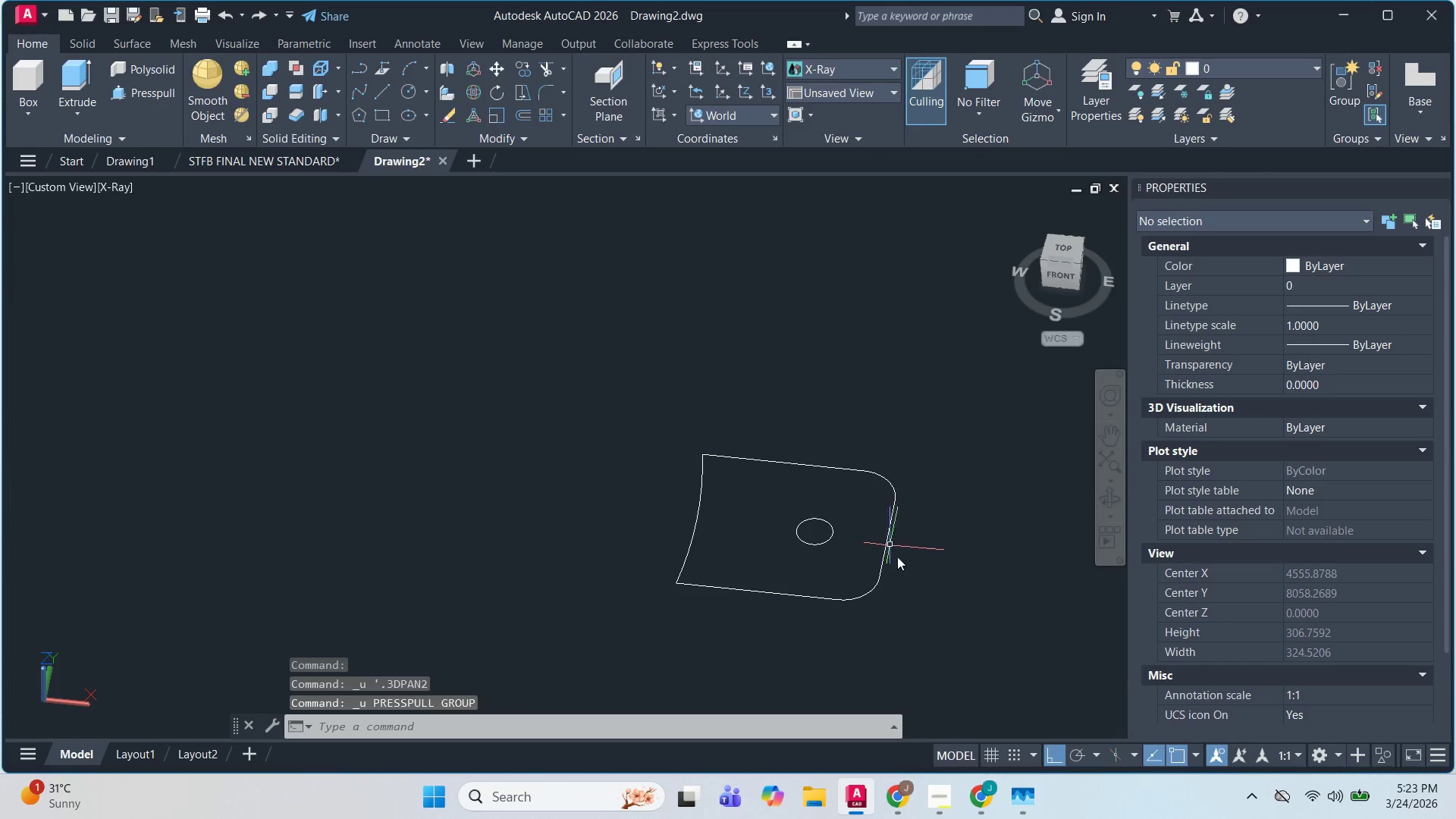 
key(Escape)
 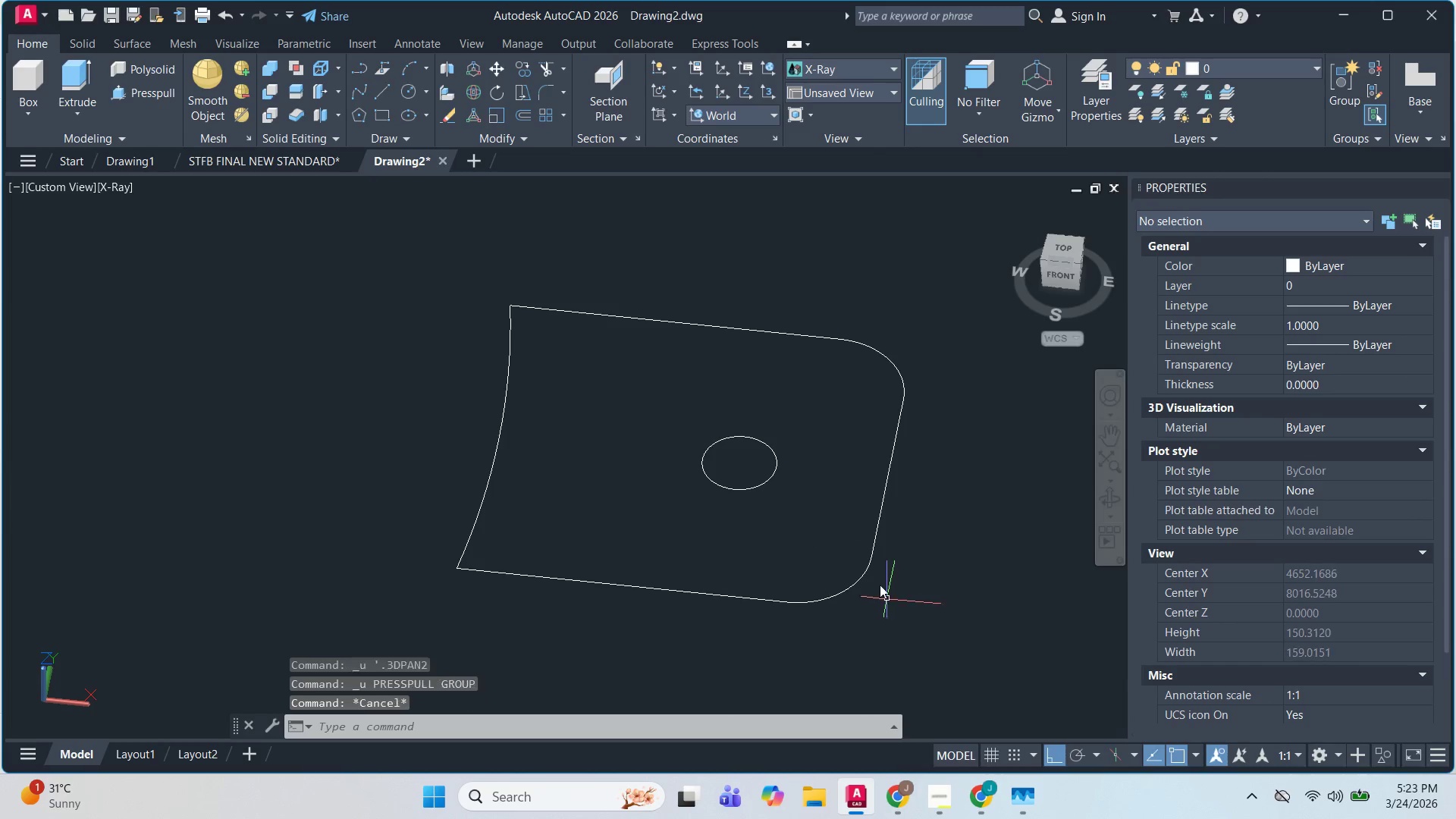 
key(Escape)
 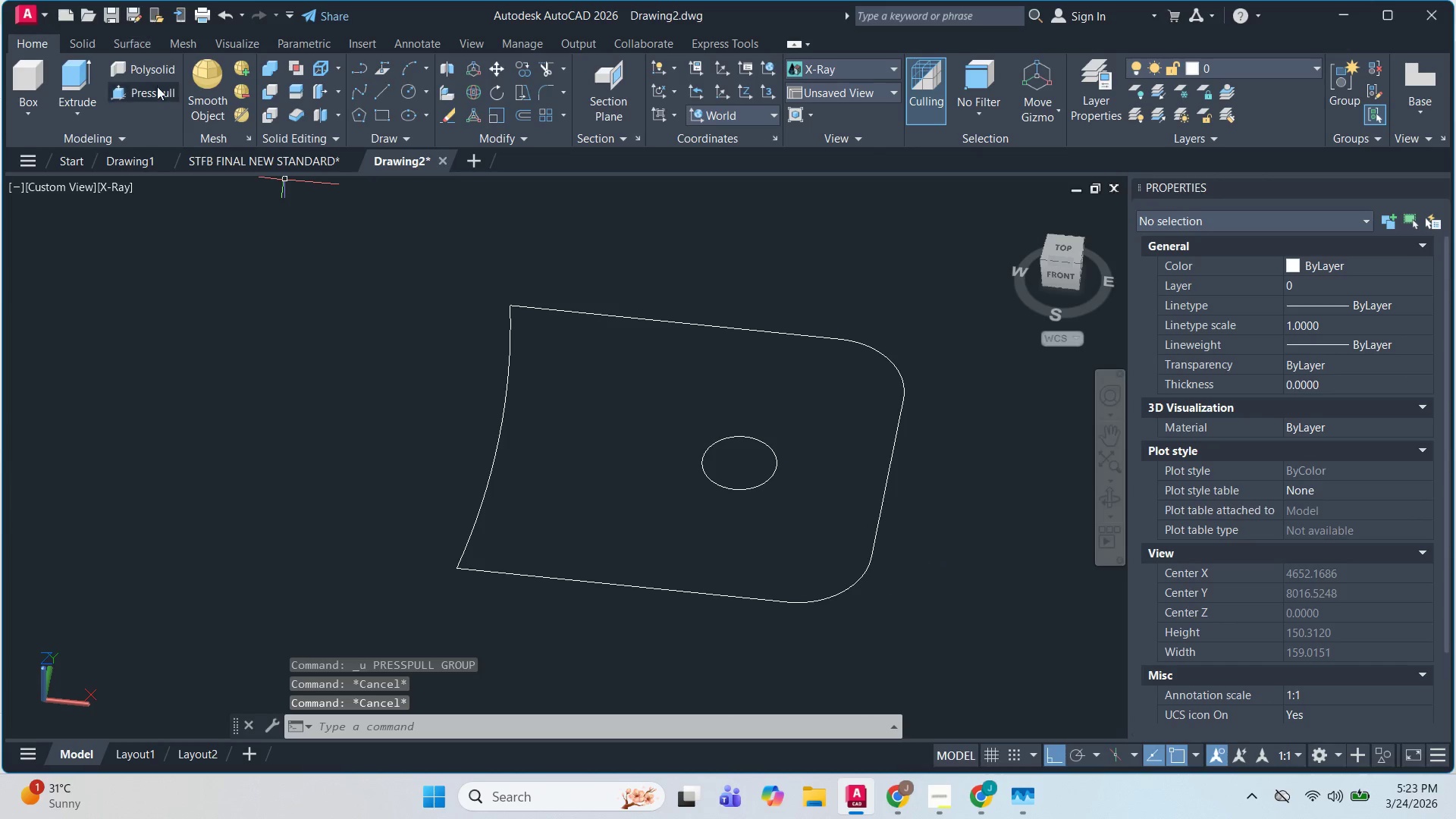 
scroll: coordinate [887, 598], scroll_direction: up, amount: 2.0
 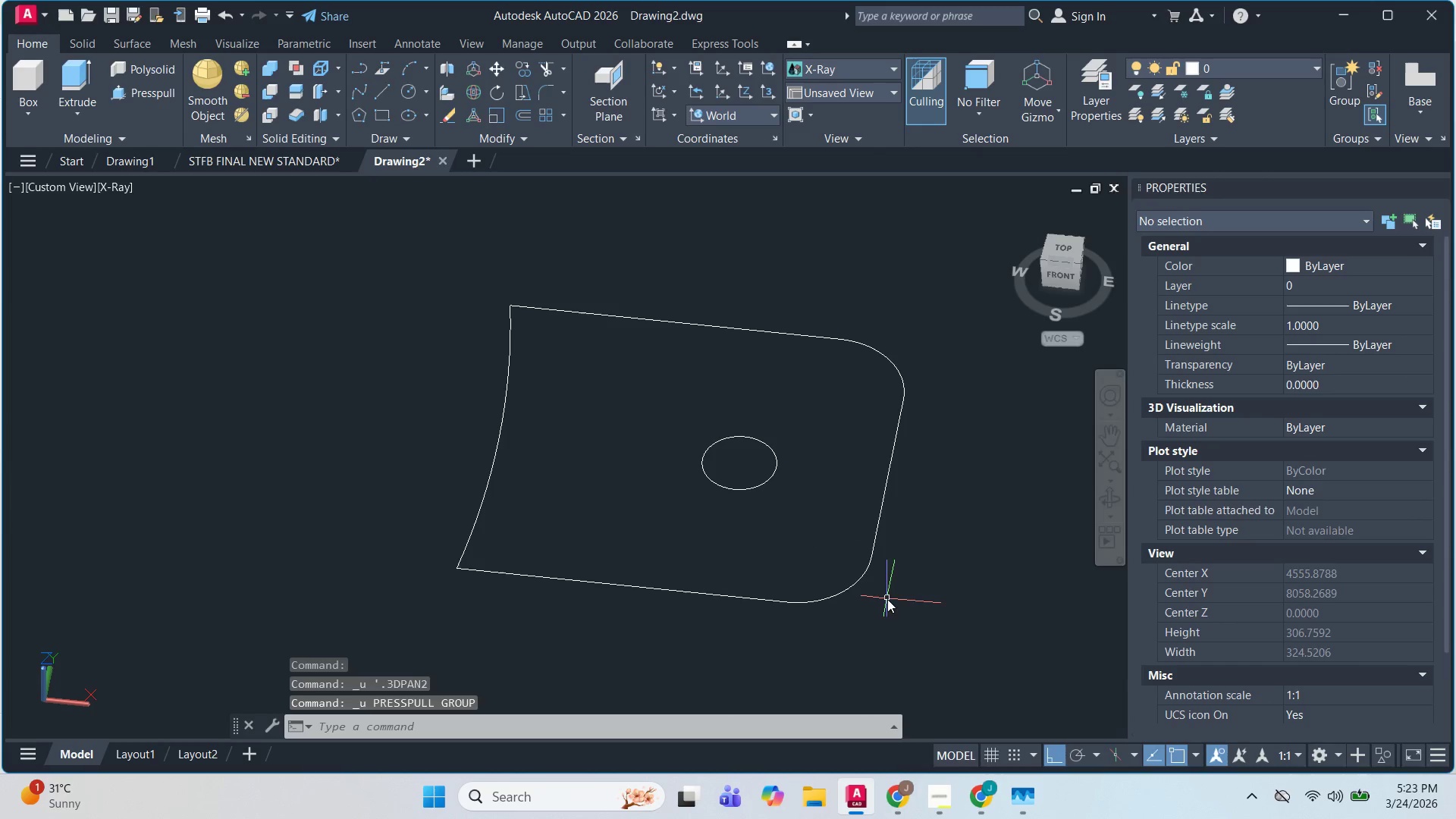 
left_click([158, 87])
 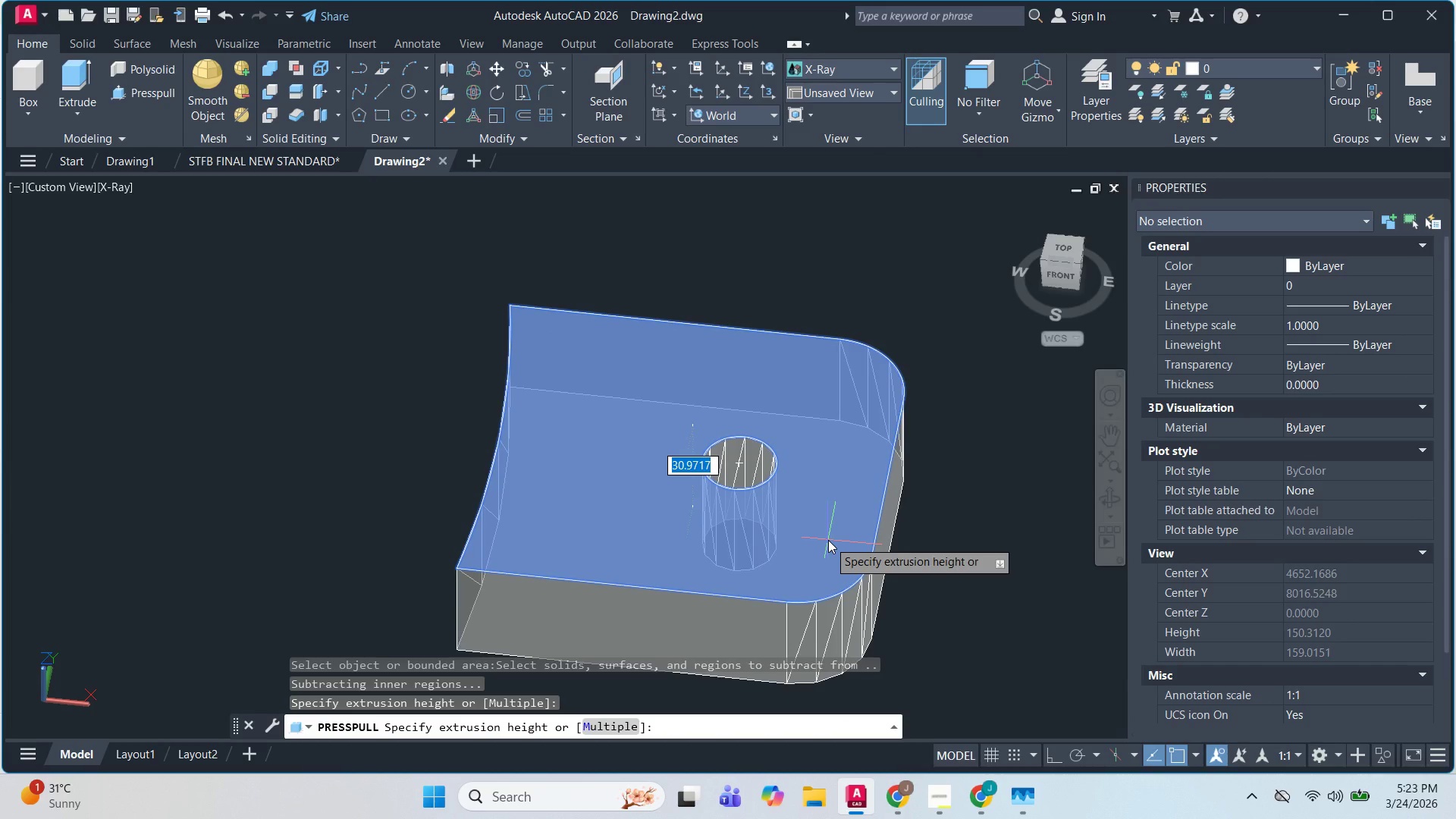 
key(Numpad5)
 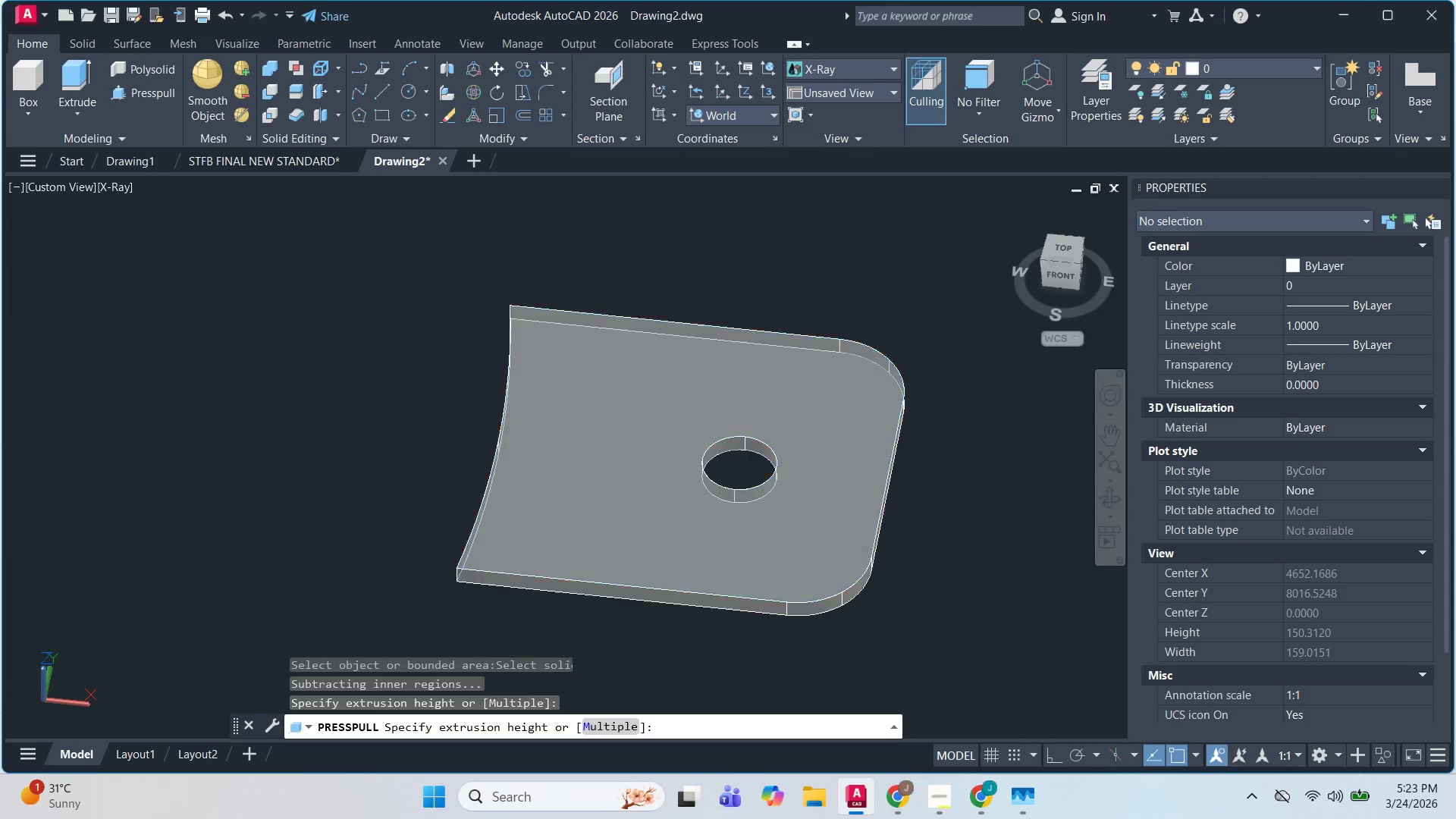 
key(NumpadEnter)
 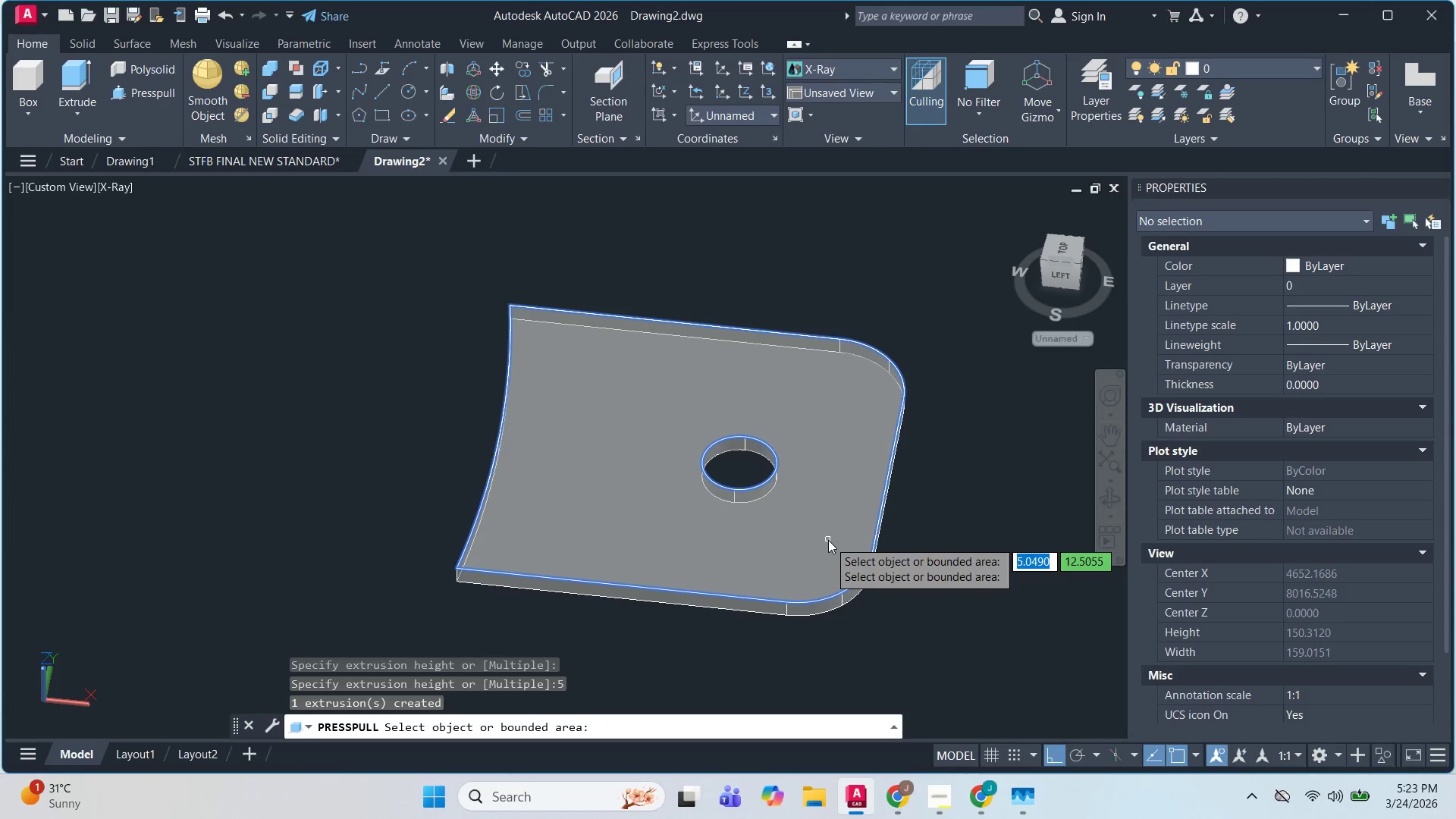 
key(Escape)
 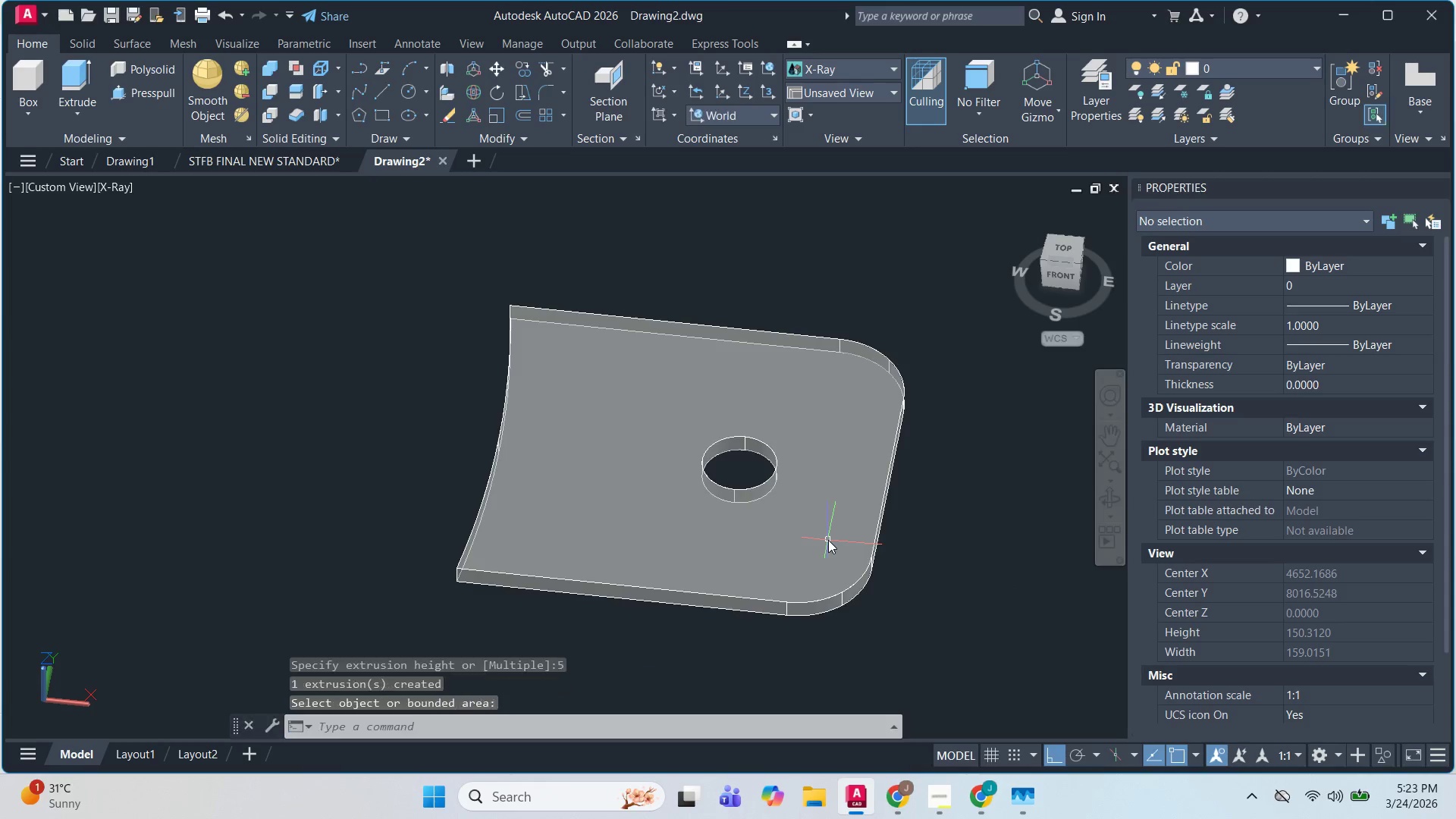 
key(Escape)
 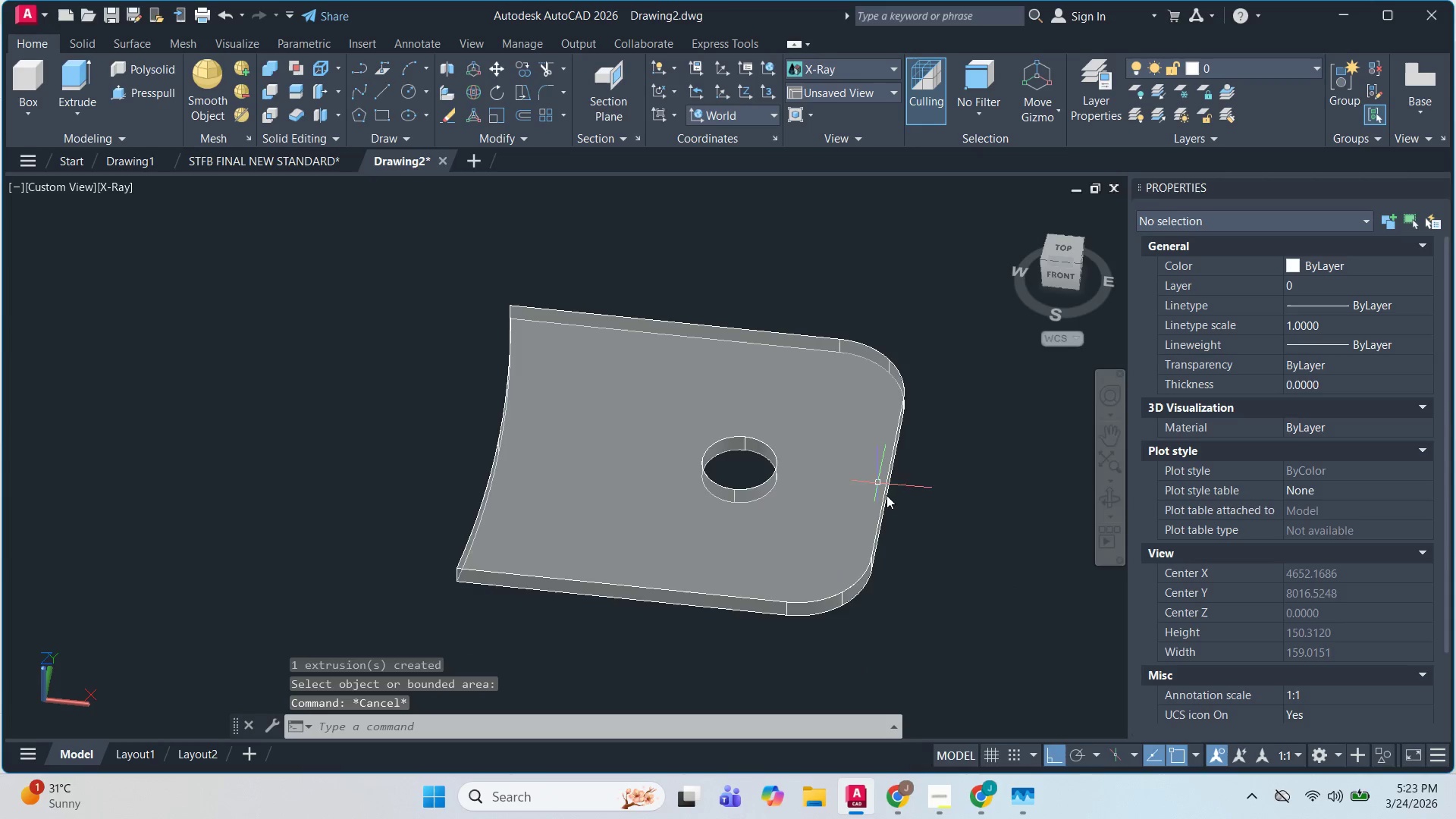 
hold_key(key=ShiftLeft, duration=0.72)
 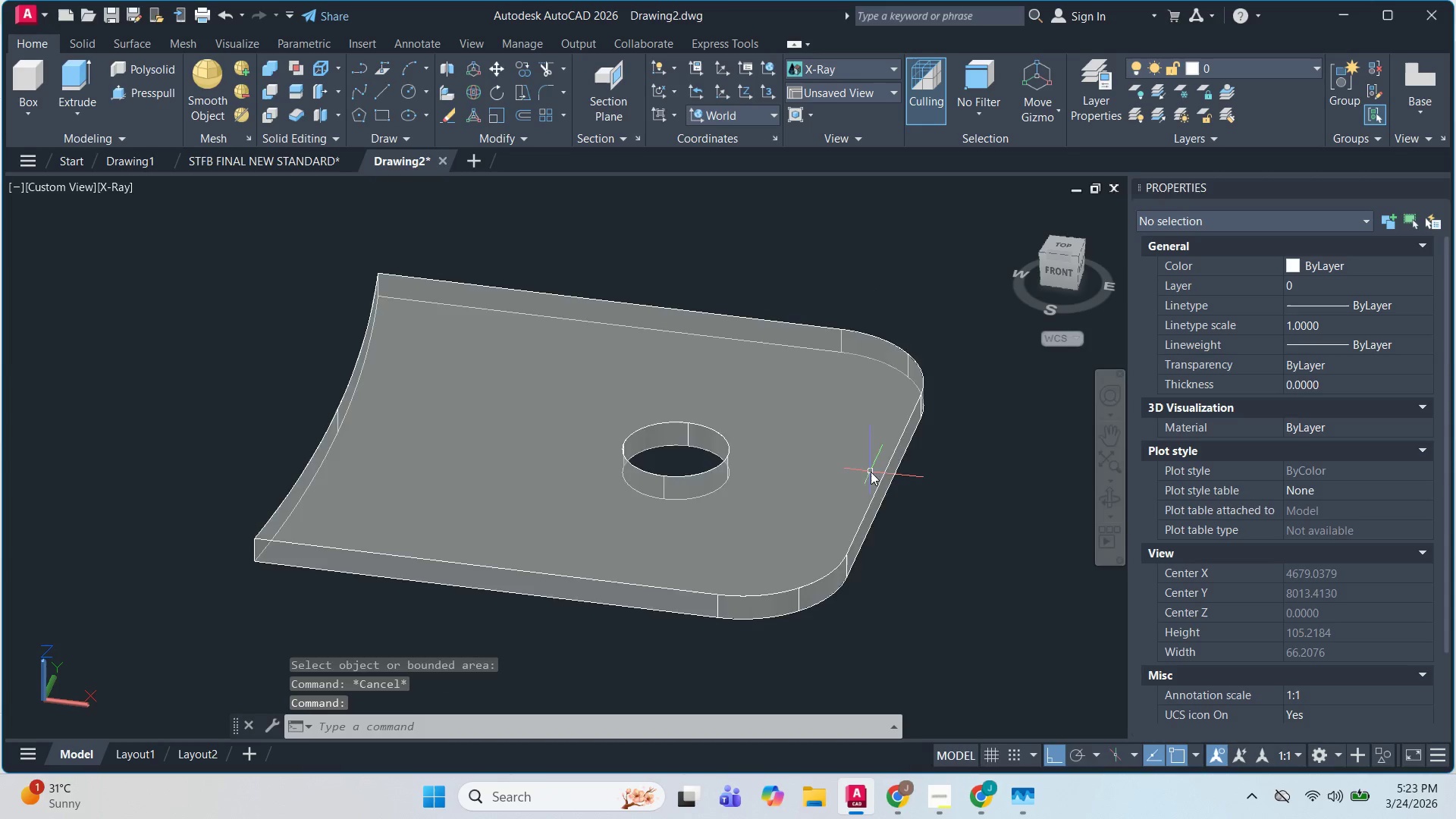 
scroll: coordinate [887, 496], scroll_direction: up, amount: 1.0
 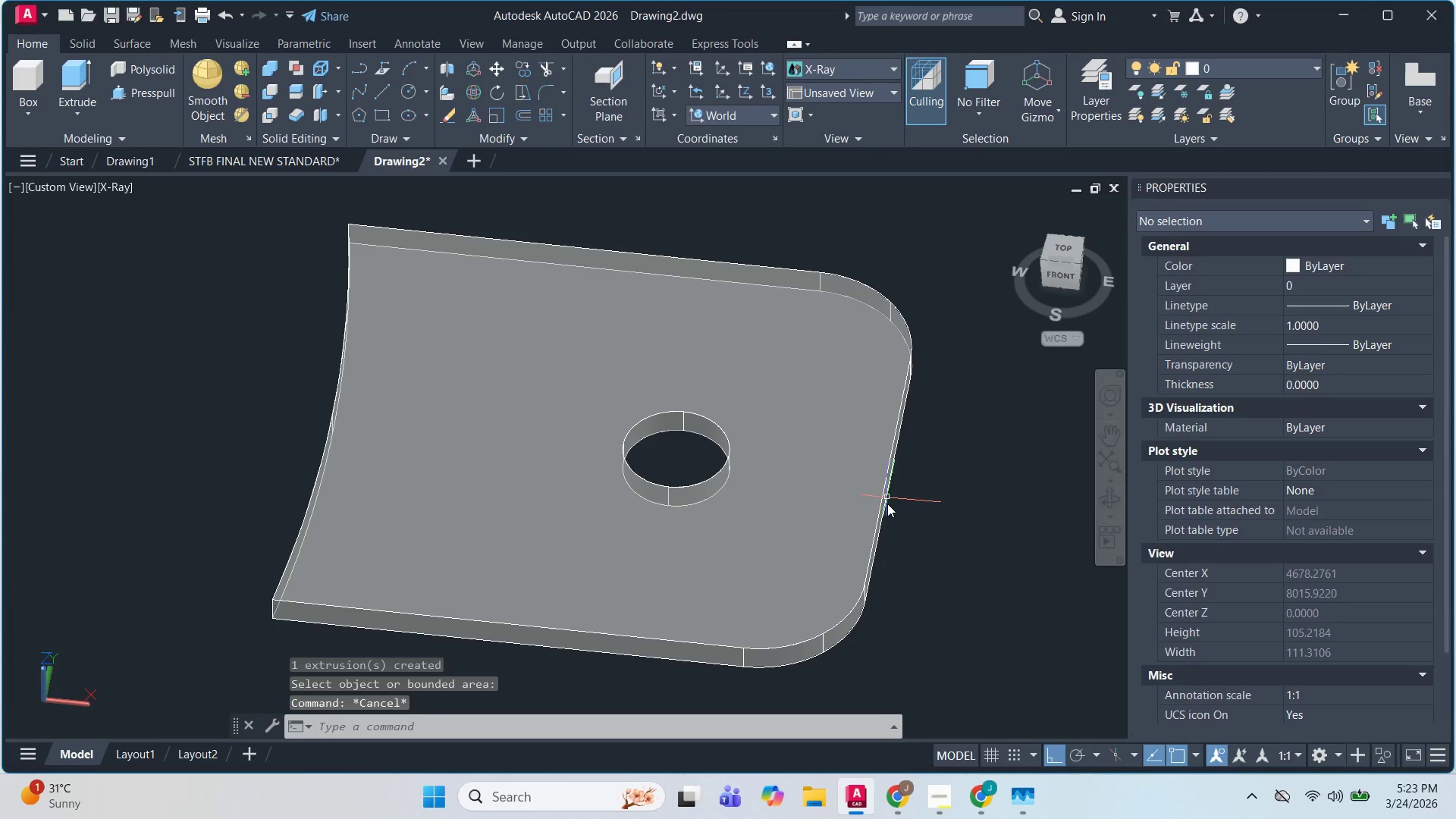 
key(Escape)
 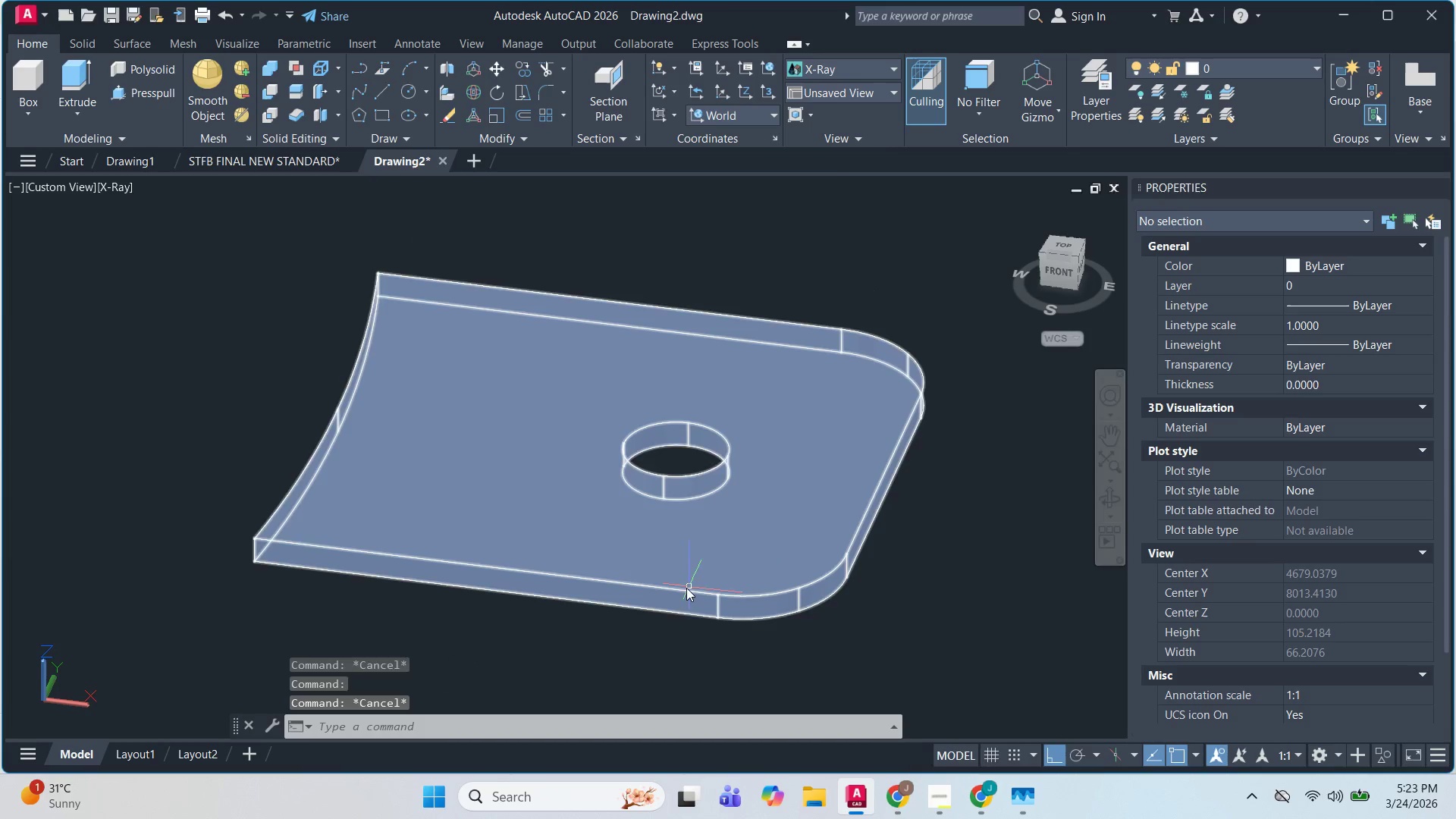 
key(Escape)
 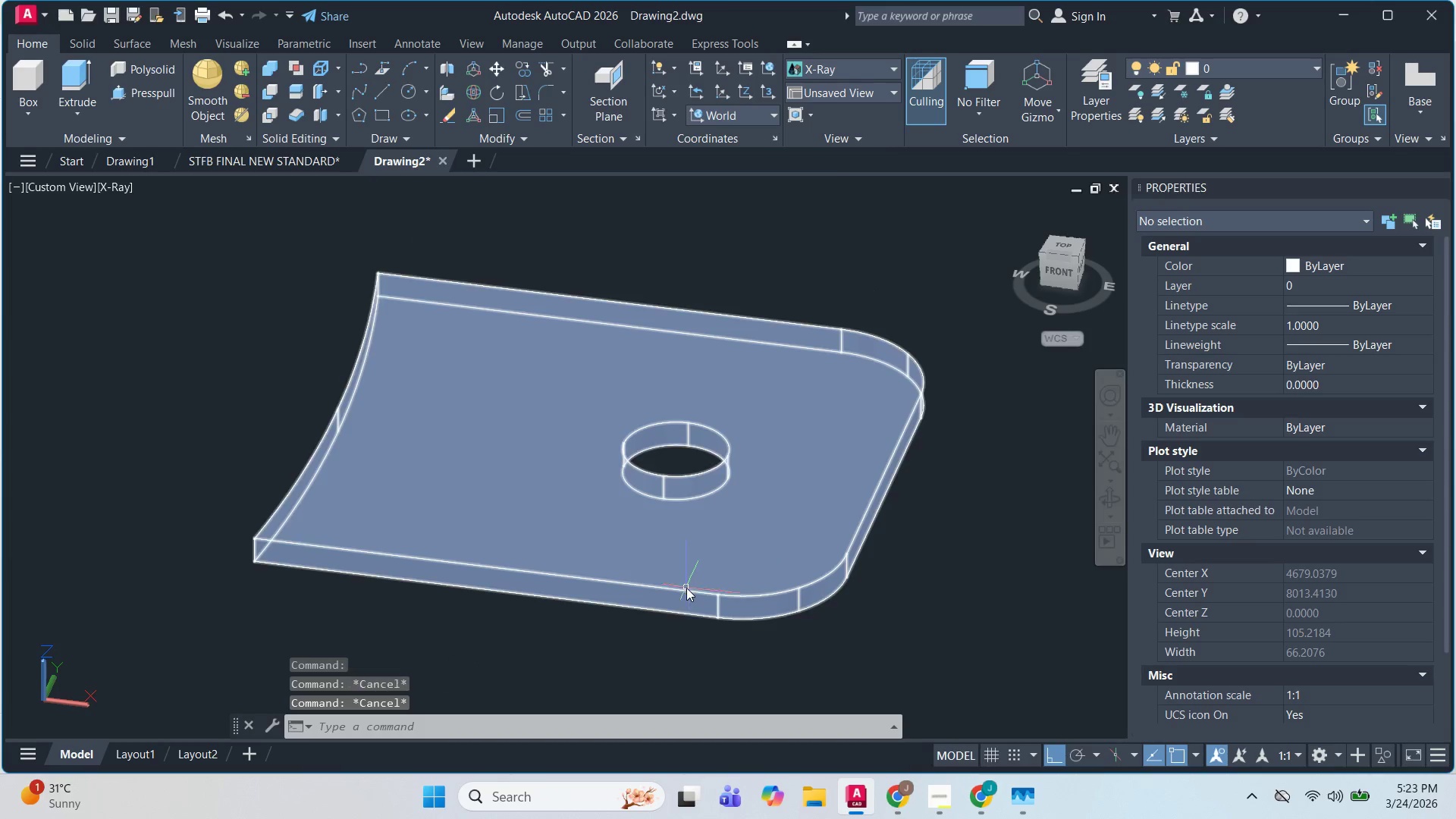 
scroll: coordinate [718, 610], scroll_direction: down, amount: 1.0
 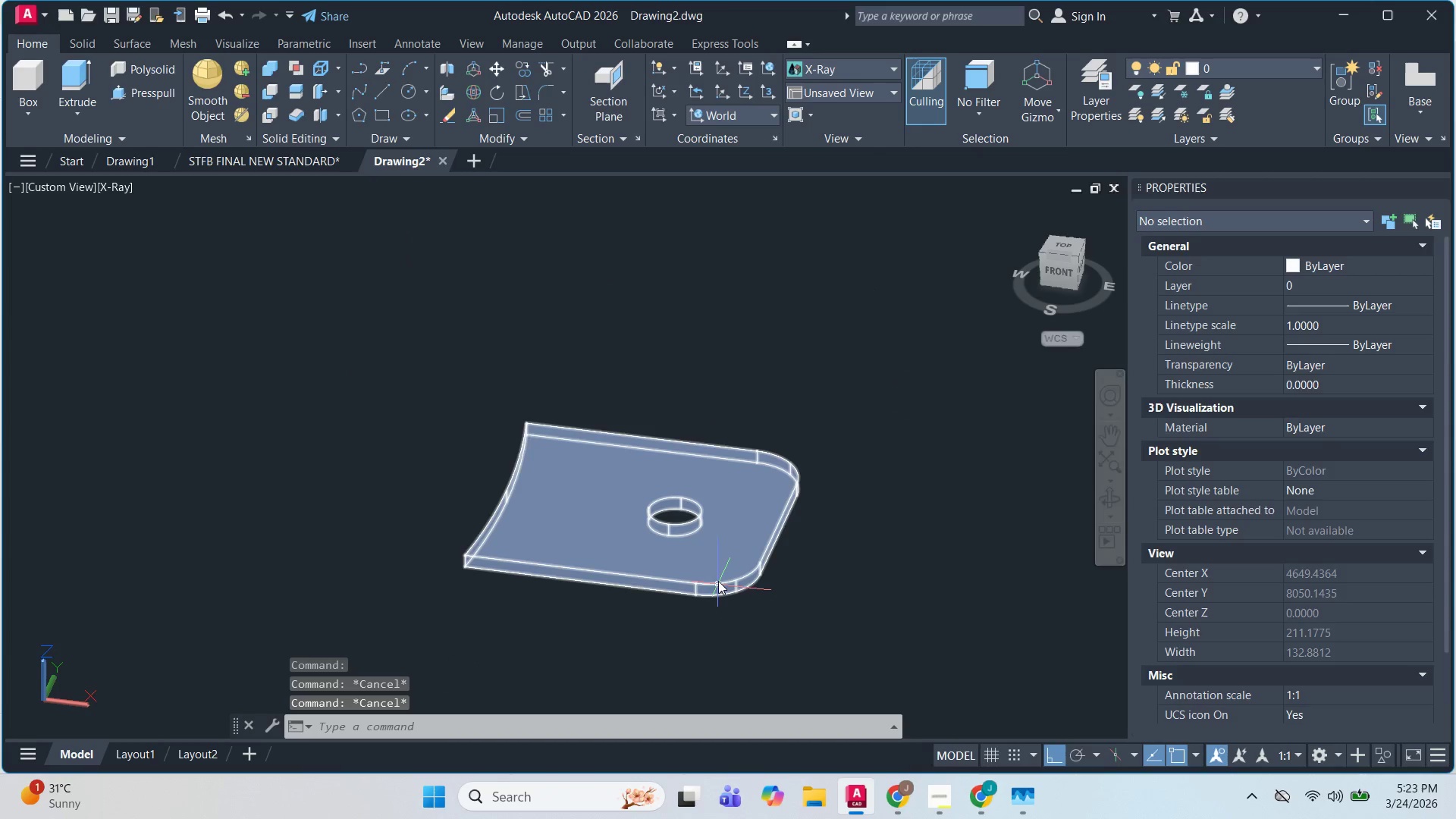 
left_click([718, 581])
 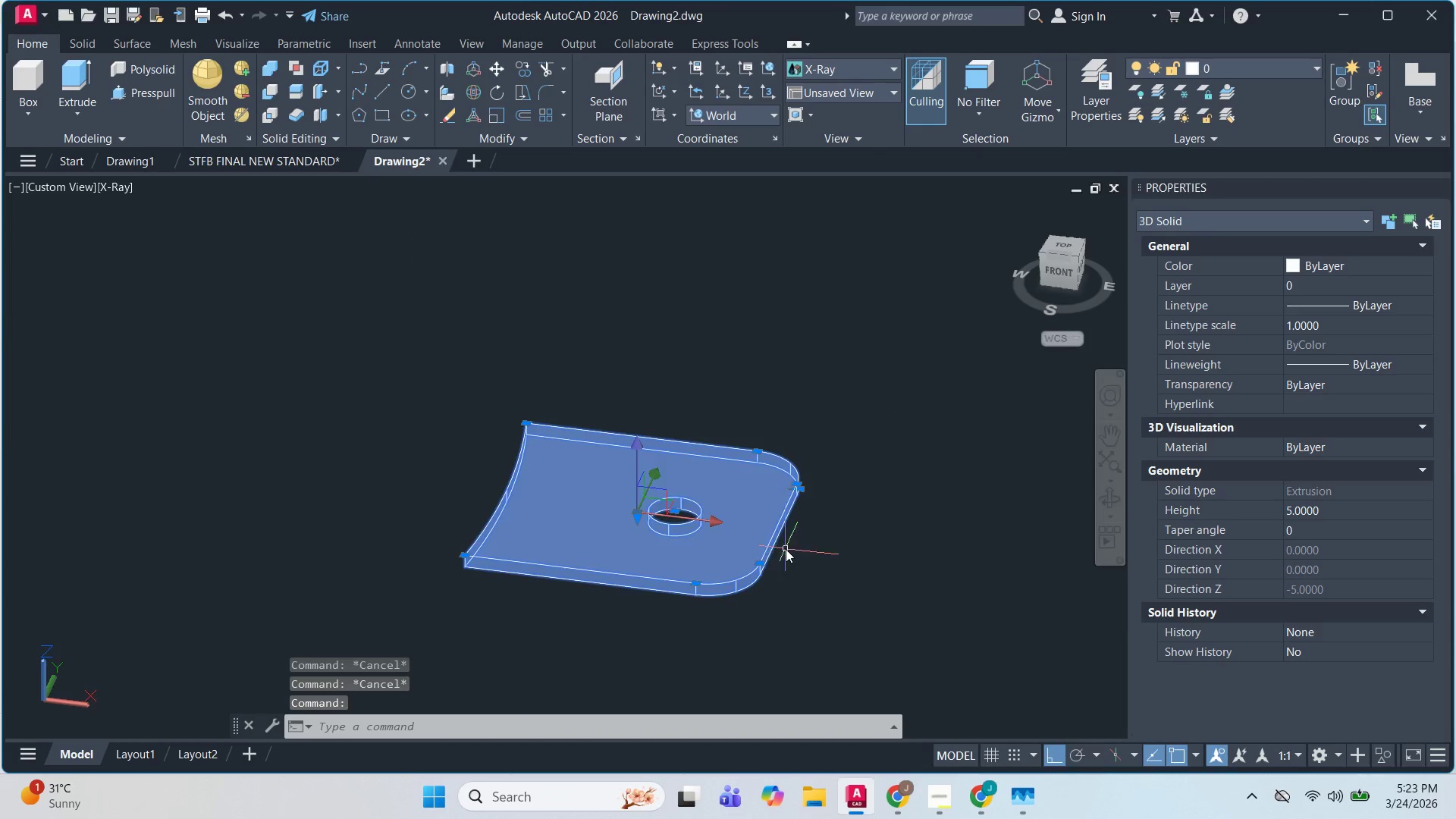 
scroll: coordinate [805, 552], scroll_direction: none, amount: 0.0
 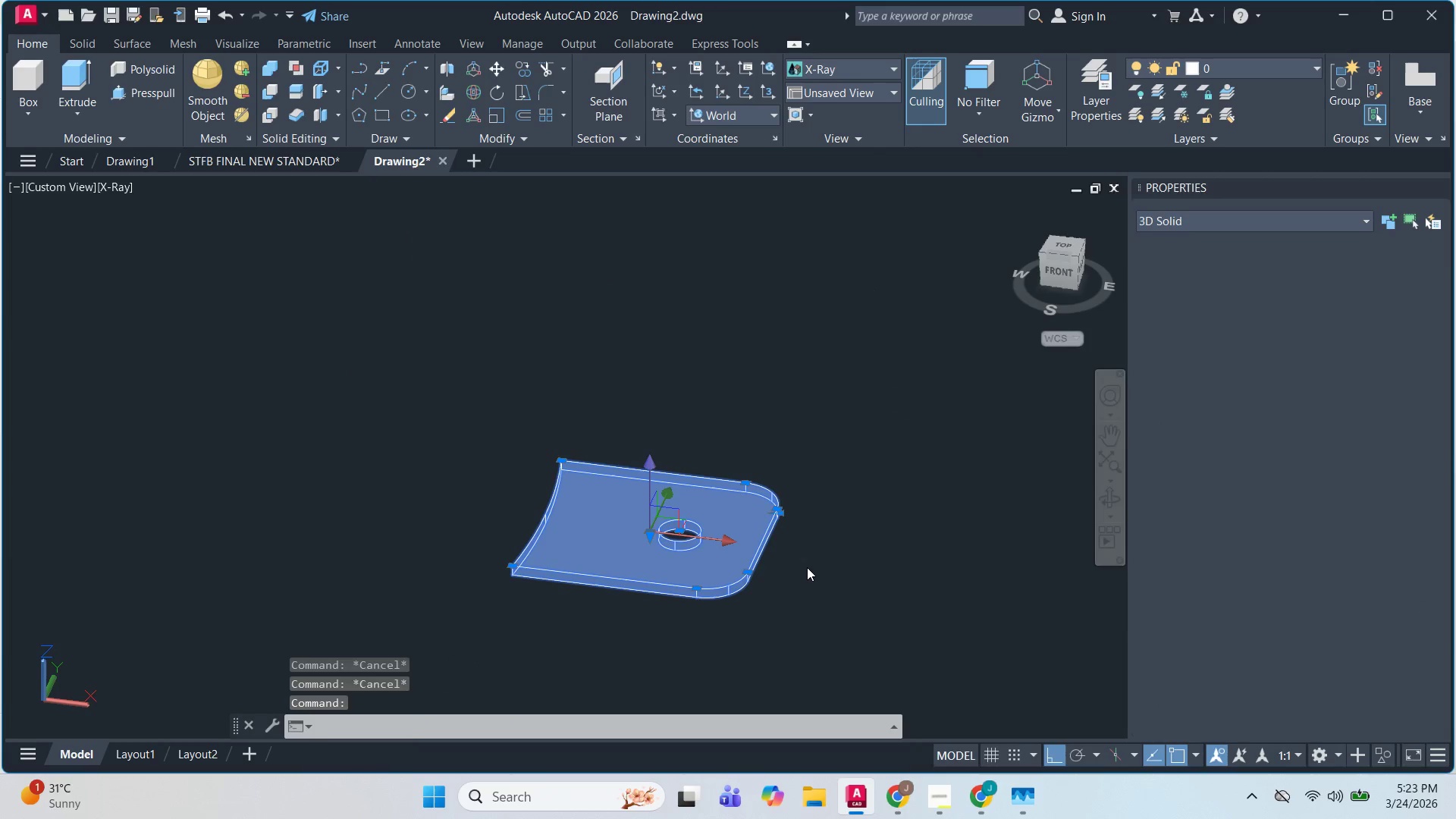 
type(CO )
 